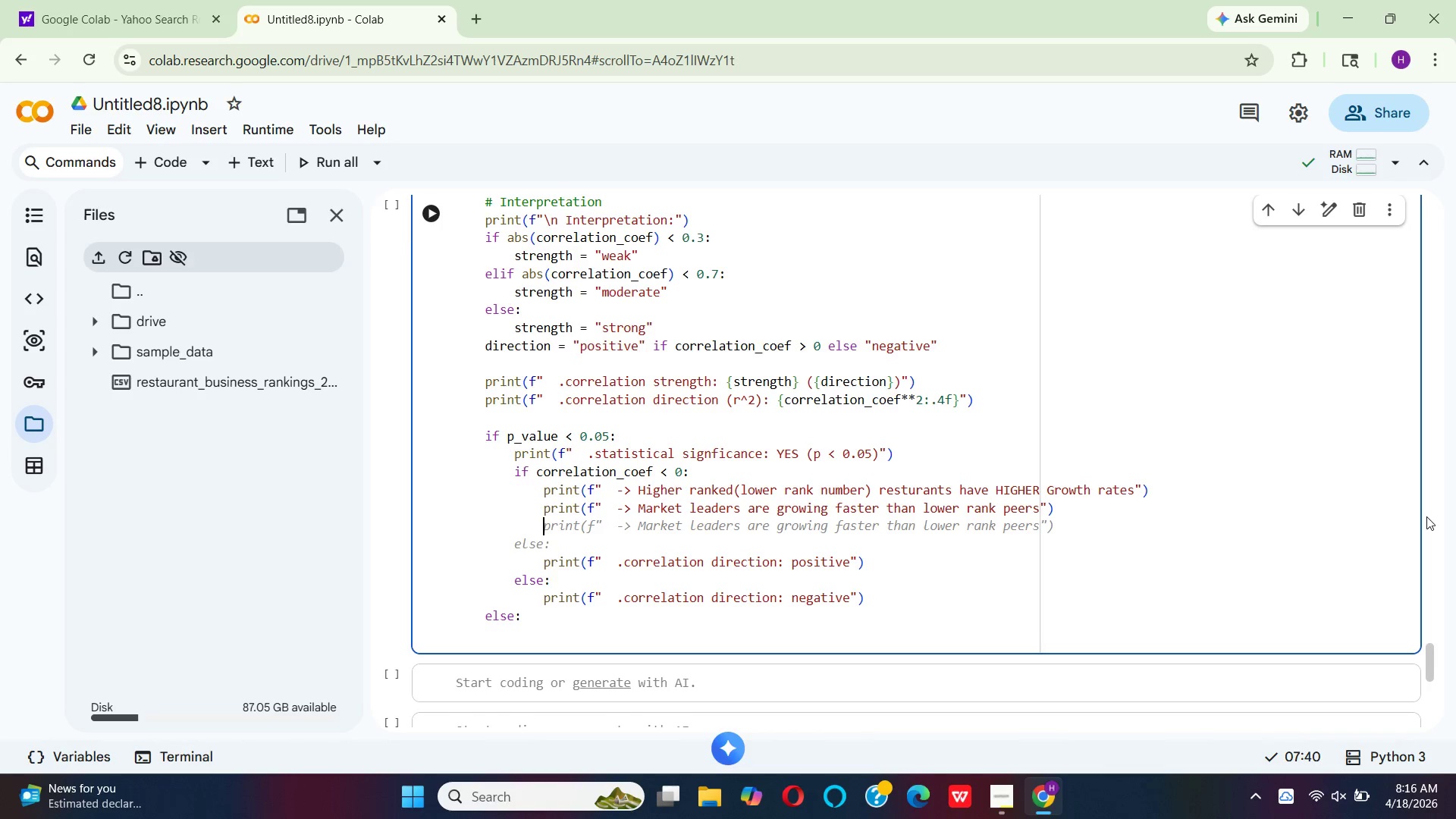 
wait(15.11)
 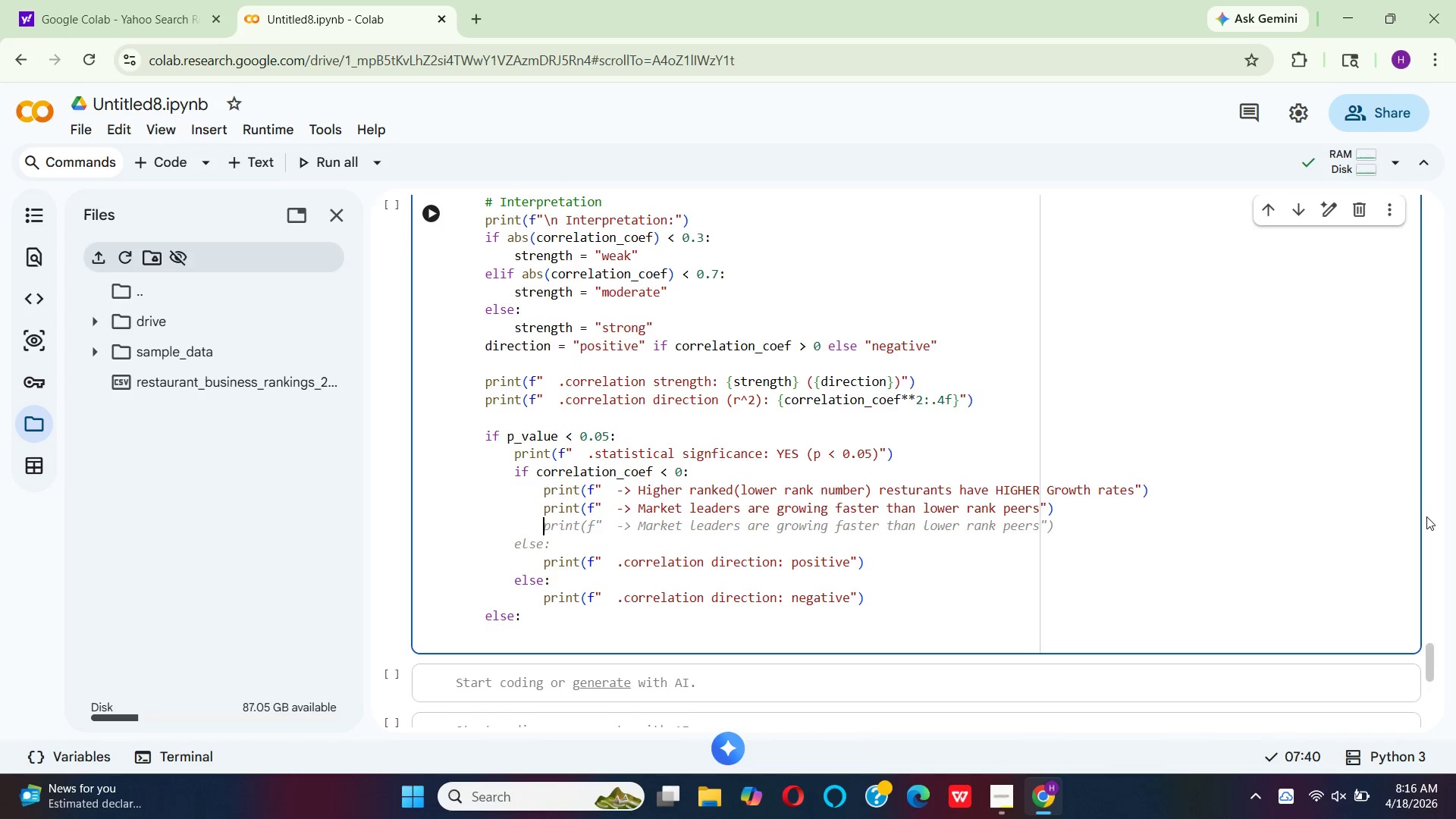 
key(Backspace)
 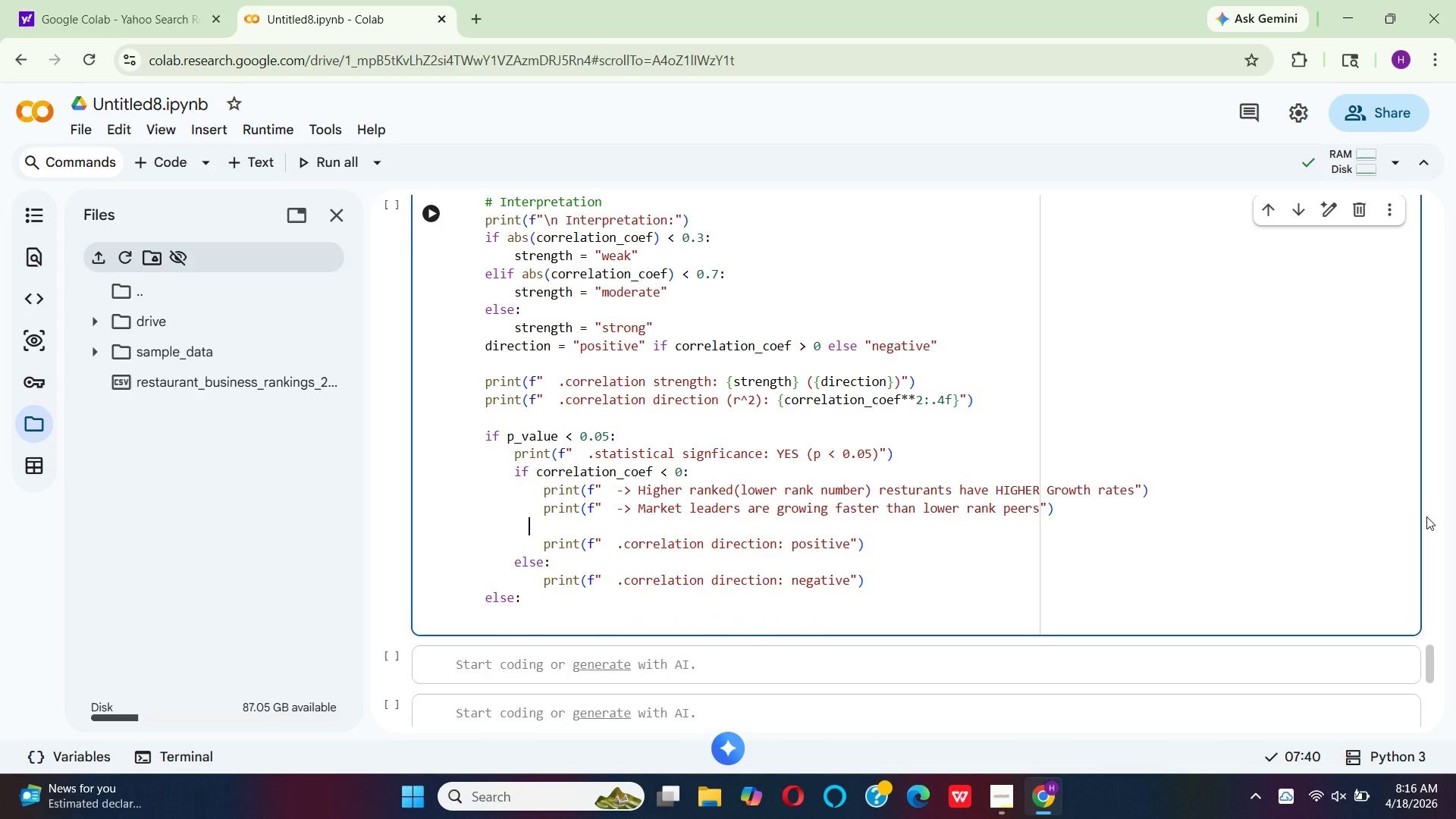 
key(Backspace)
 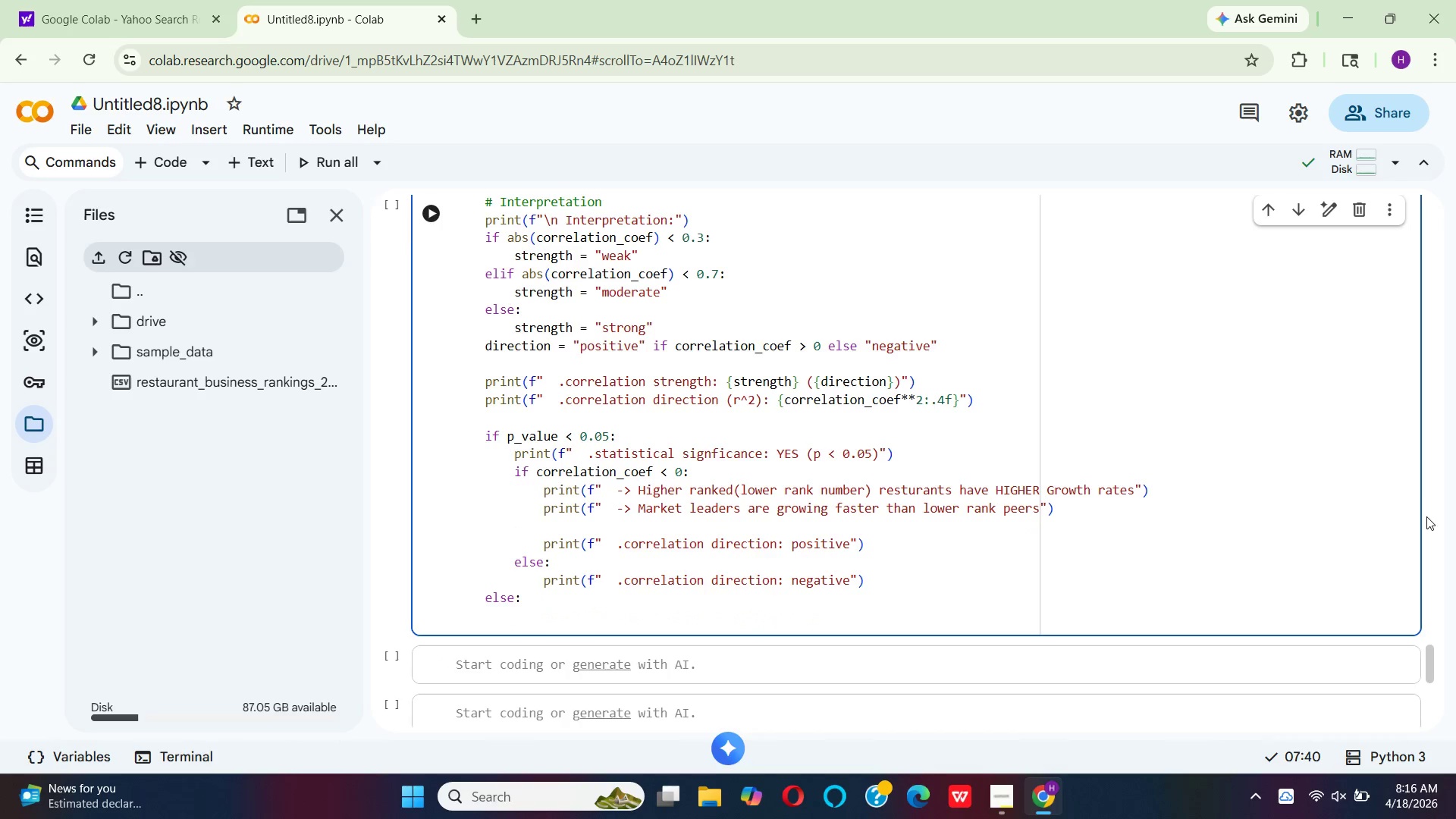 
key(E)
 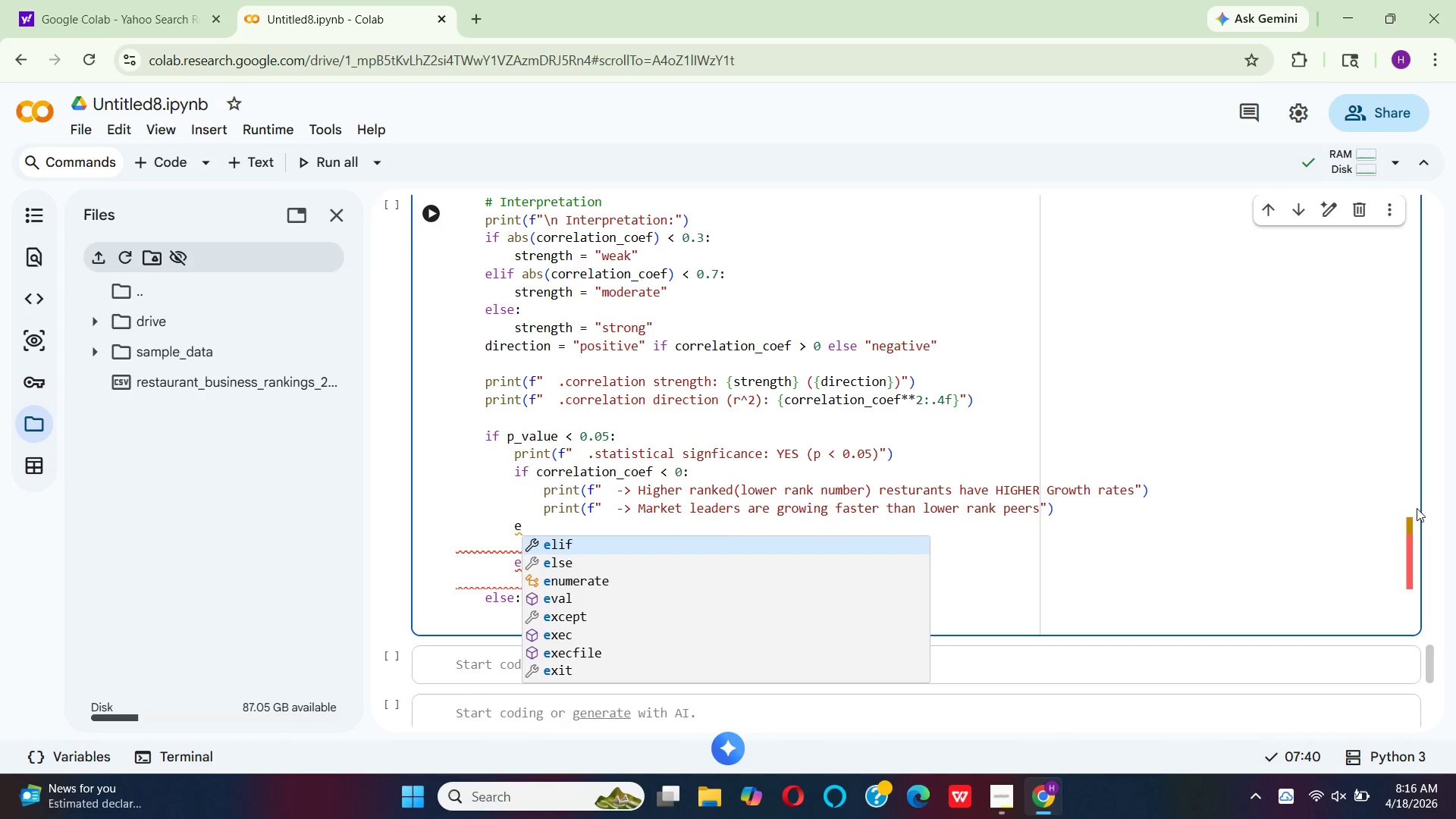 
key(ArrowDown)
 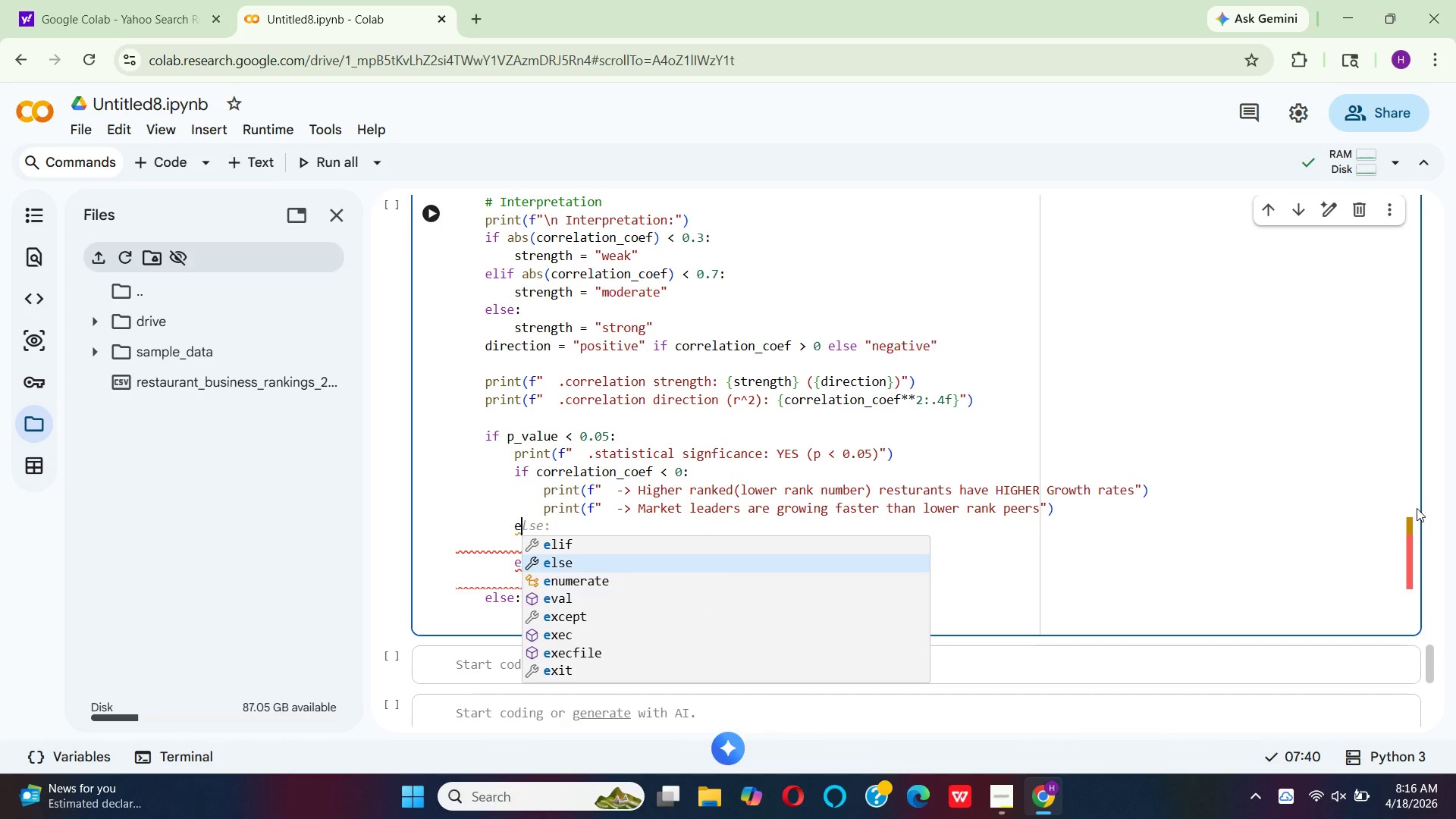 
key(Enter)
 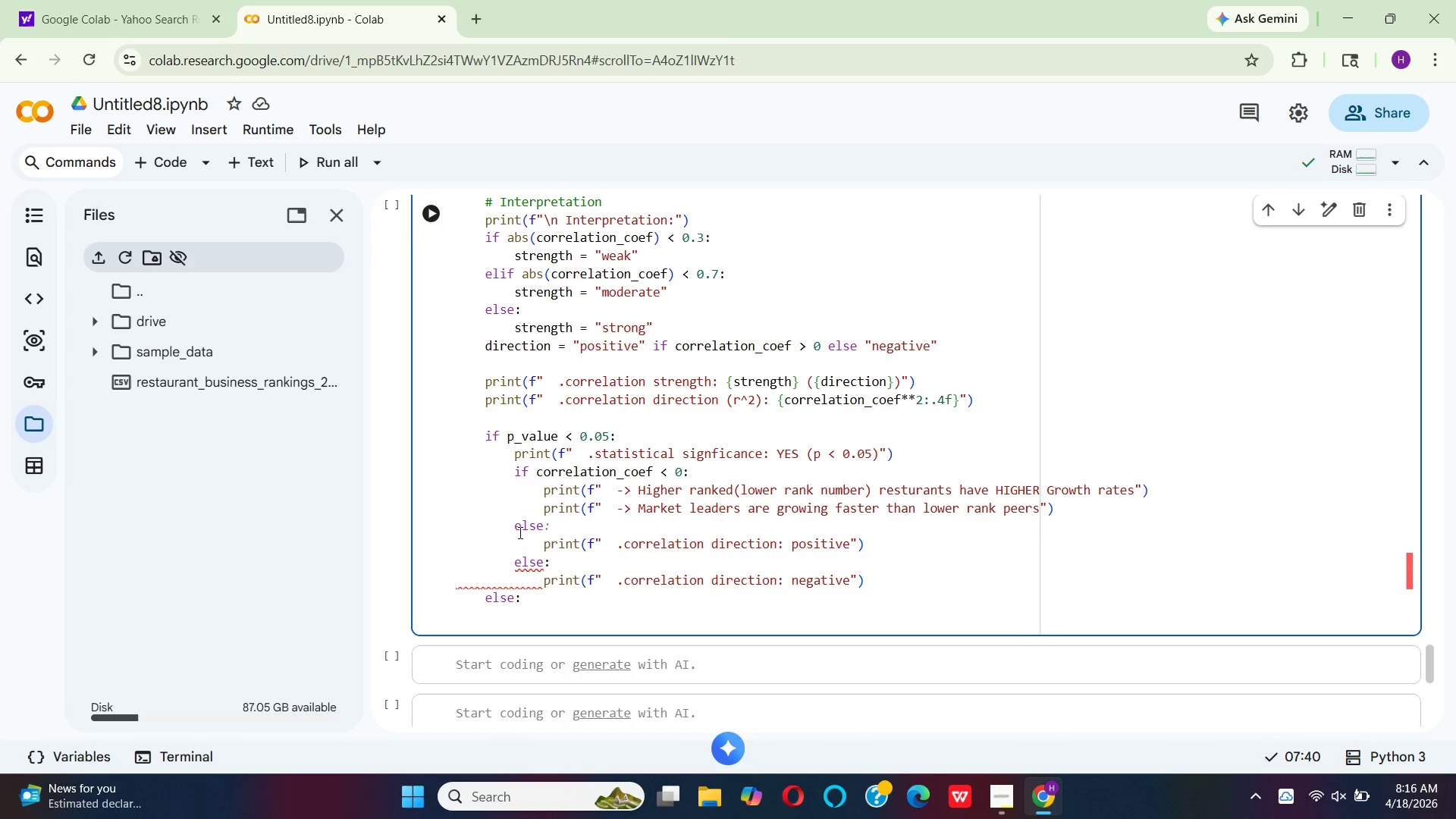 
left_click([517, 525])
 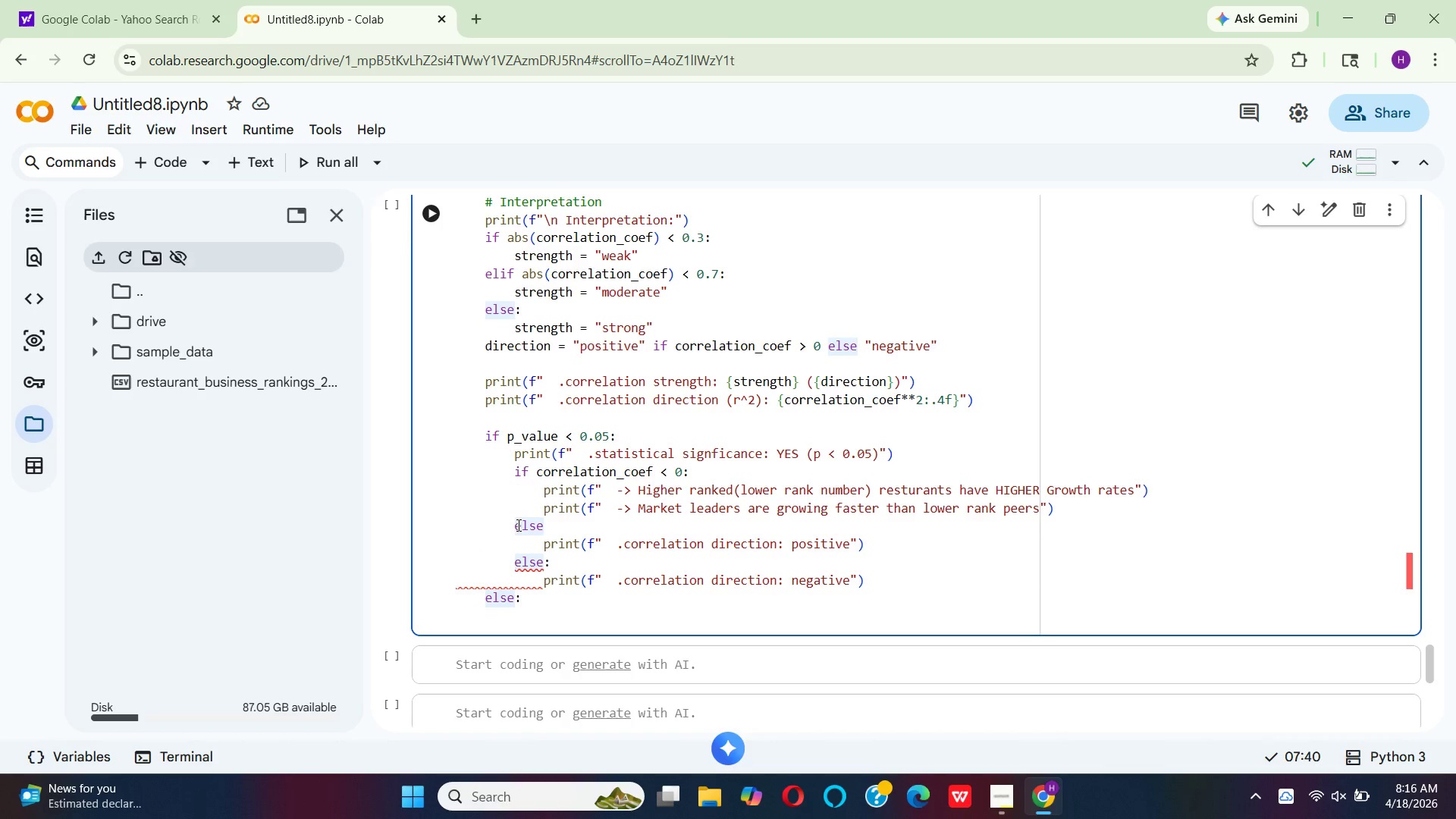 
key(Backspace)
 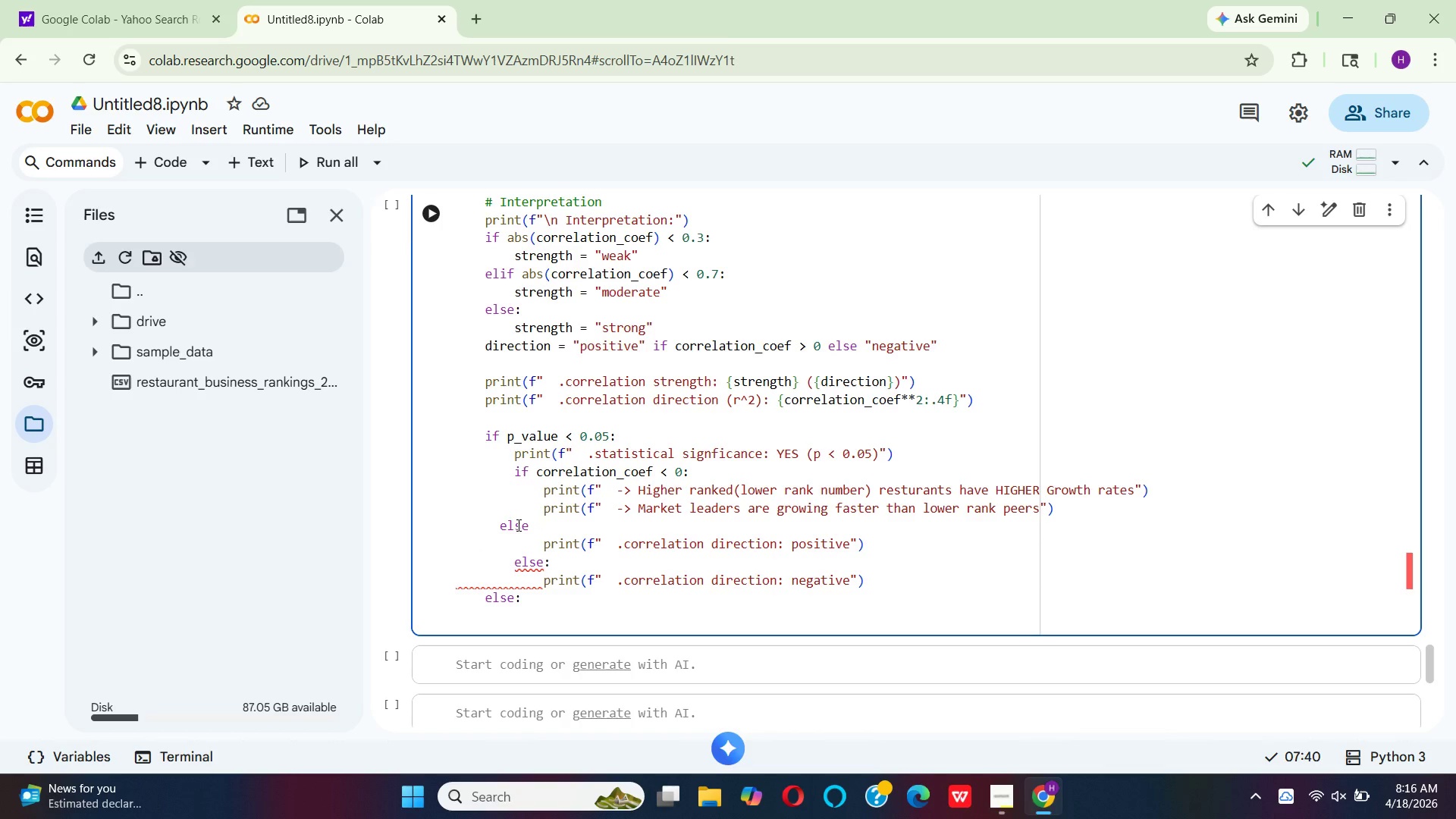 
key(Space)
 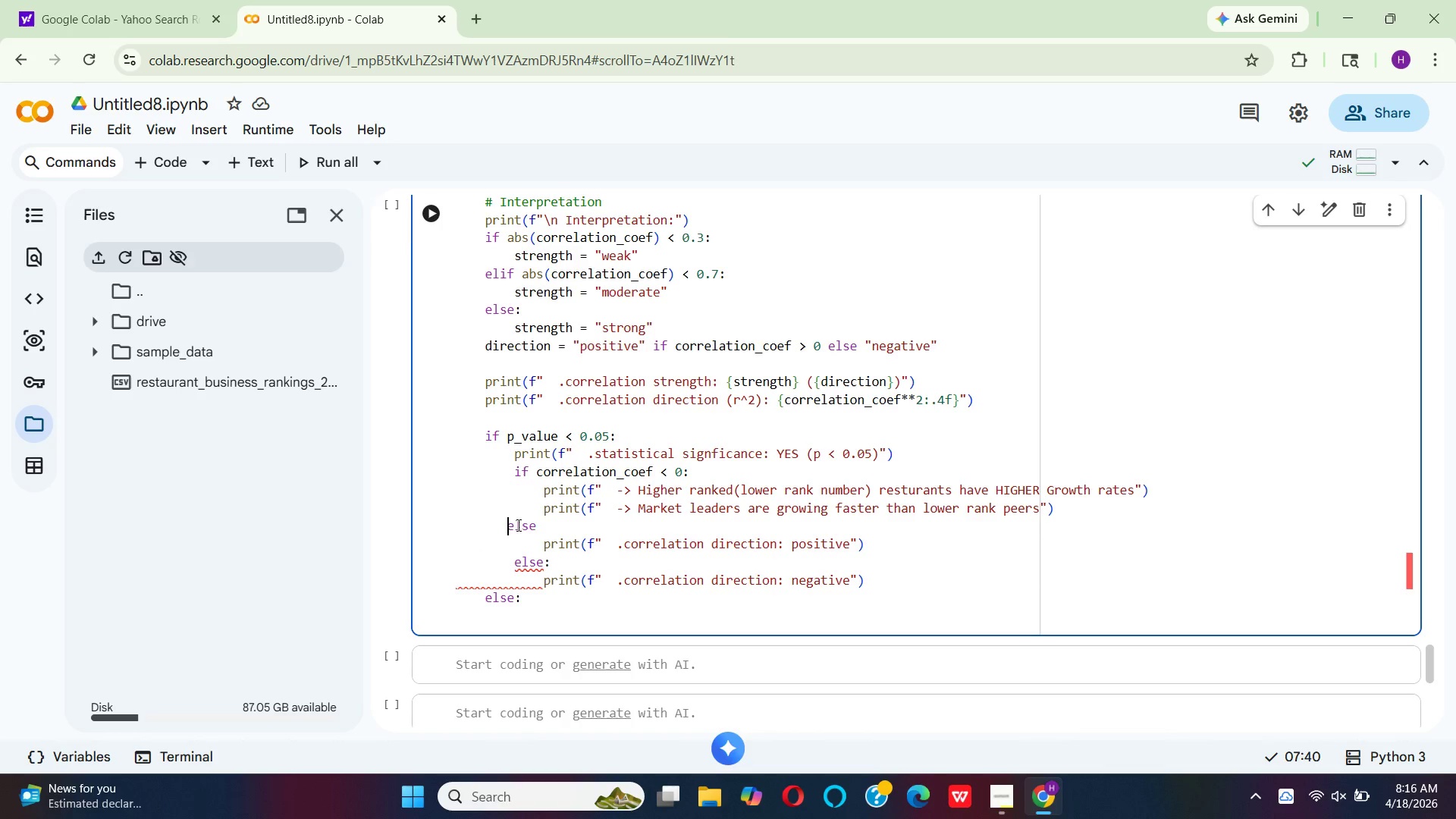 
key(Space)
 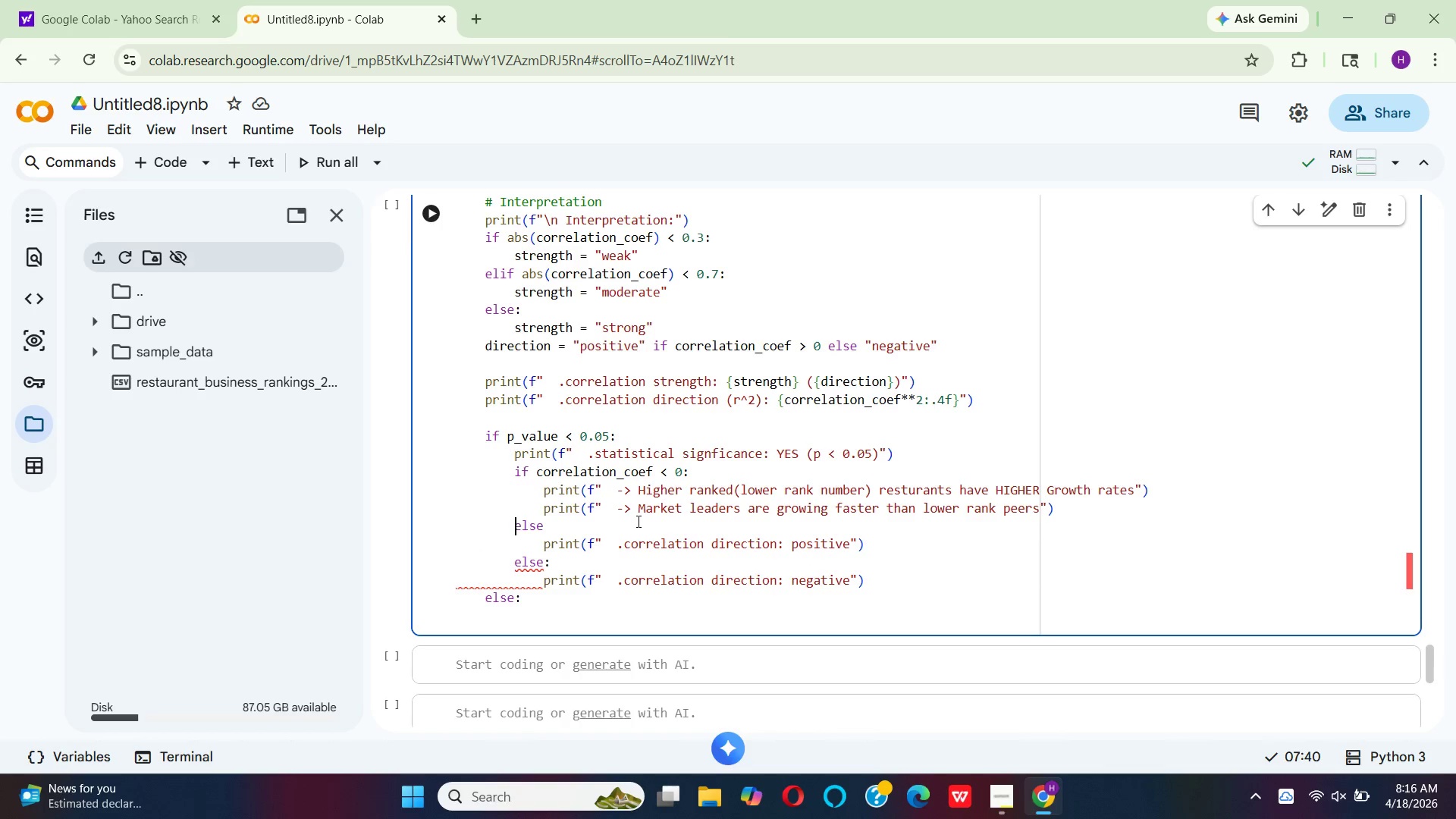 
left_click([554, 522])
 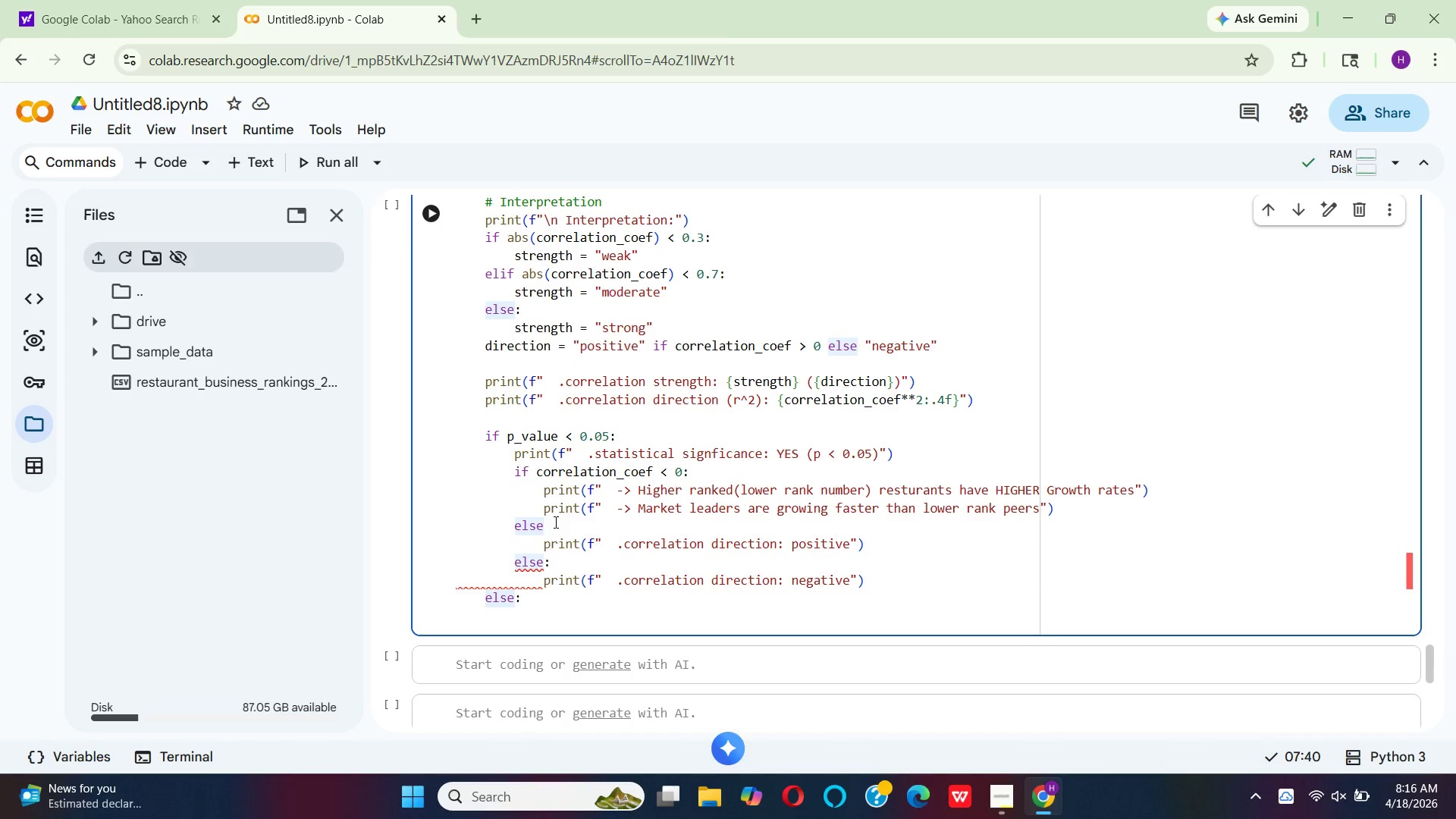 
key(Shift+Semicolon)
 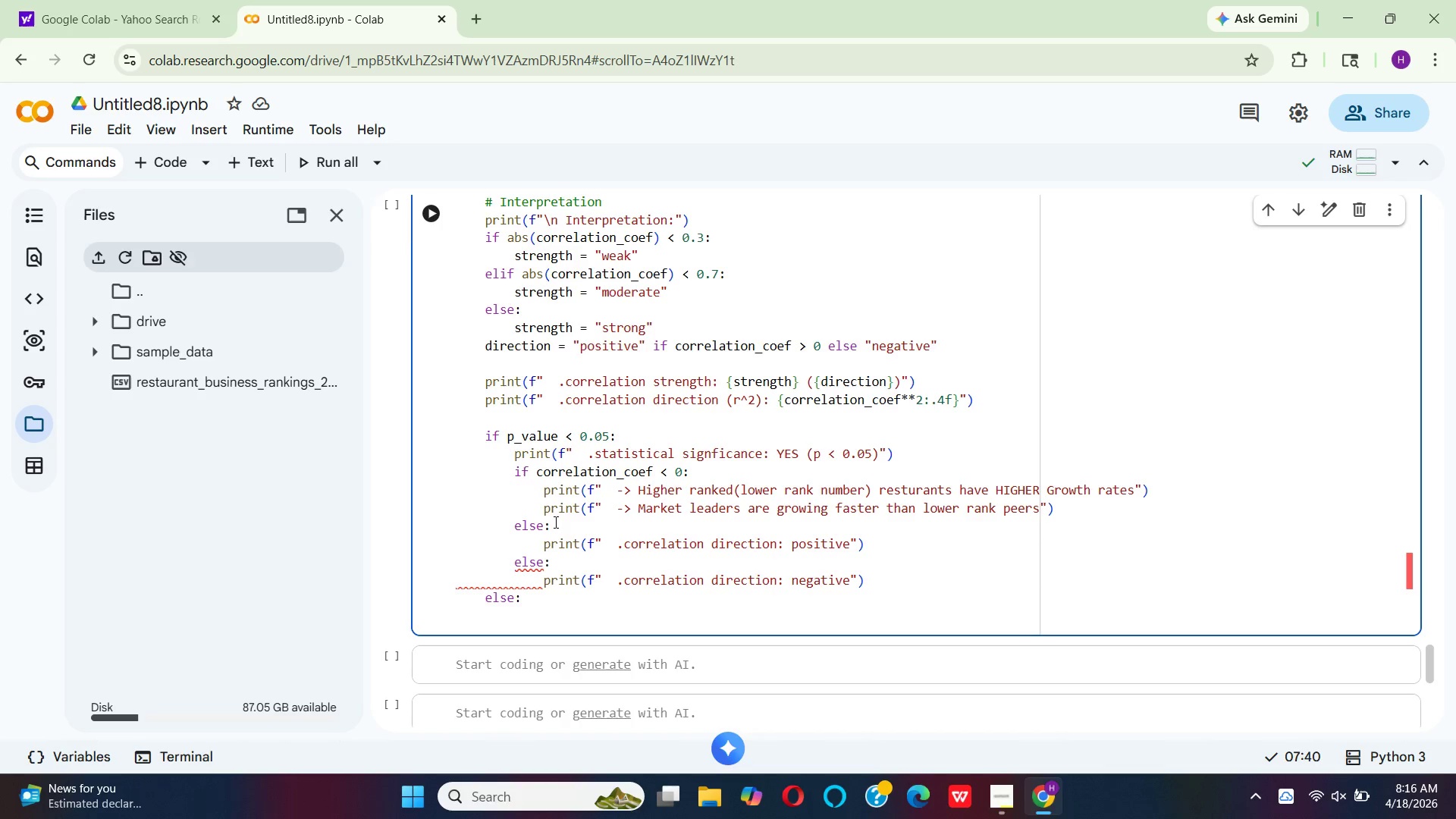 
key(Enter)
 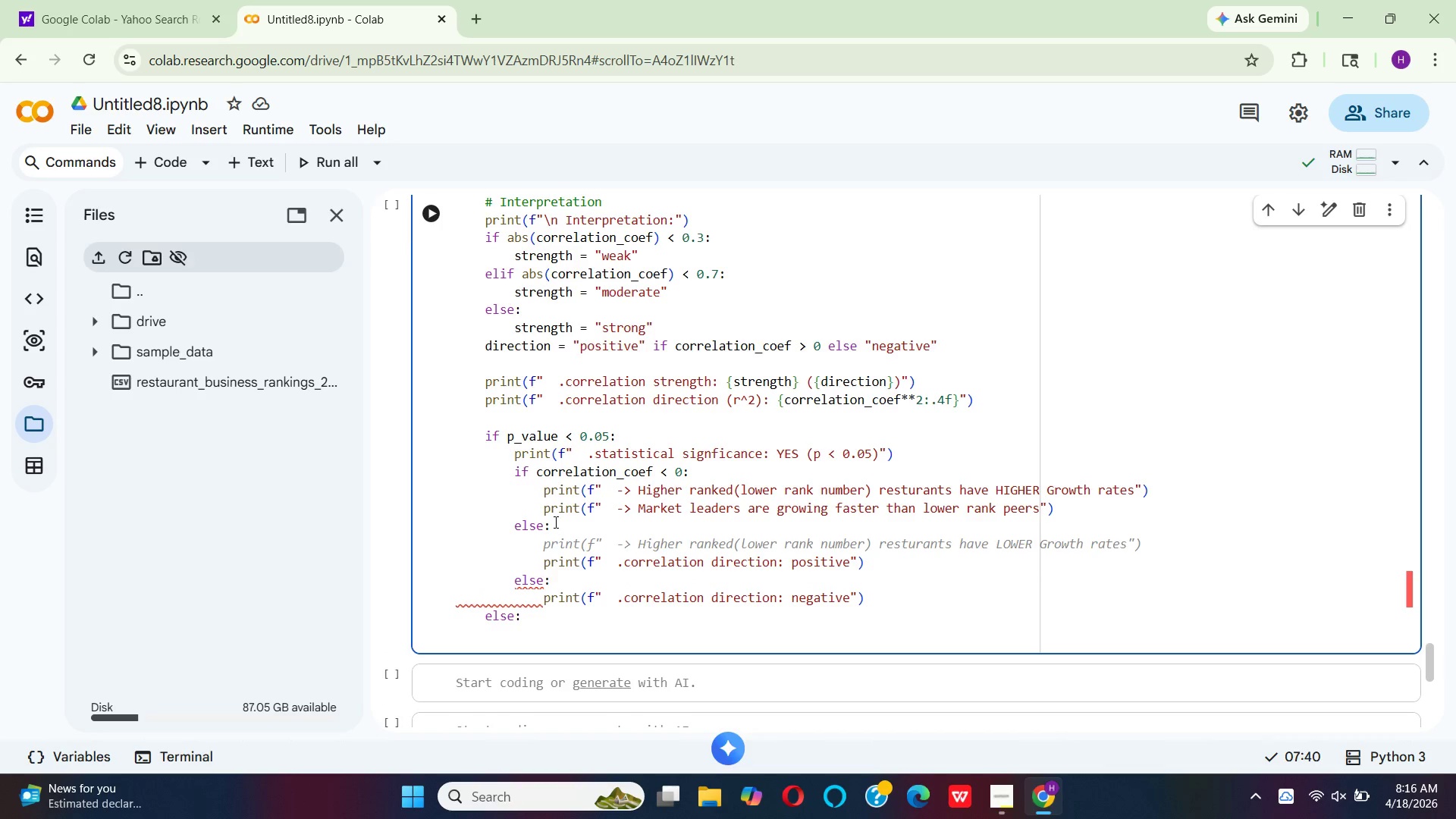 
key(Space)
 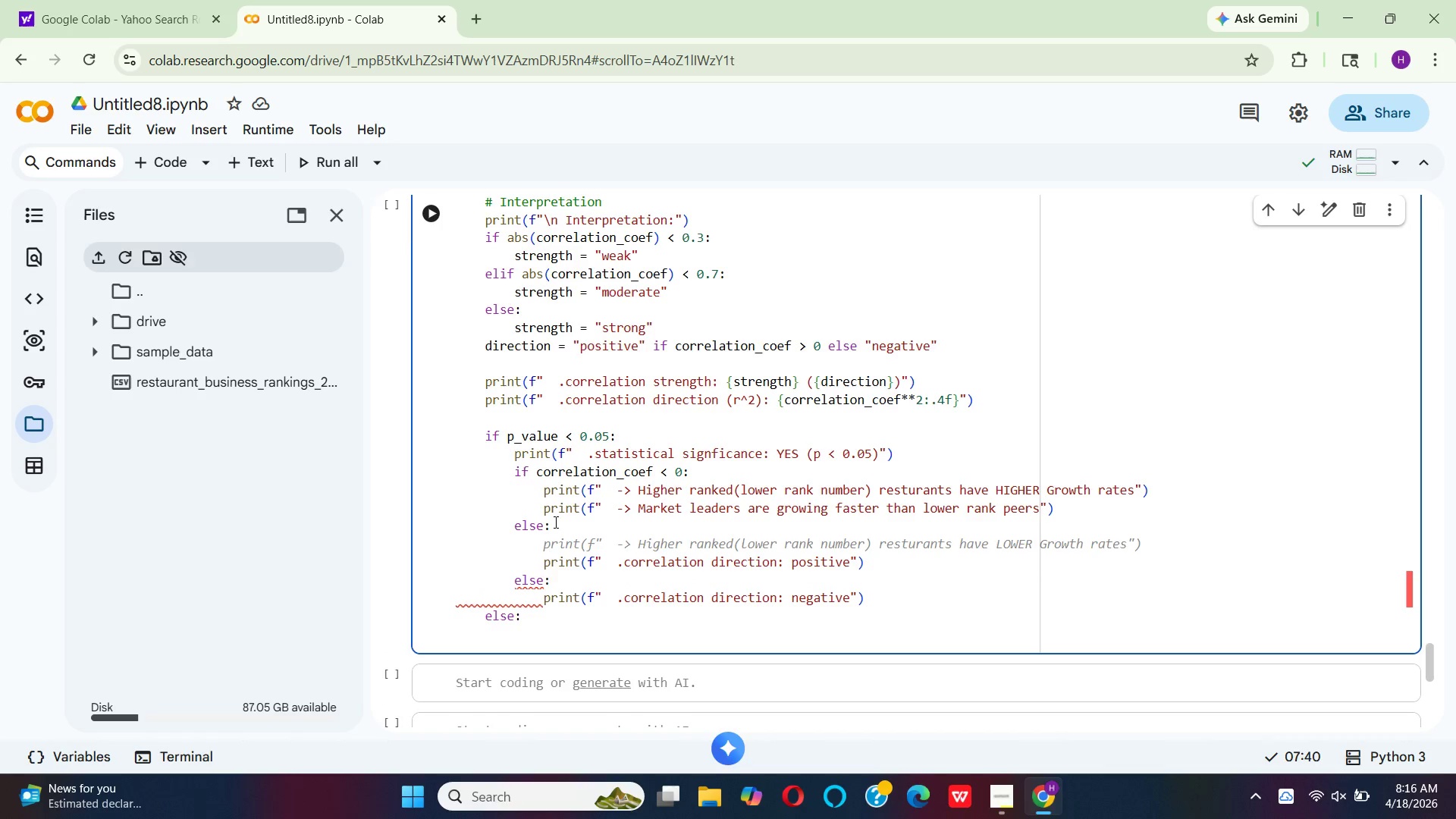 
key(Space)
 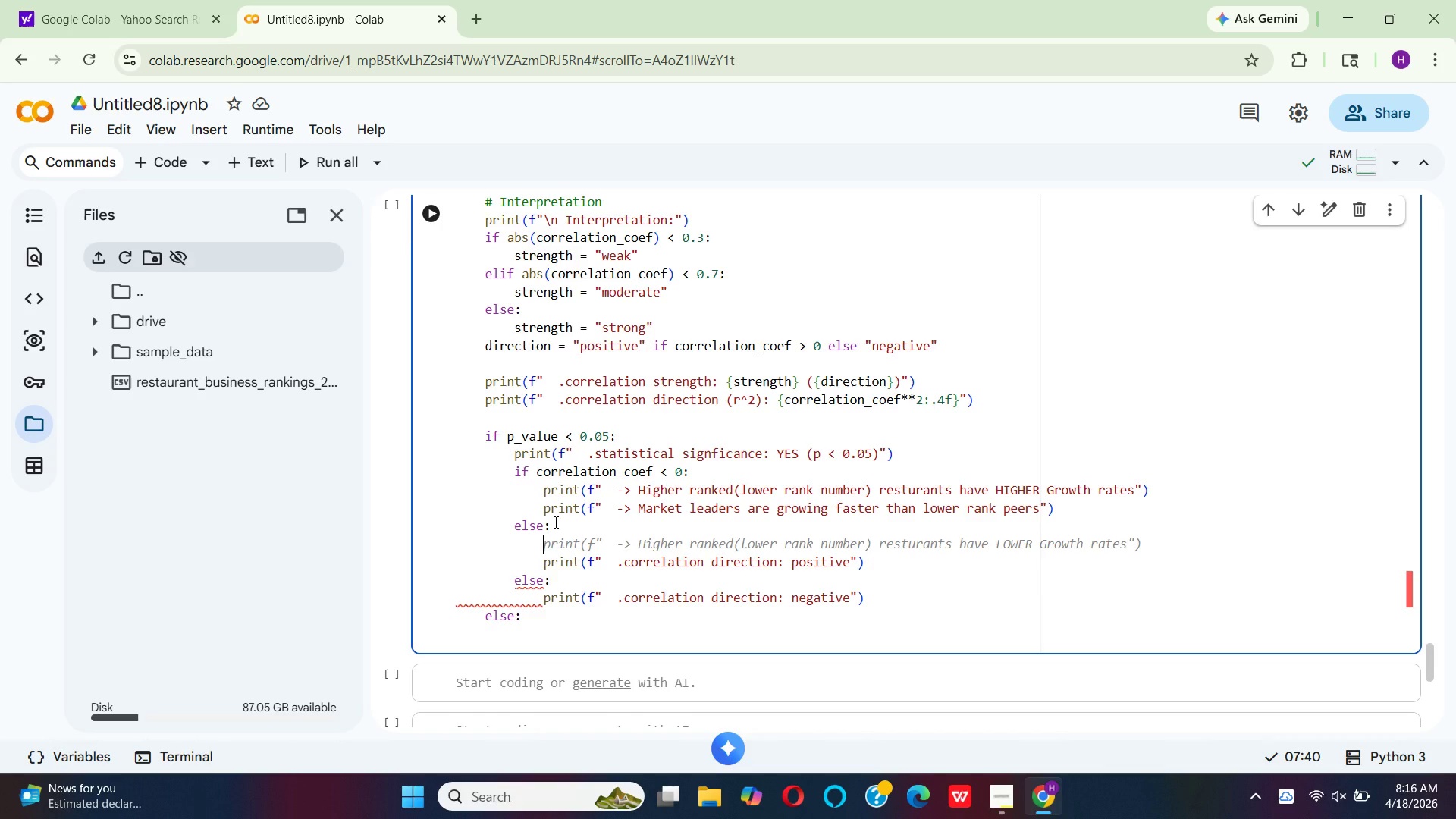 
wait(15.05)
 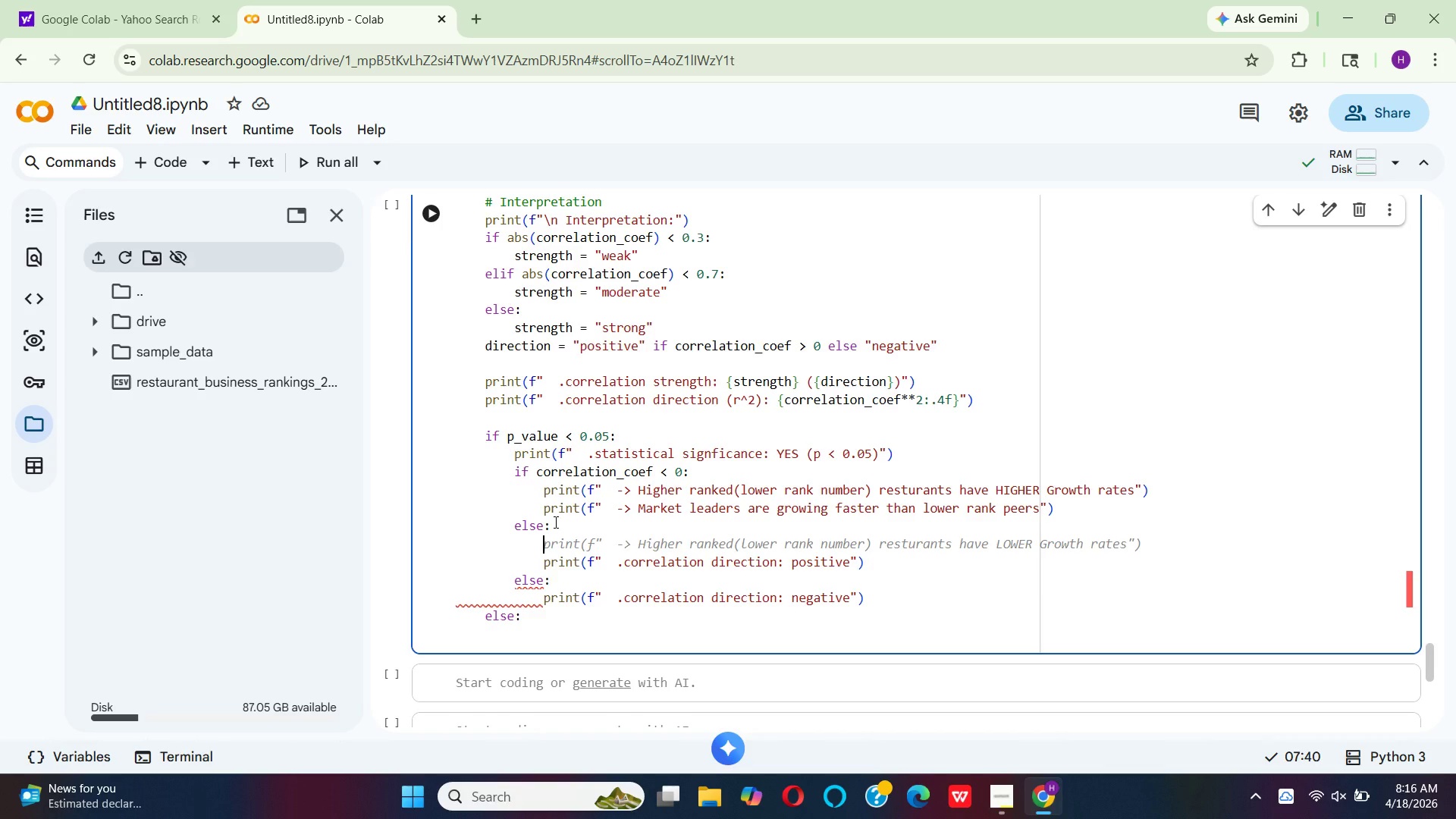 
left_click([629, 526])
 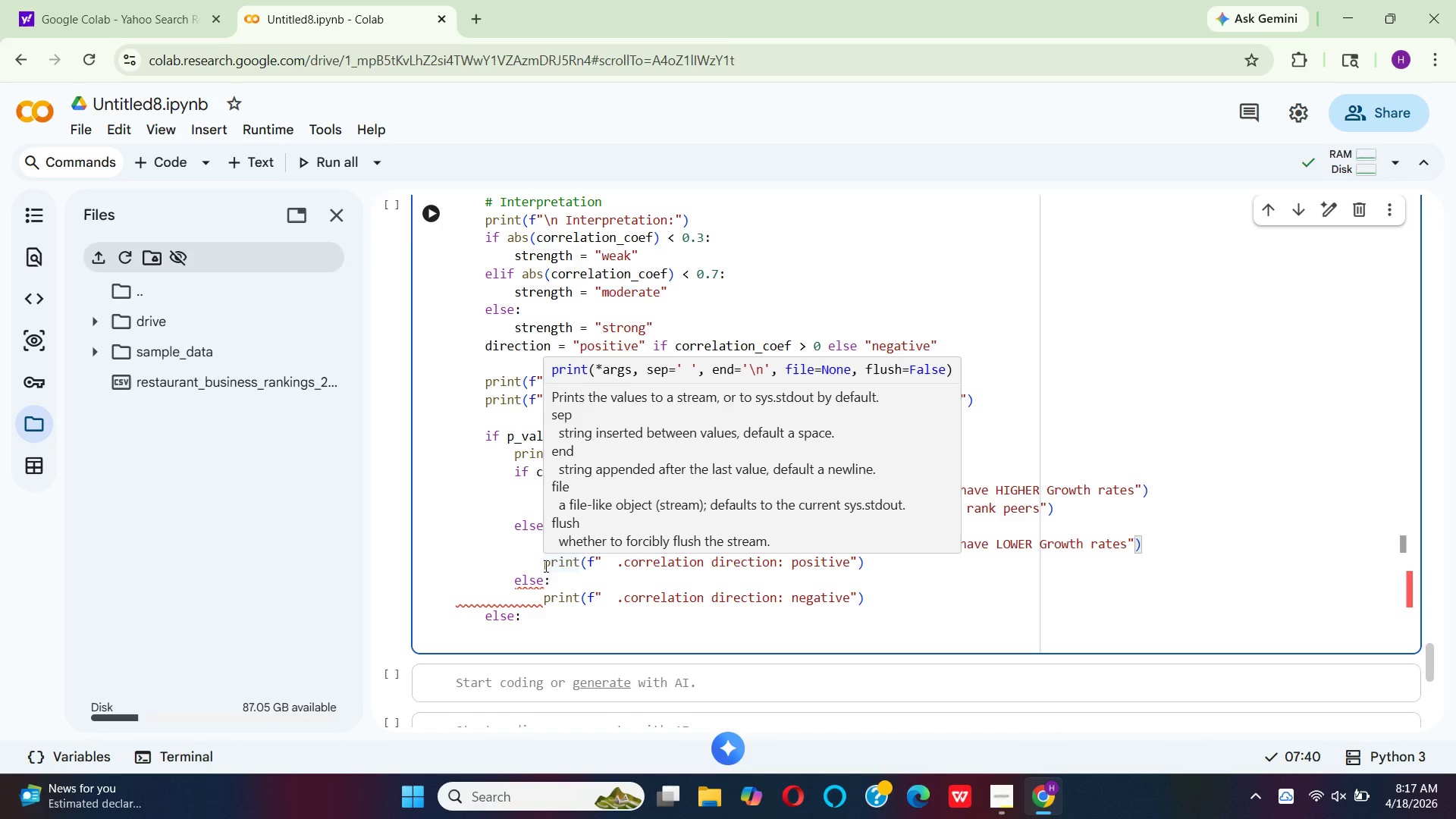 
left_click_drag(start_coordinate=[544, 566], to_coordinate=[551, 617])
 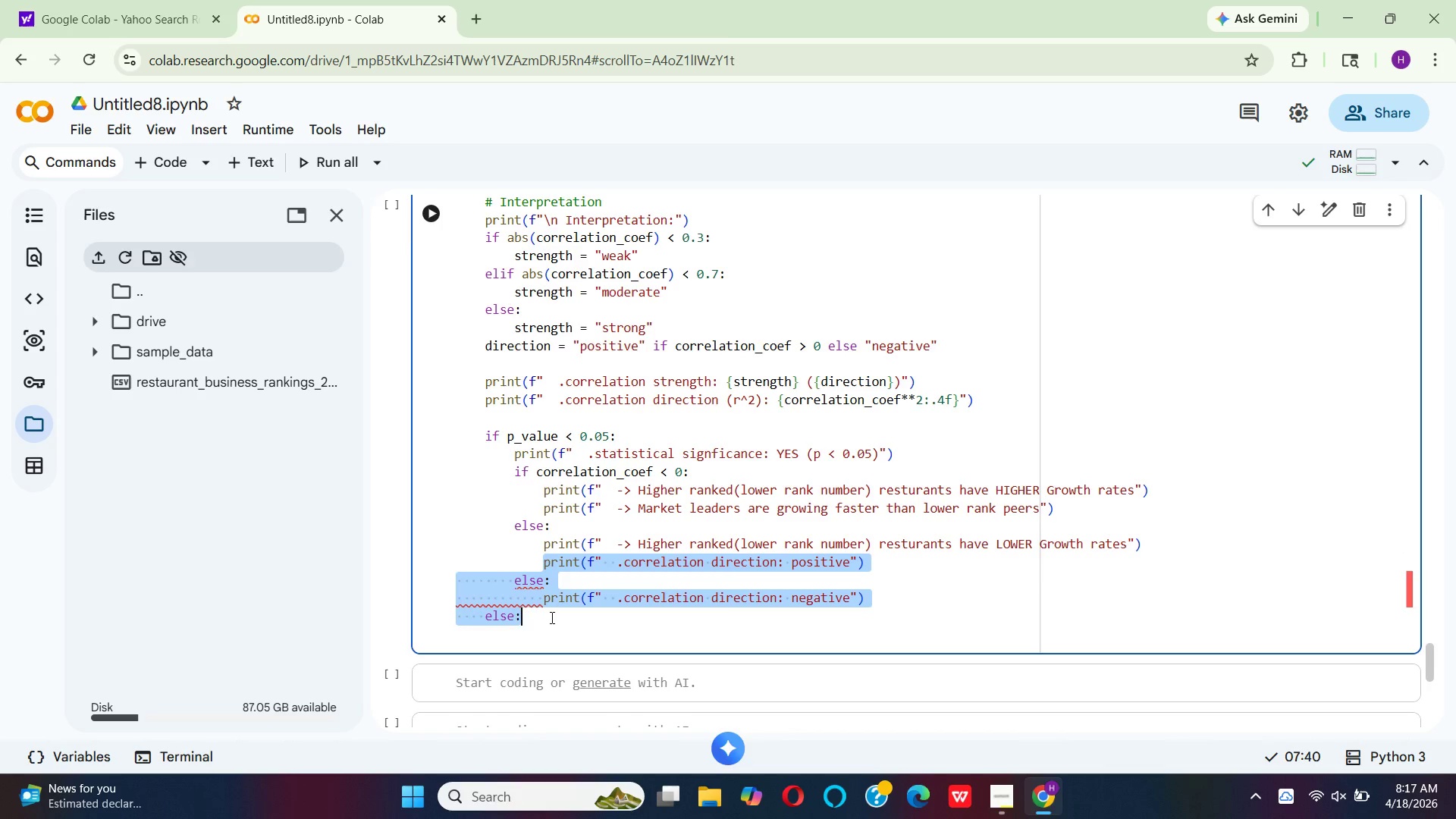 
key(Backspace)
 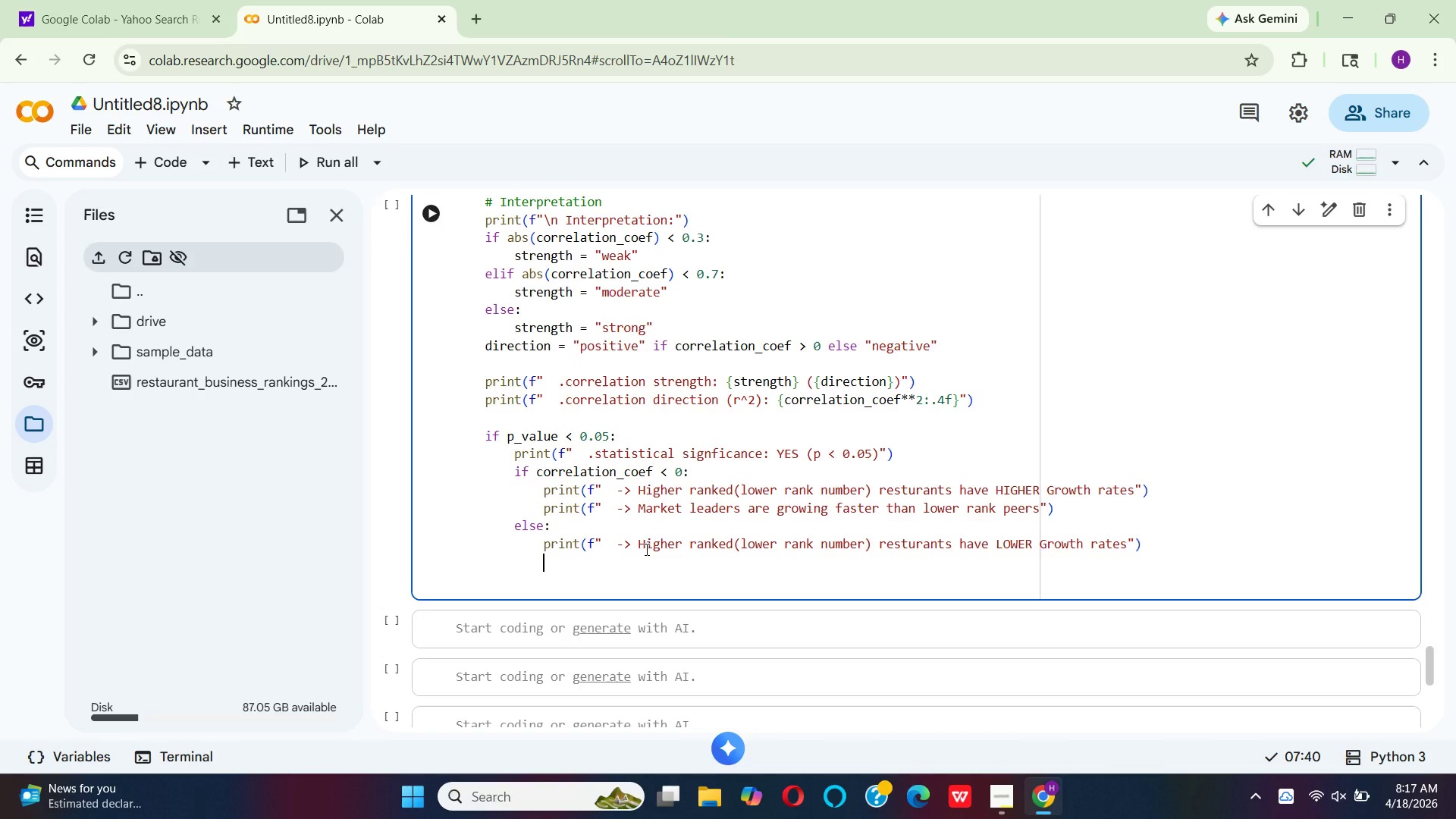 
wait(12.11)
 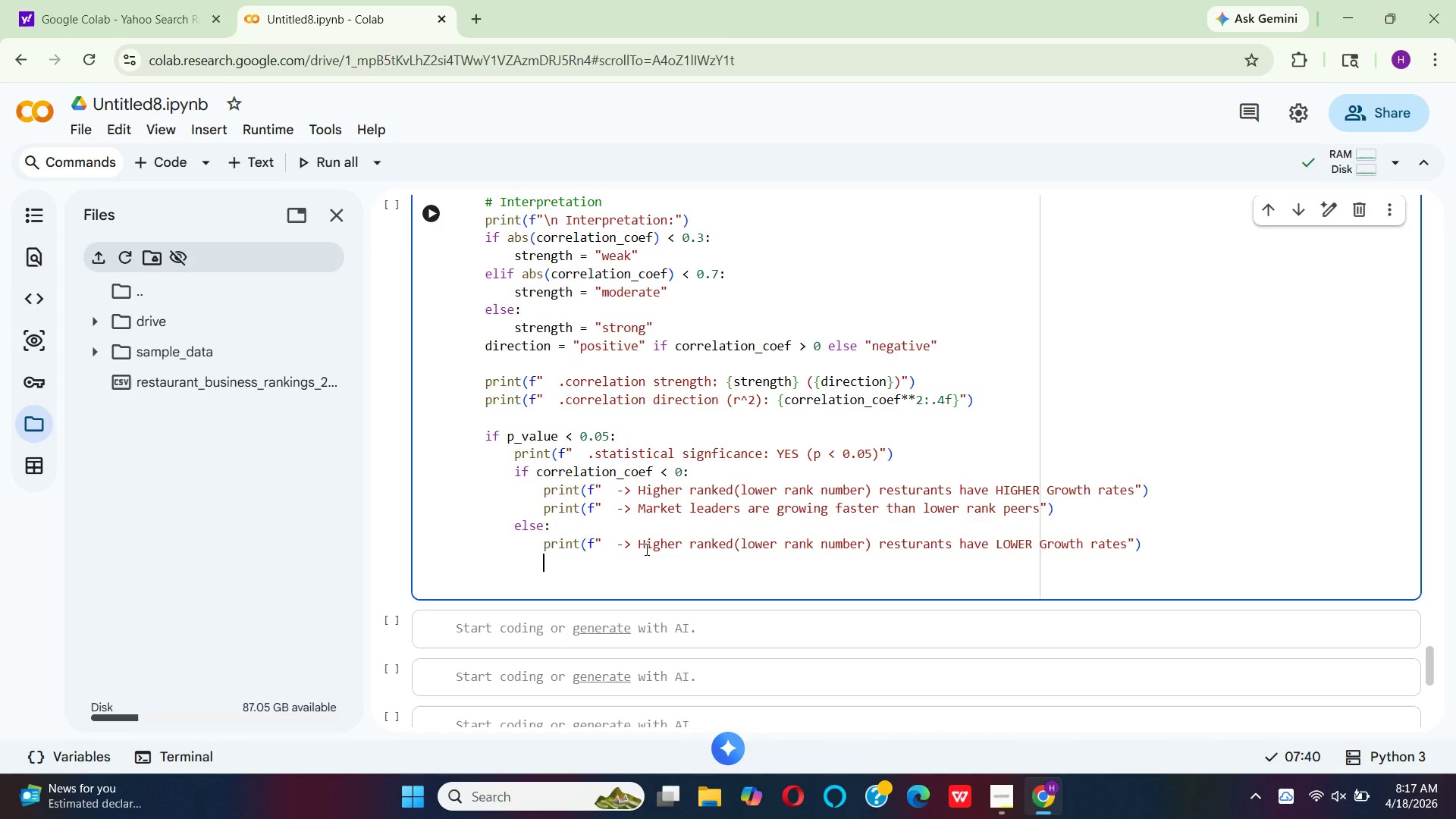 
left_click_drag(start_coordinate=[869, 546], to_coordinate=[735, 548])
 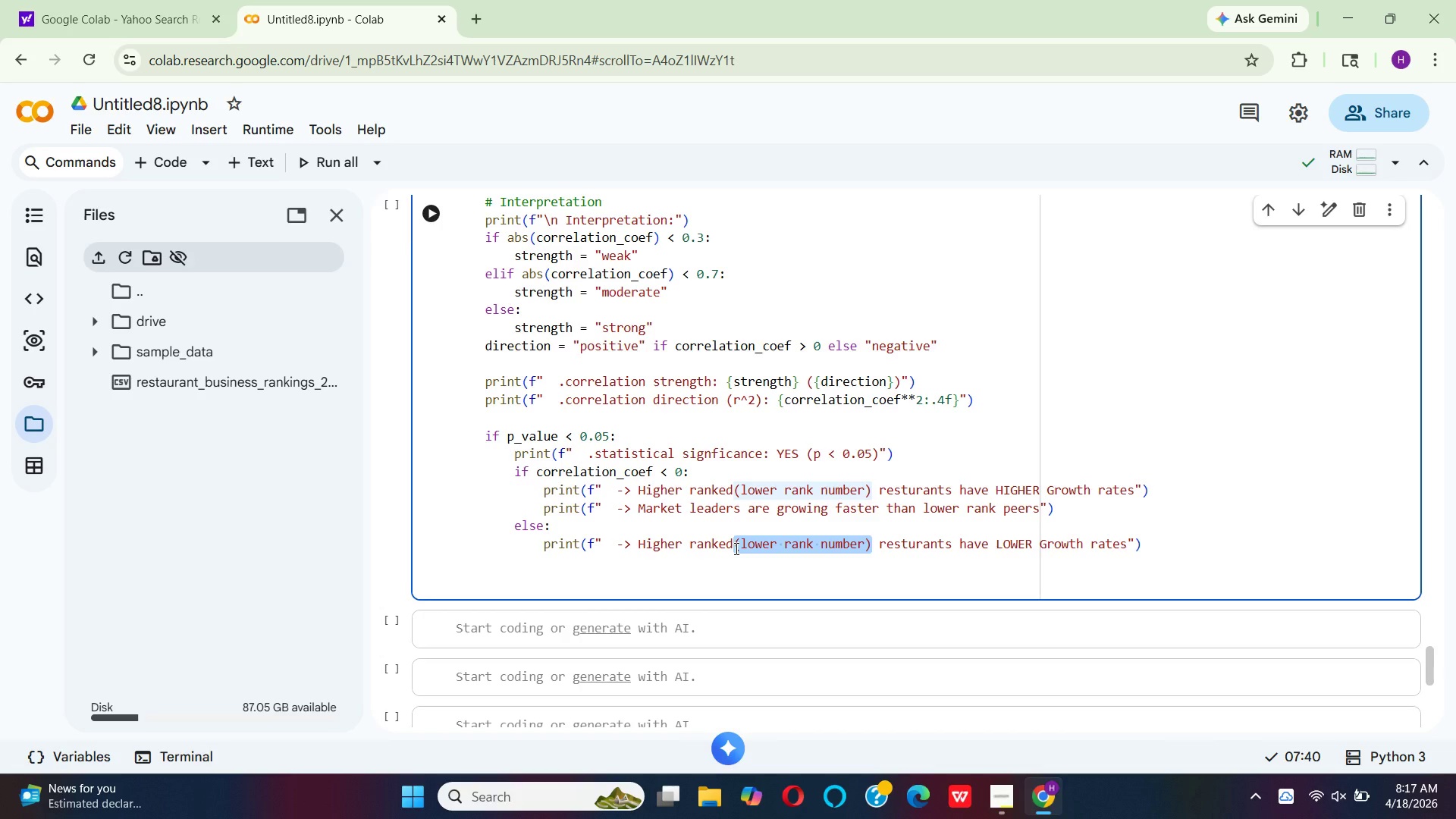 
key(Backspace)
 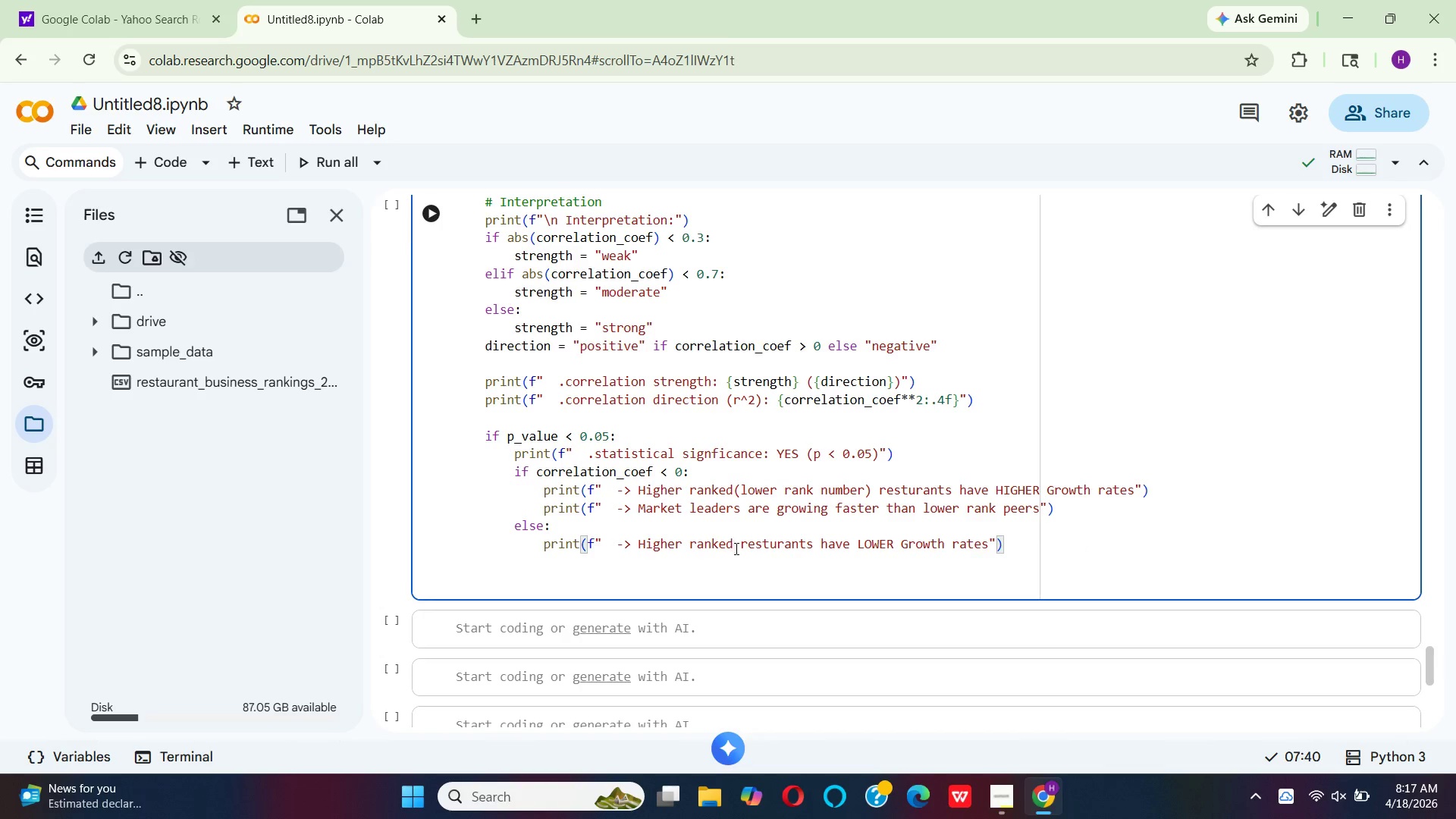 
wait(8.34)
 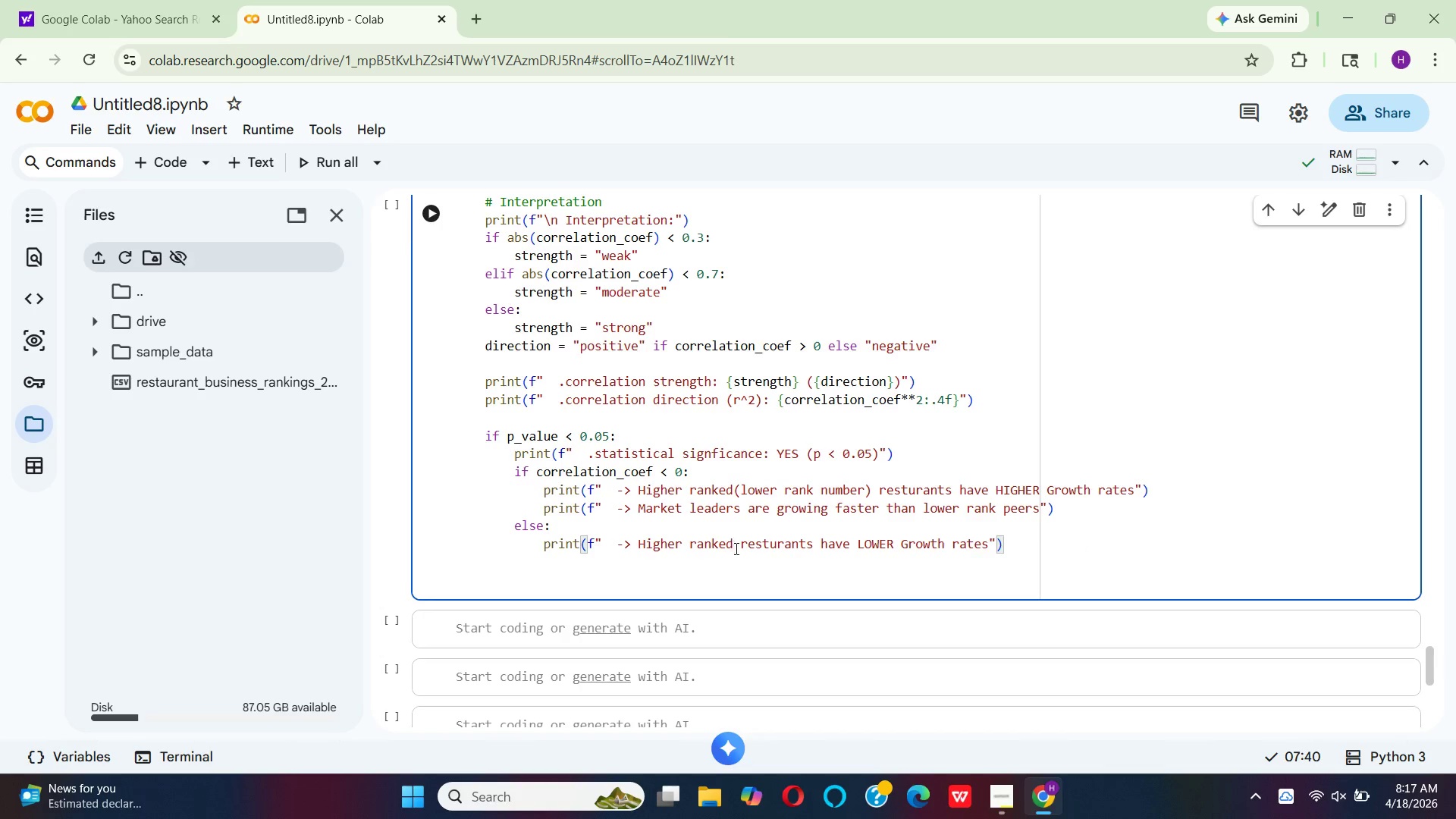 
hold_key(key=ArrowRight, duration=1.14)
 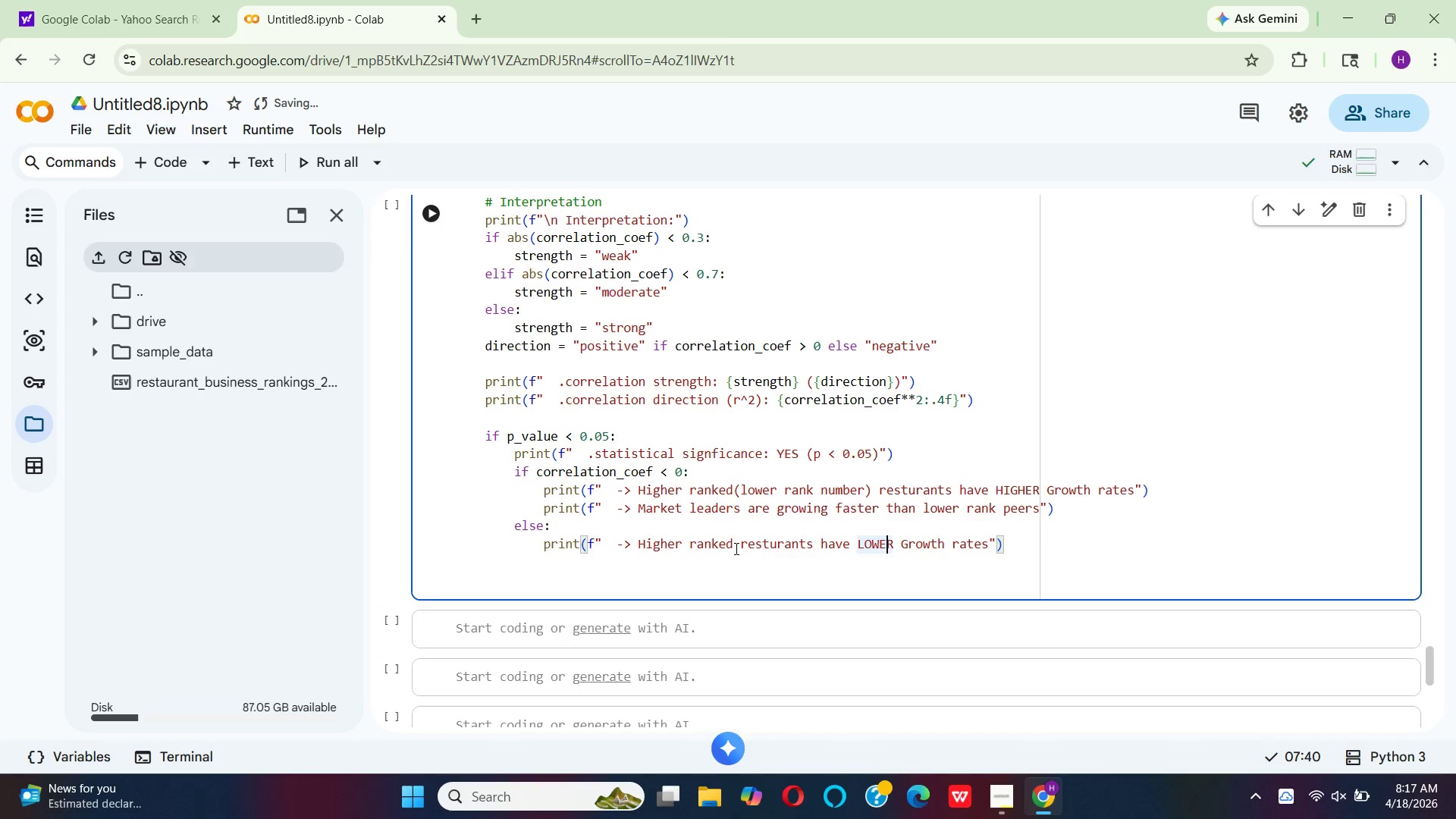 
hold_key(key=ArrowRight, duration=0.86)
 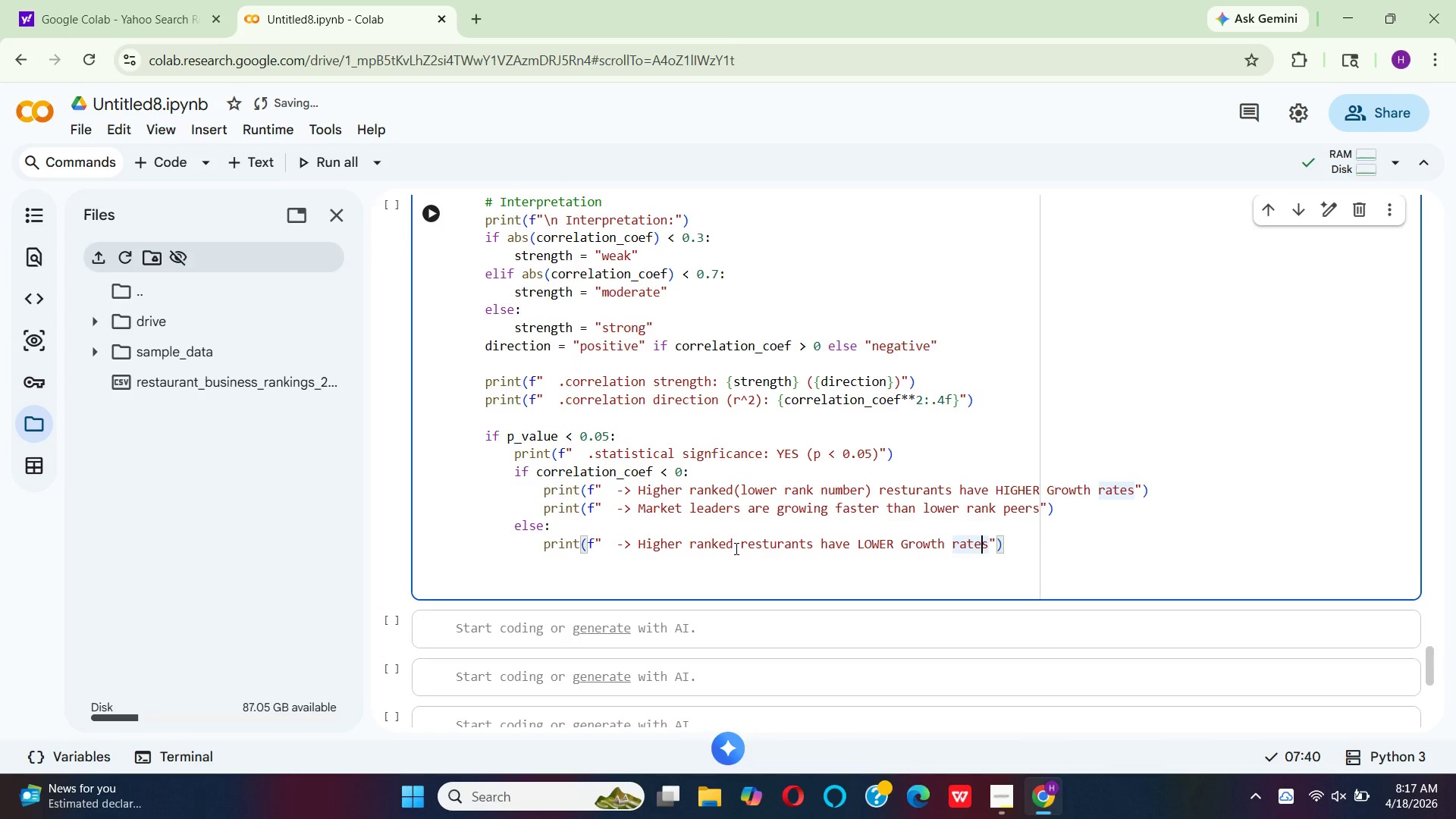 
hold_key(key=ArrowRight, duration=0.47)
 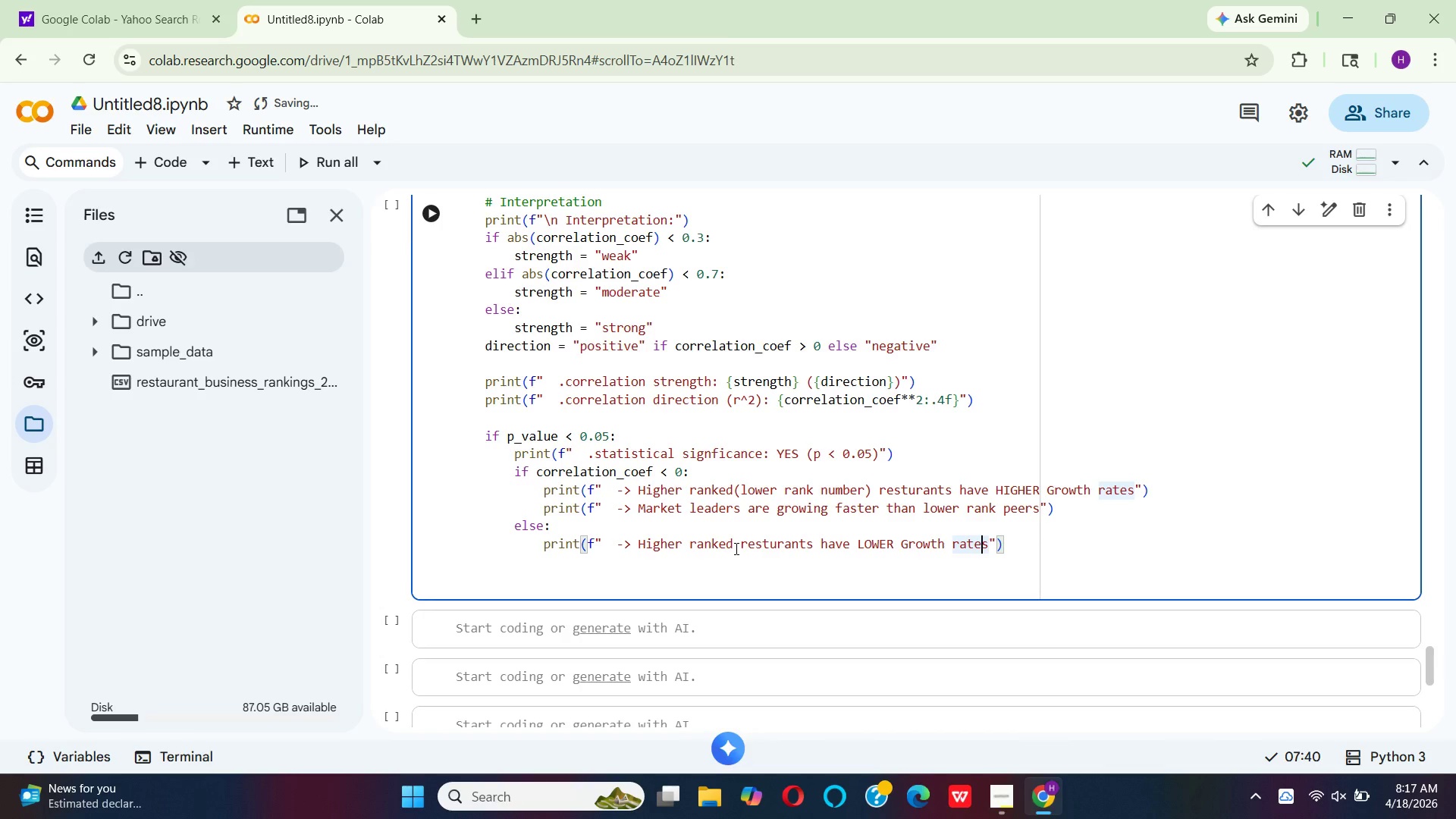 
key(ArrowRight)
 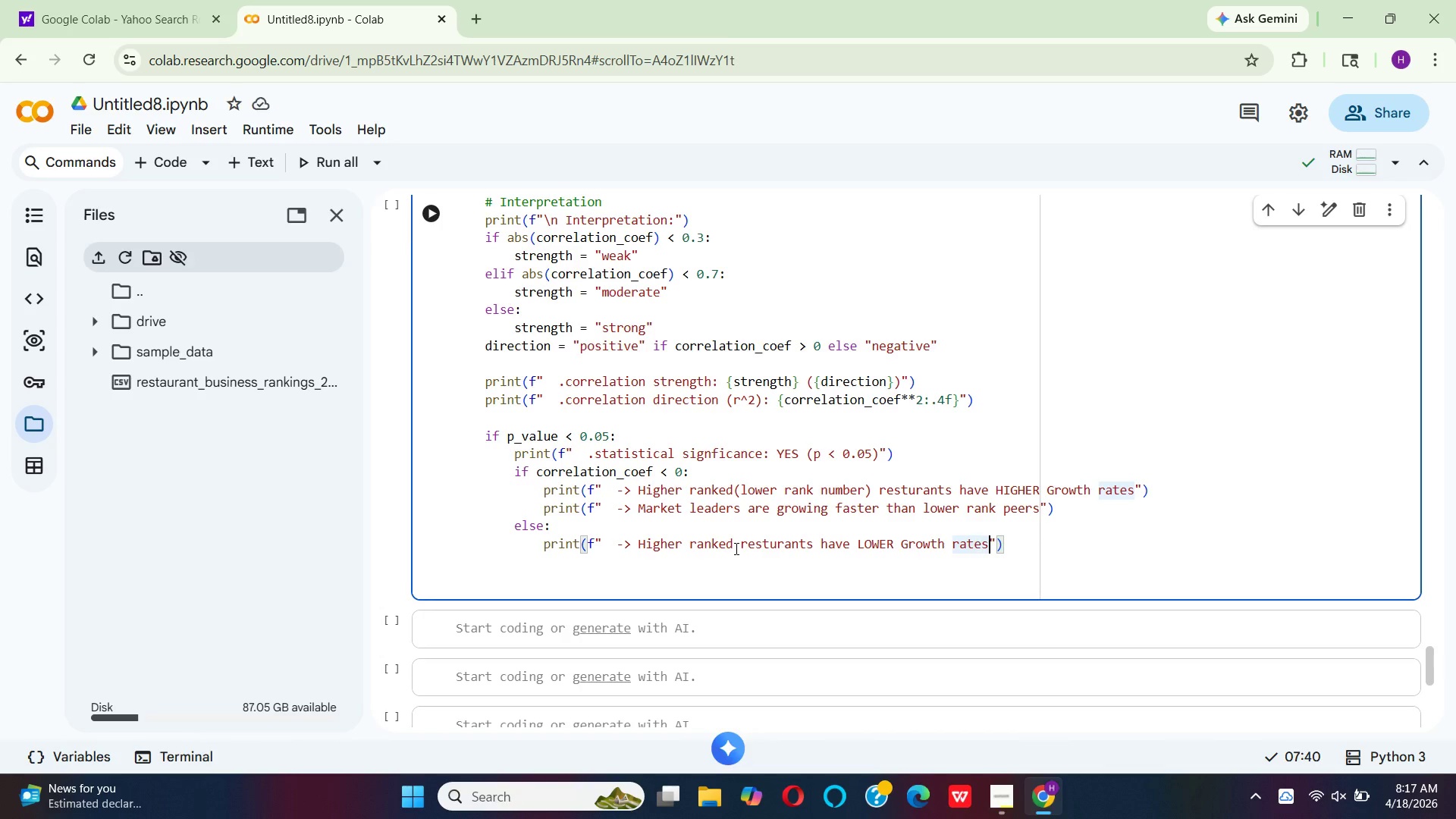 
key(ArrowRight)
 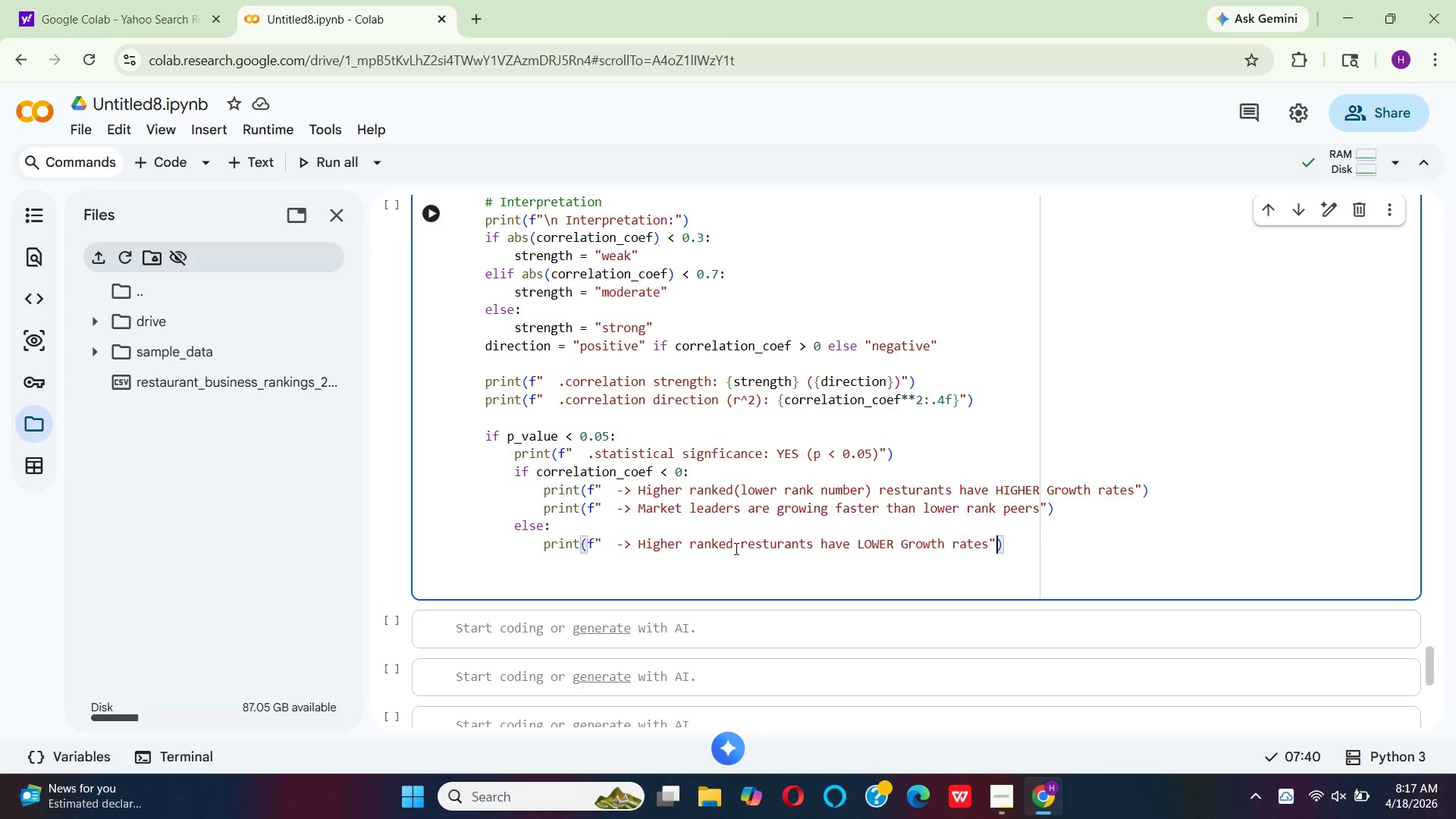 
key(ArrowRight)
 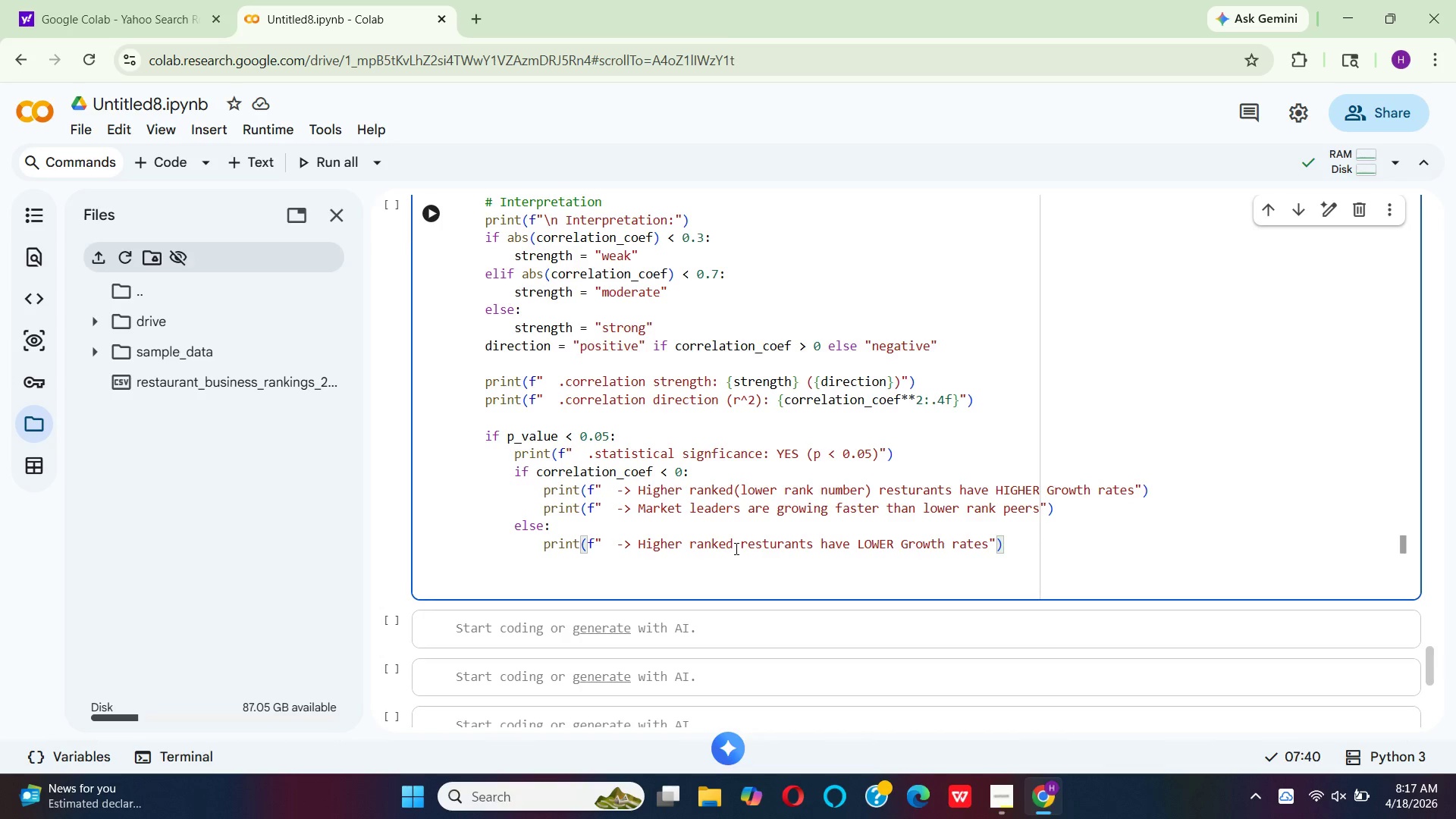 
key(ArrowRight)
 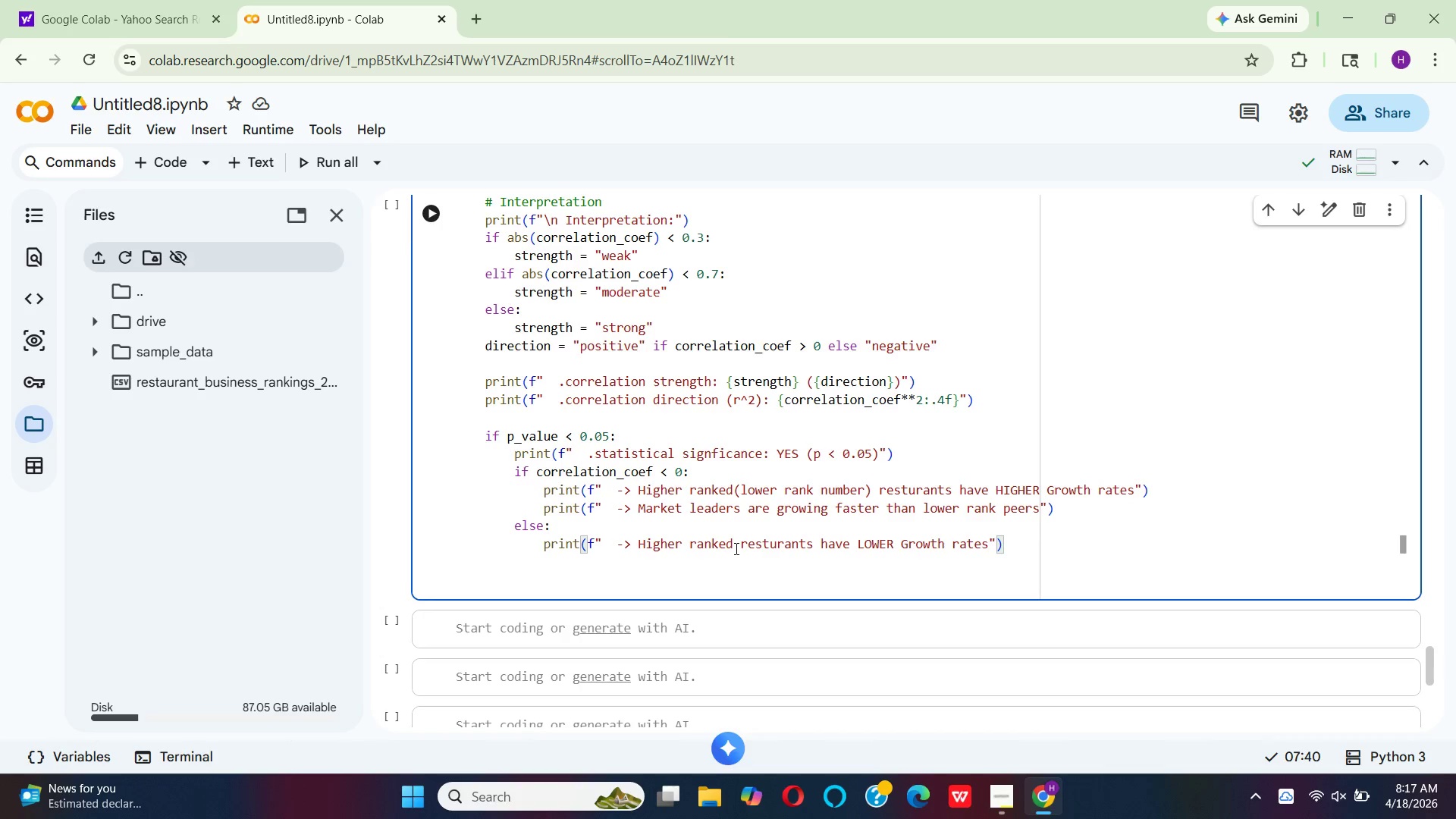 
key(Enter)
 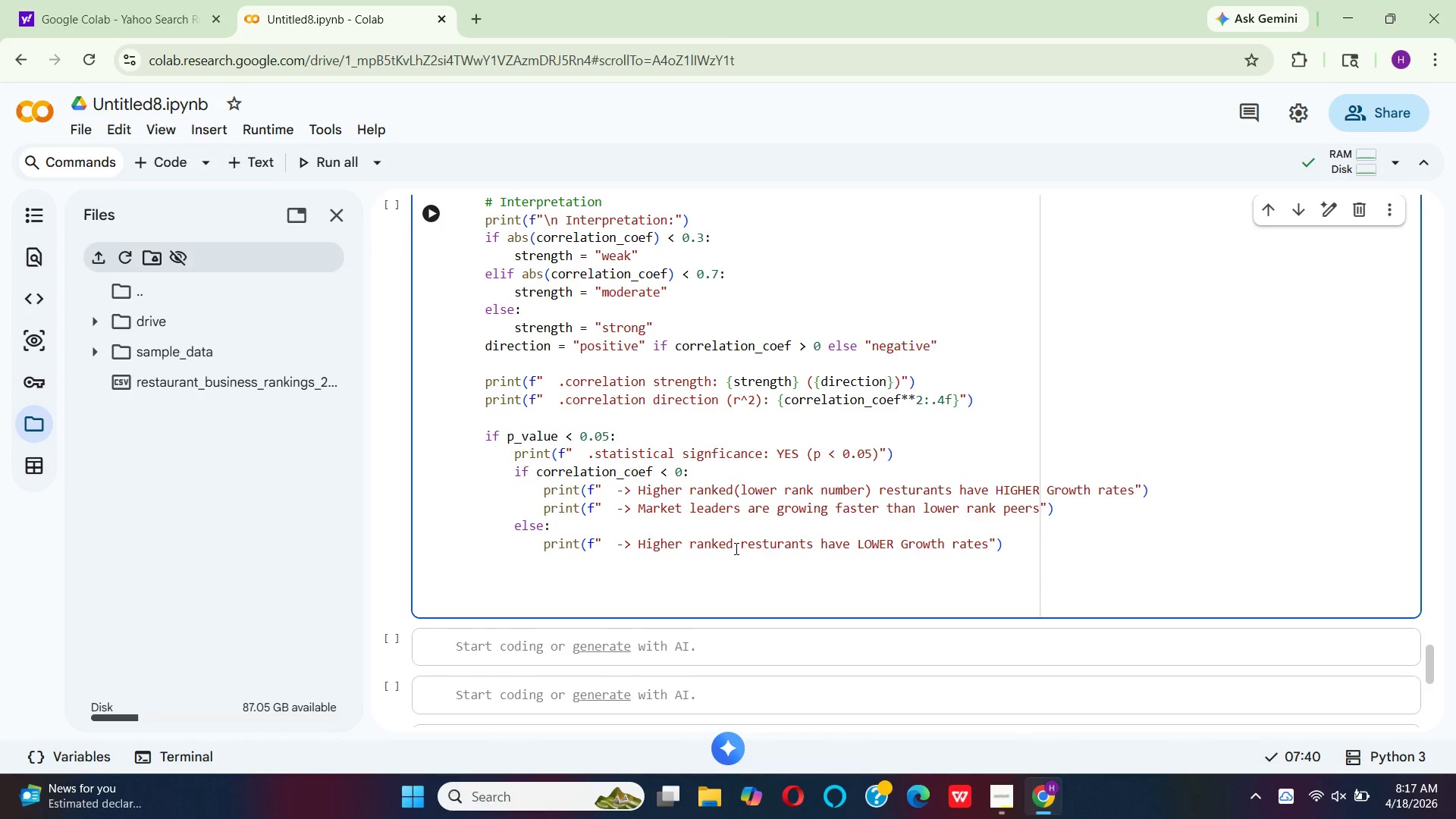 
key(Backspace)
 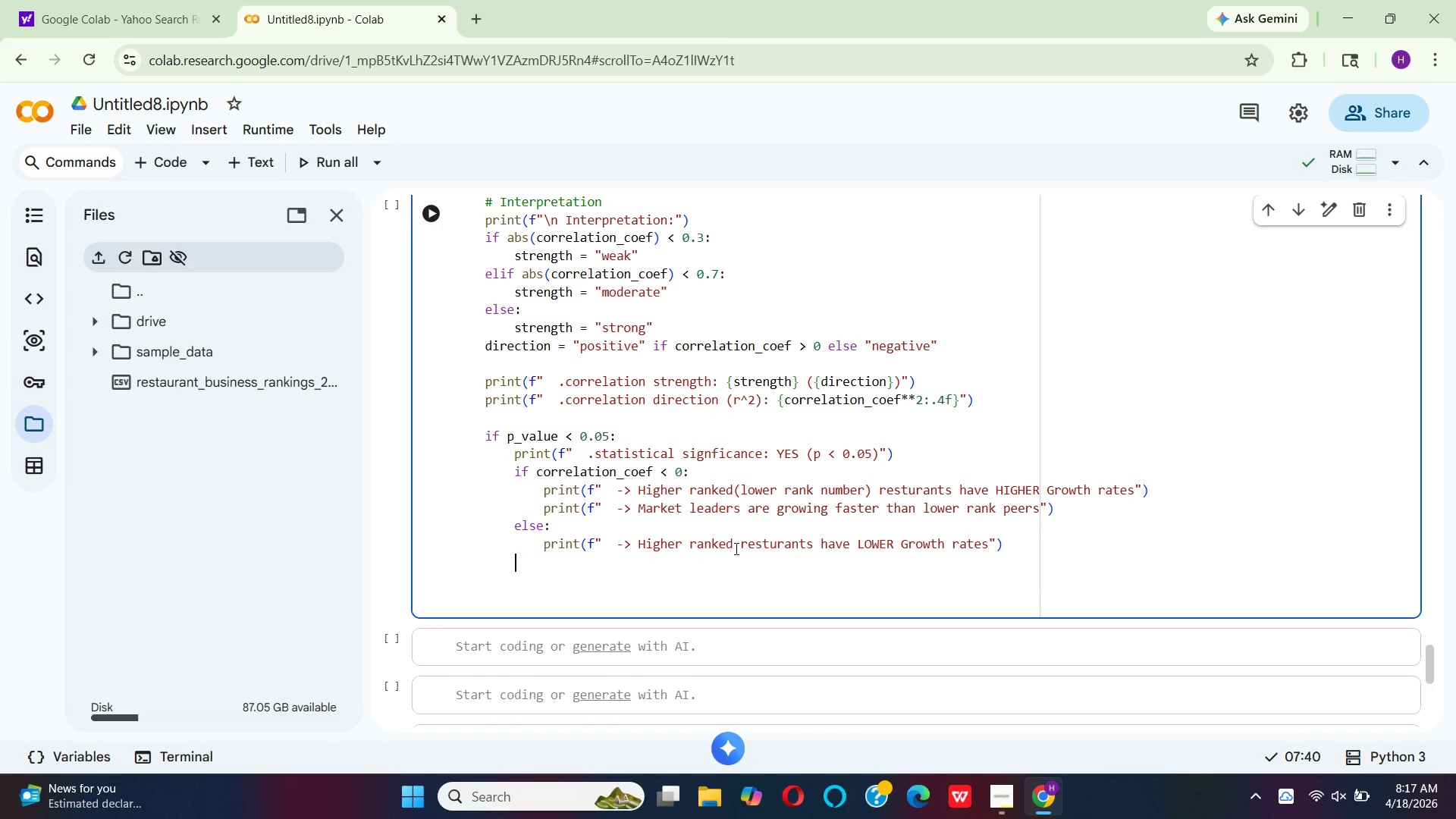 
key(Backspace)
 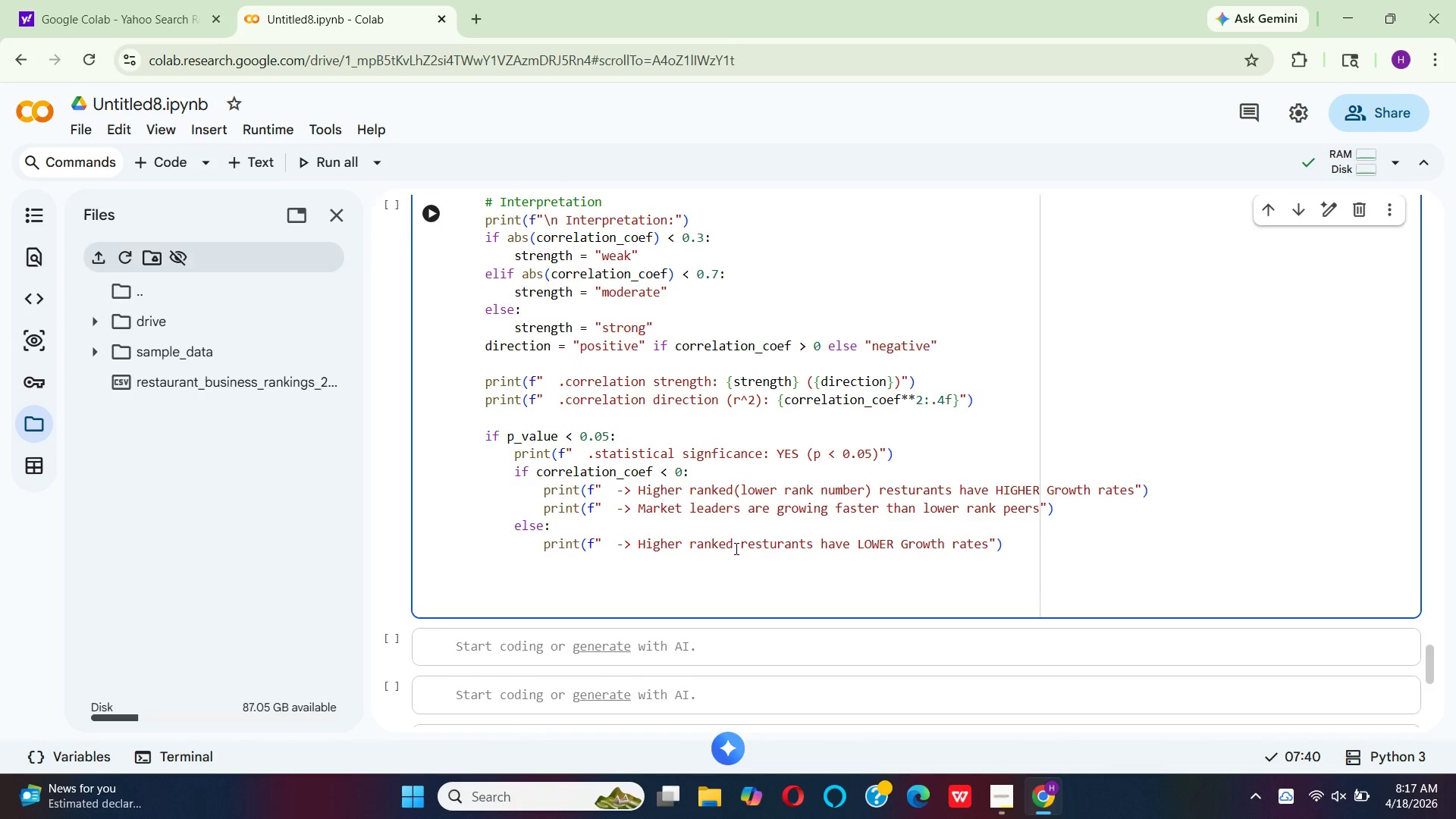 
key(Backspace)
 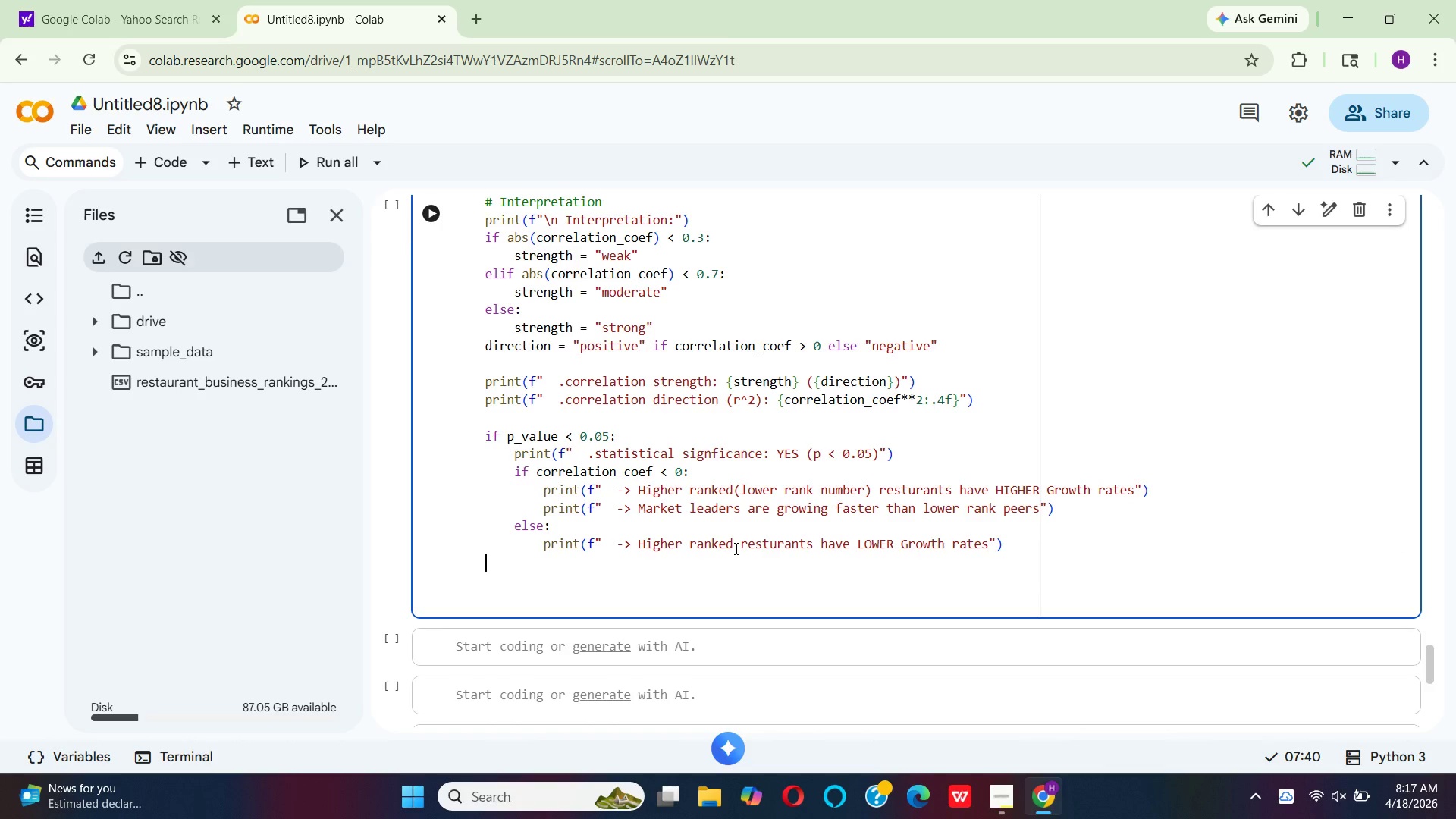 
key(Backspace)
 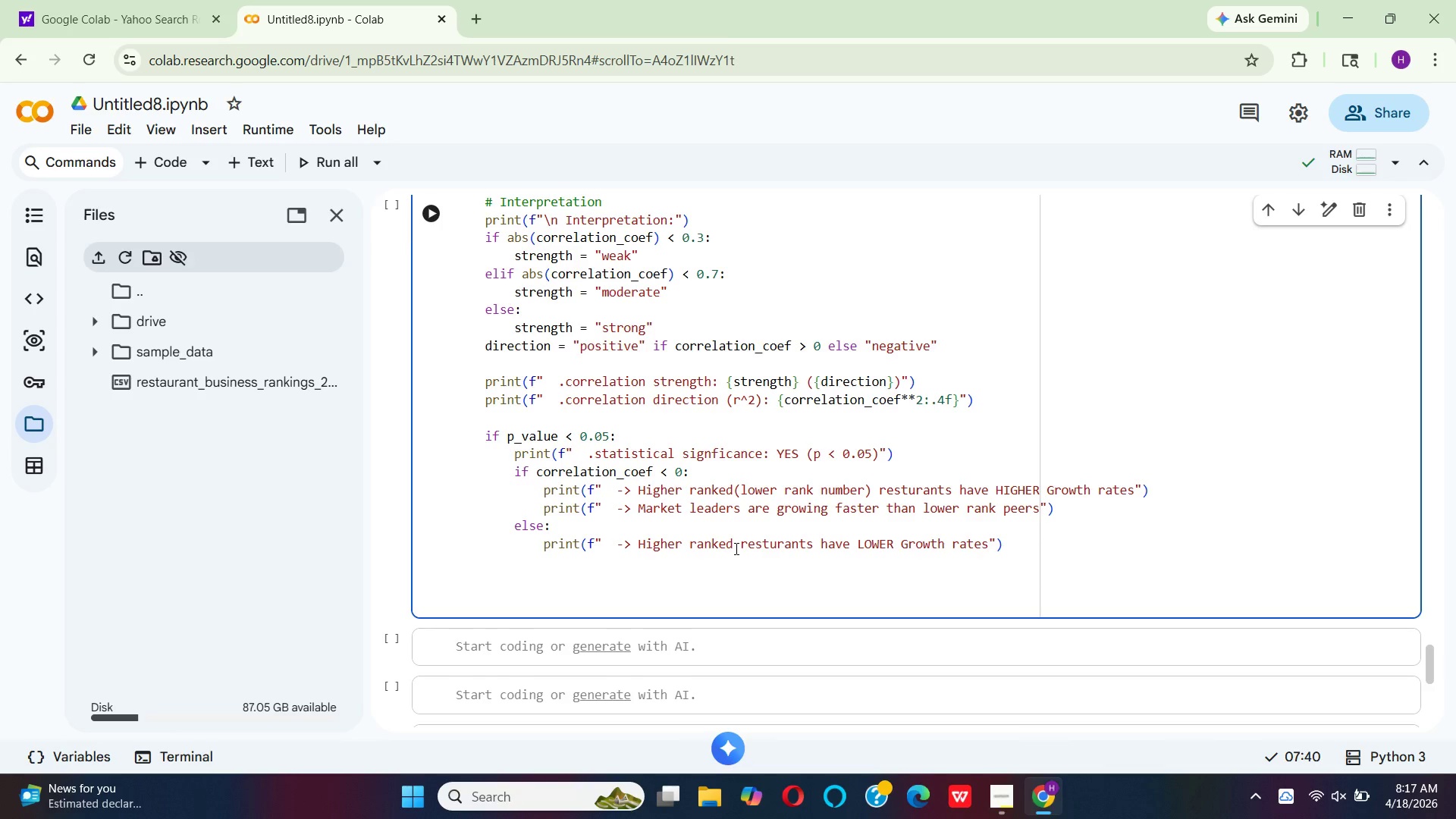 
key(E)
 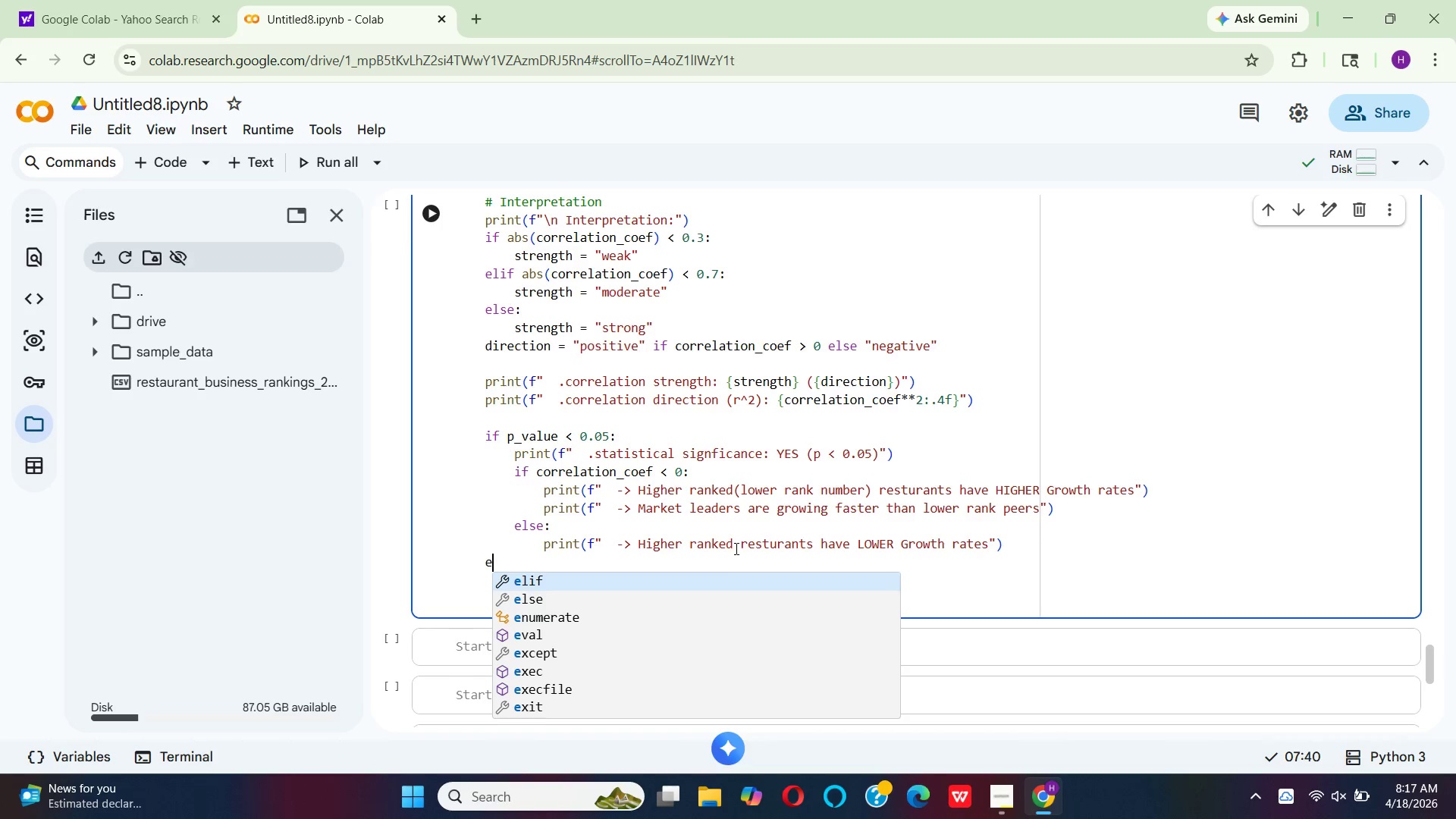 
key(ArrowDown)
 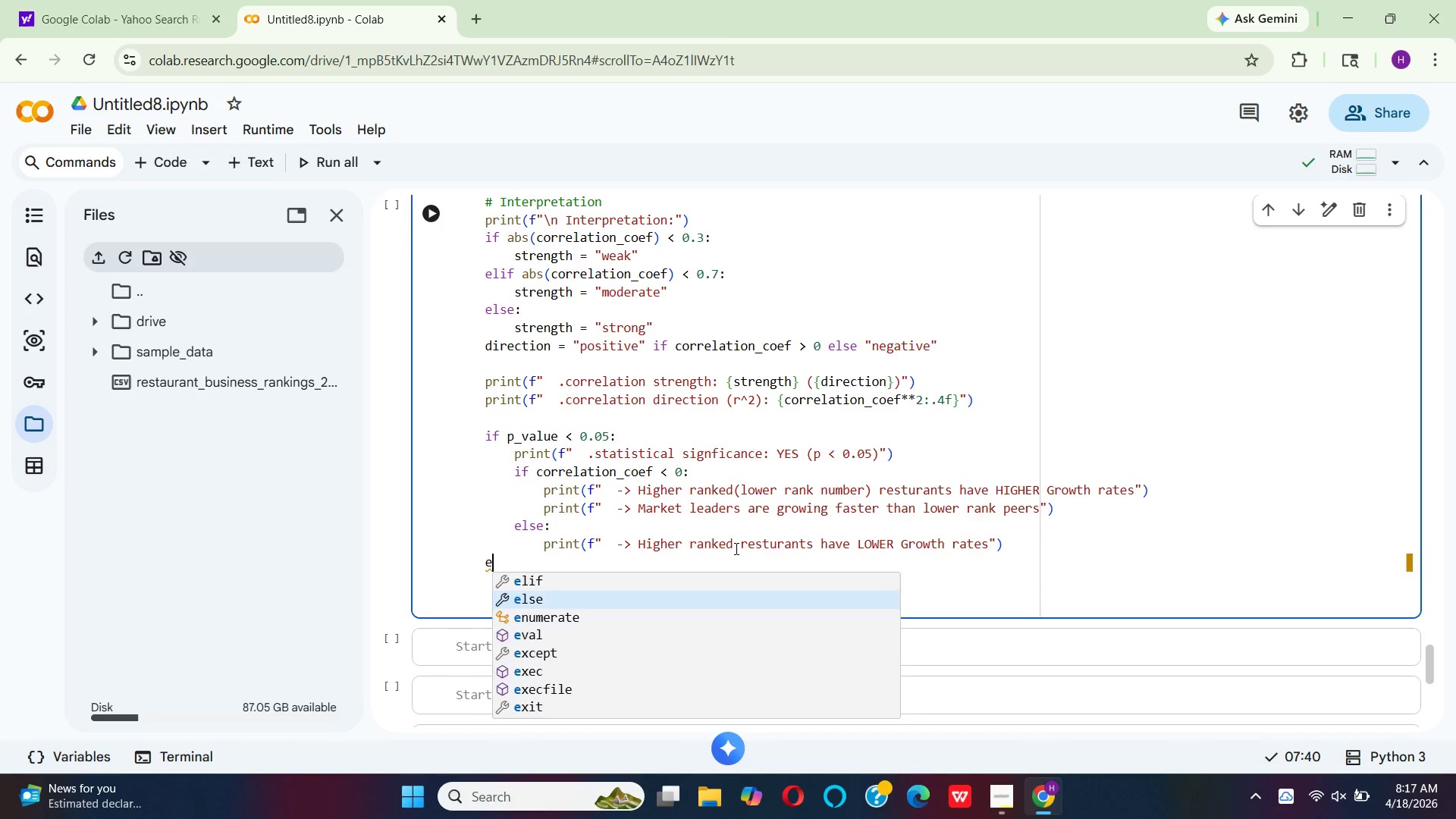 
key(Enter)
 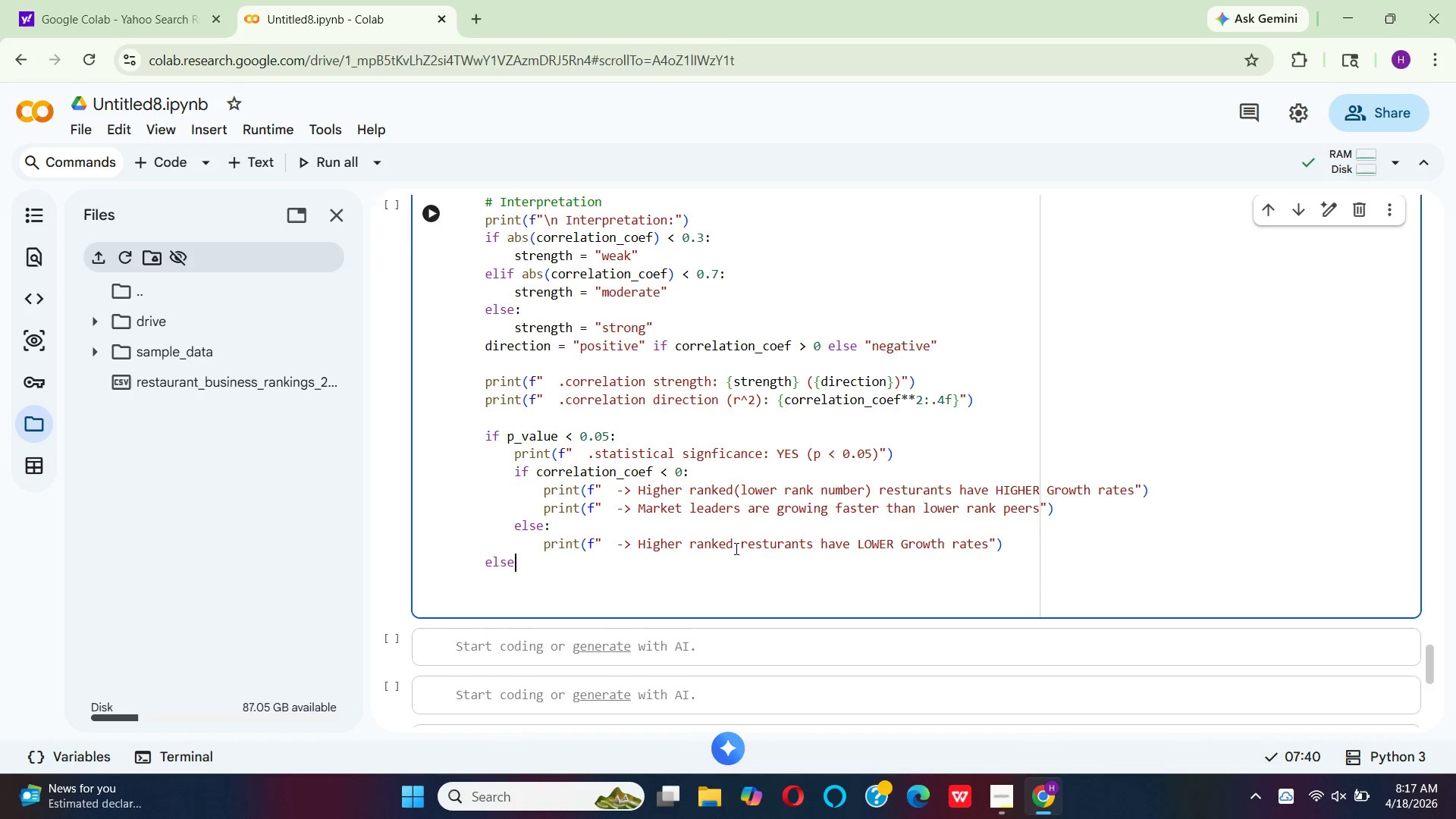 
key(Shift+Semicolon)
 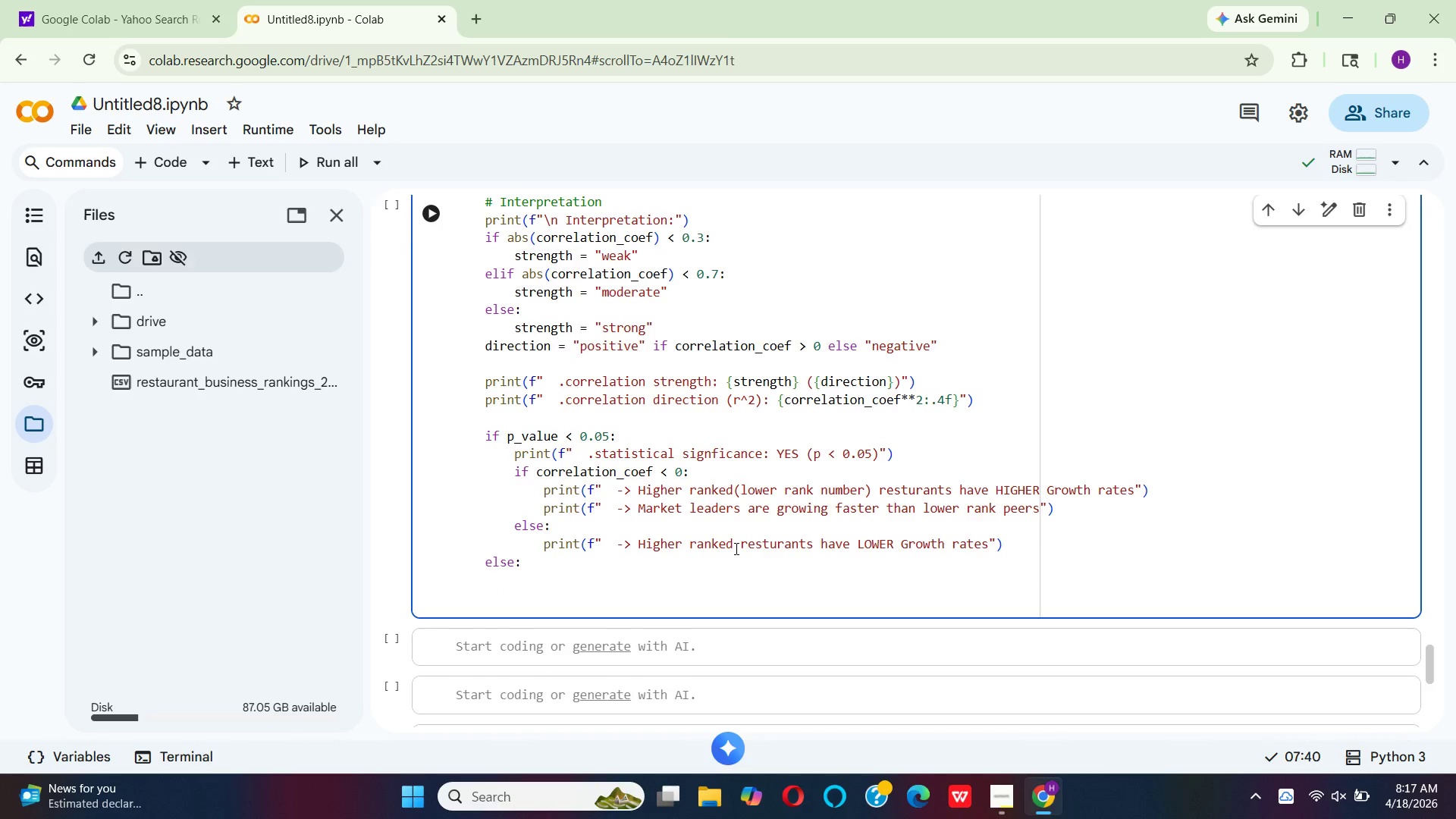 
key(Enter)
 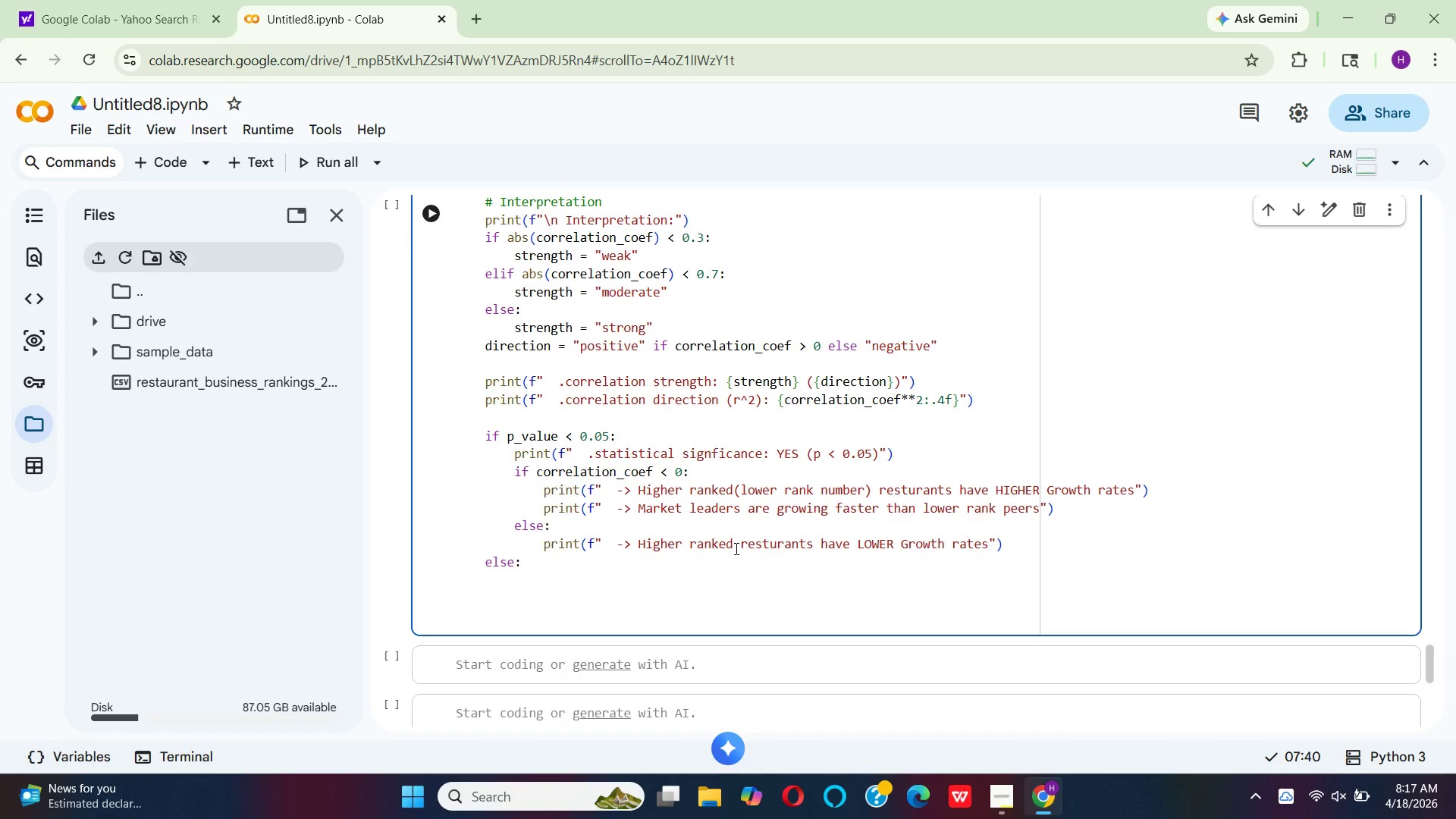 
type(prin)
 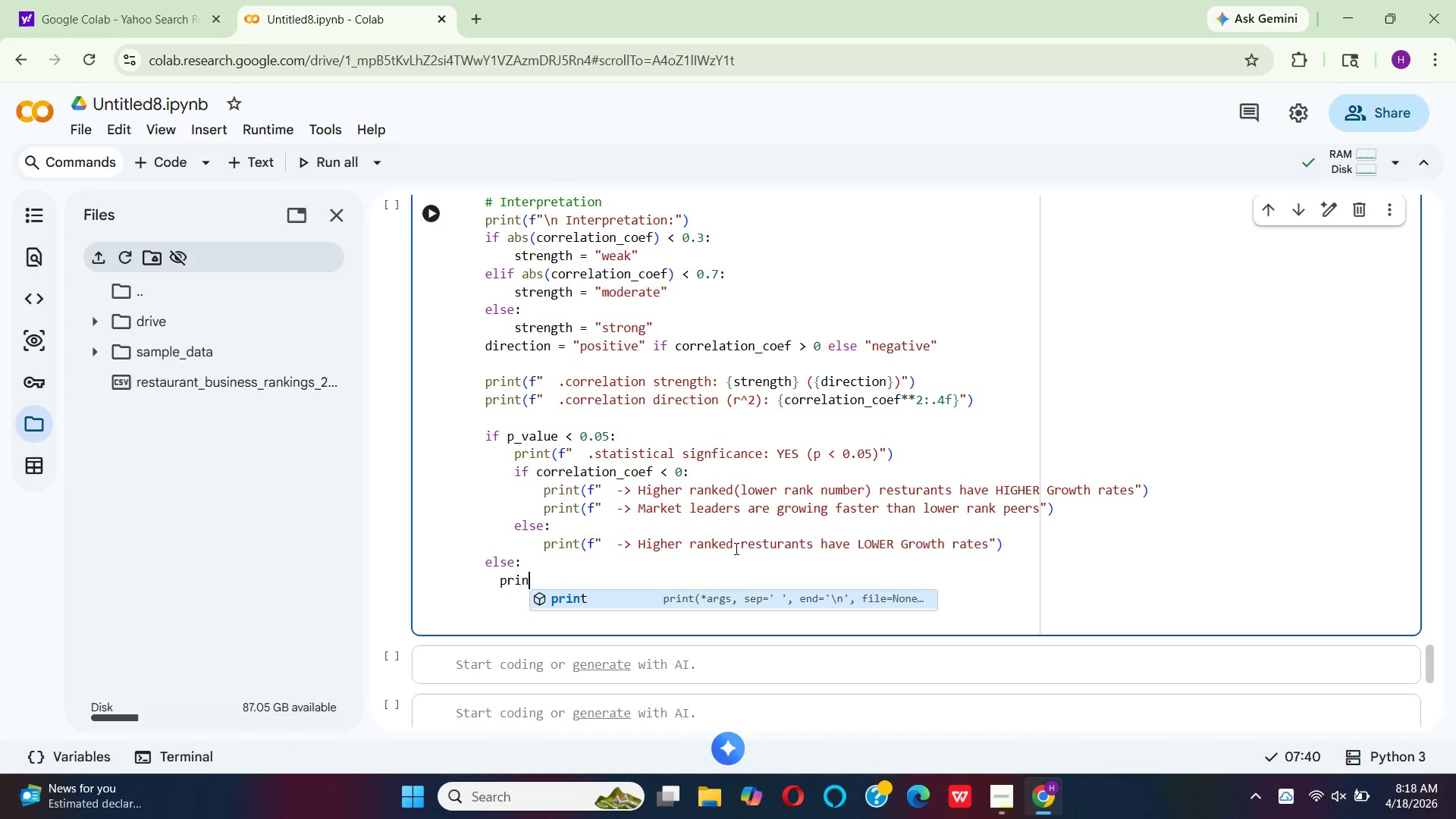 
key(Enter)
 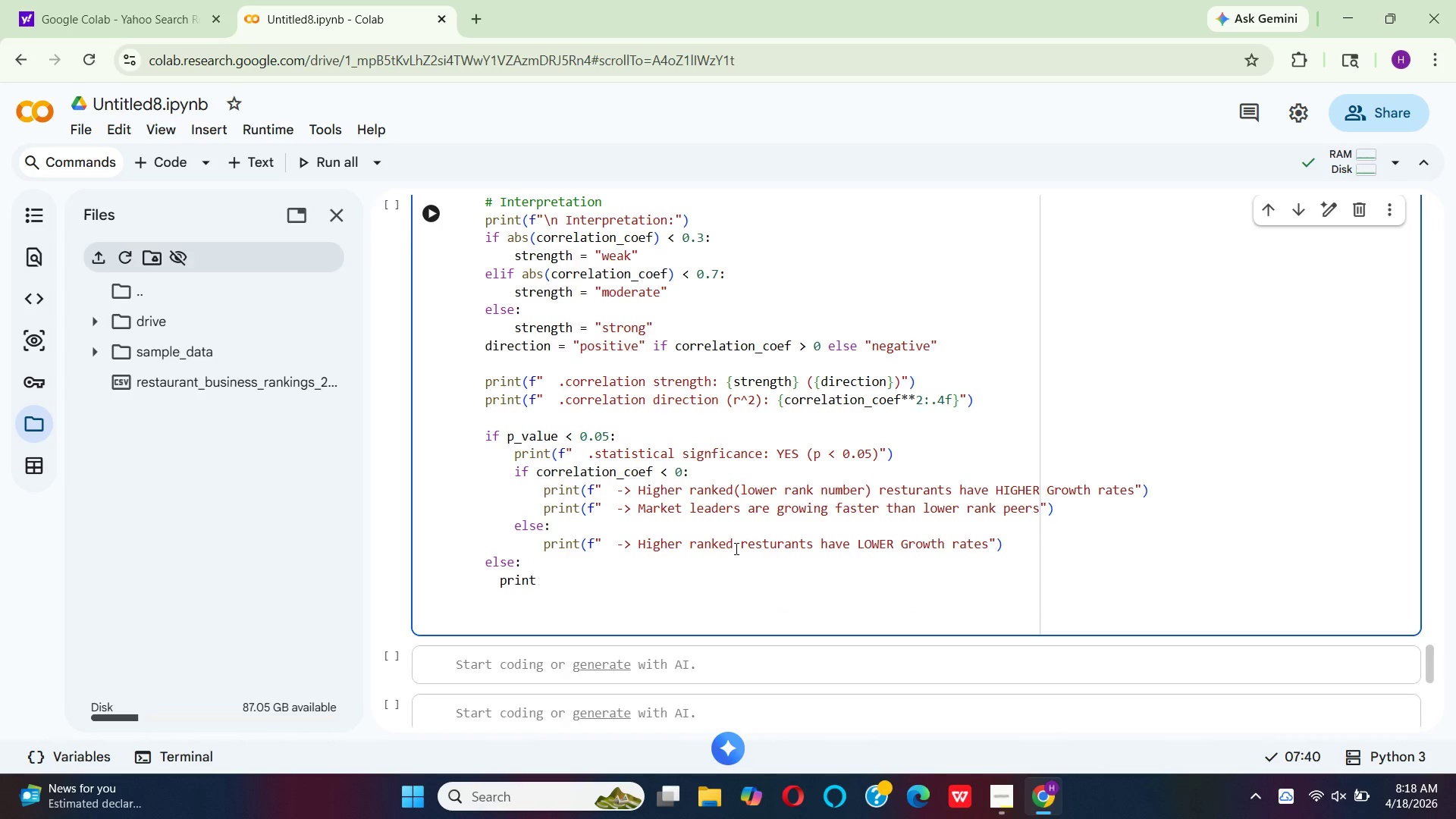 
type((f")
 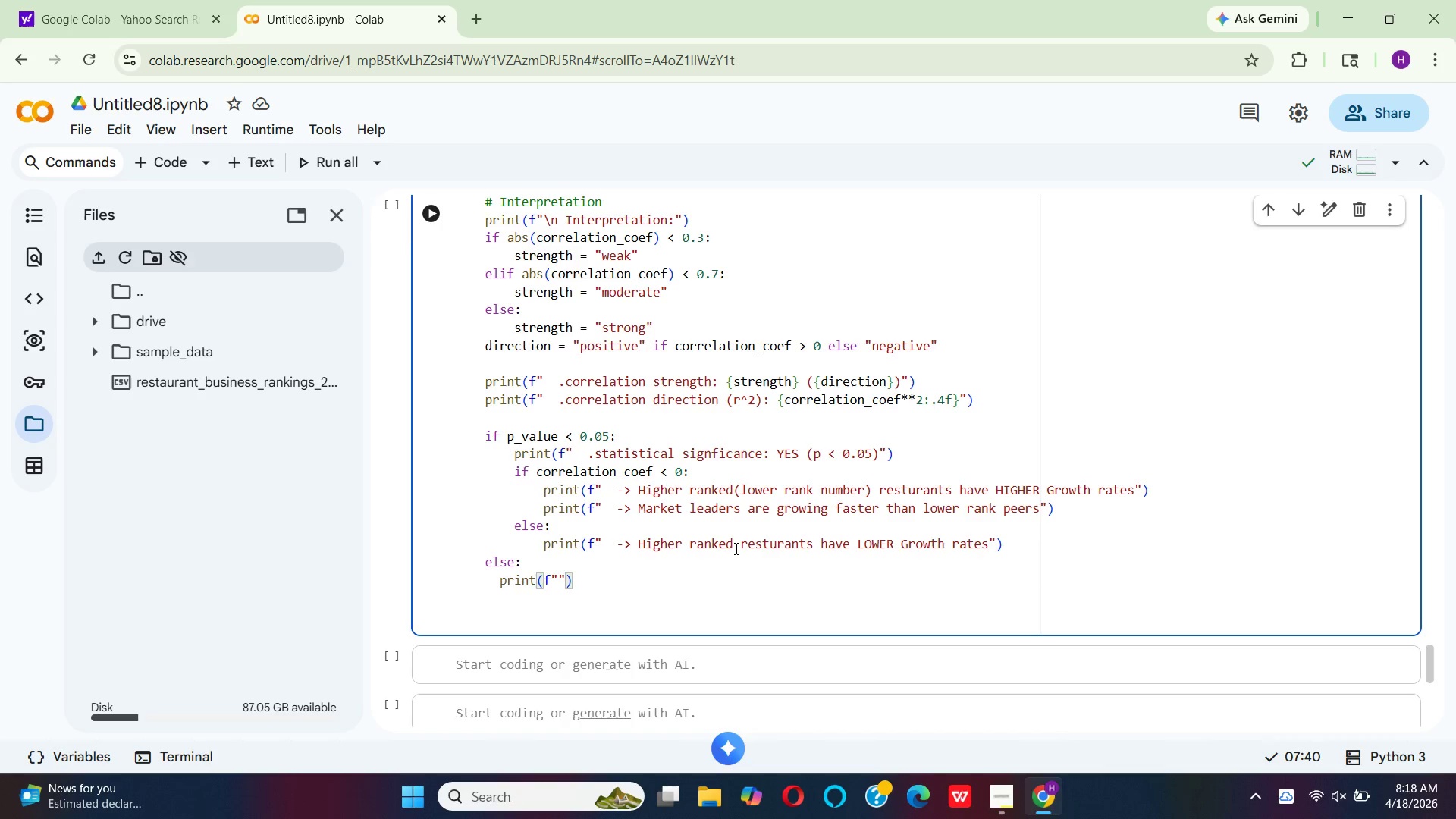 
wait(6.22)
 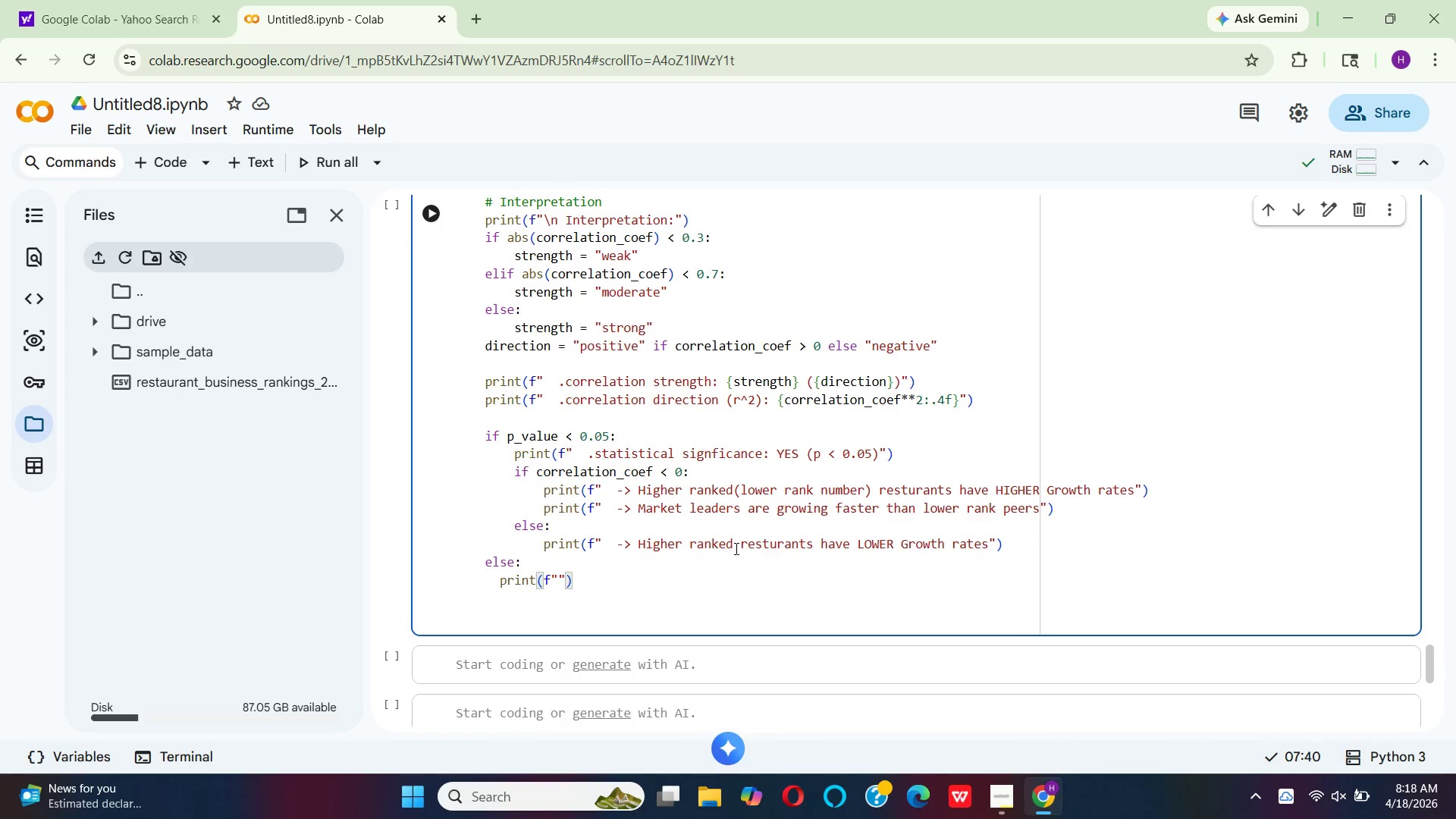 
key(Space)
 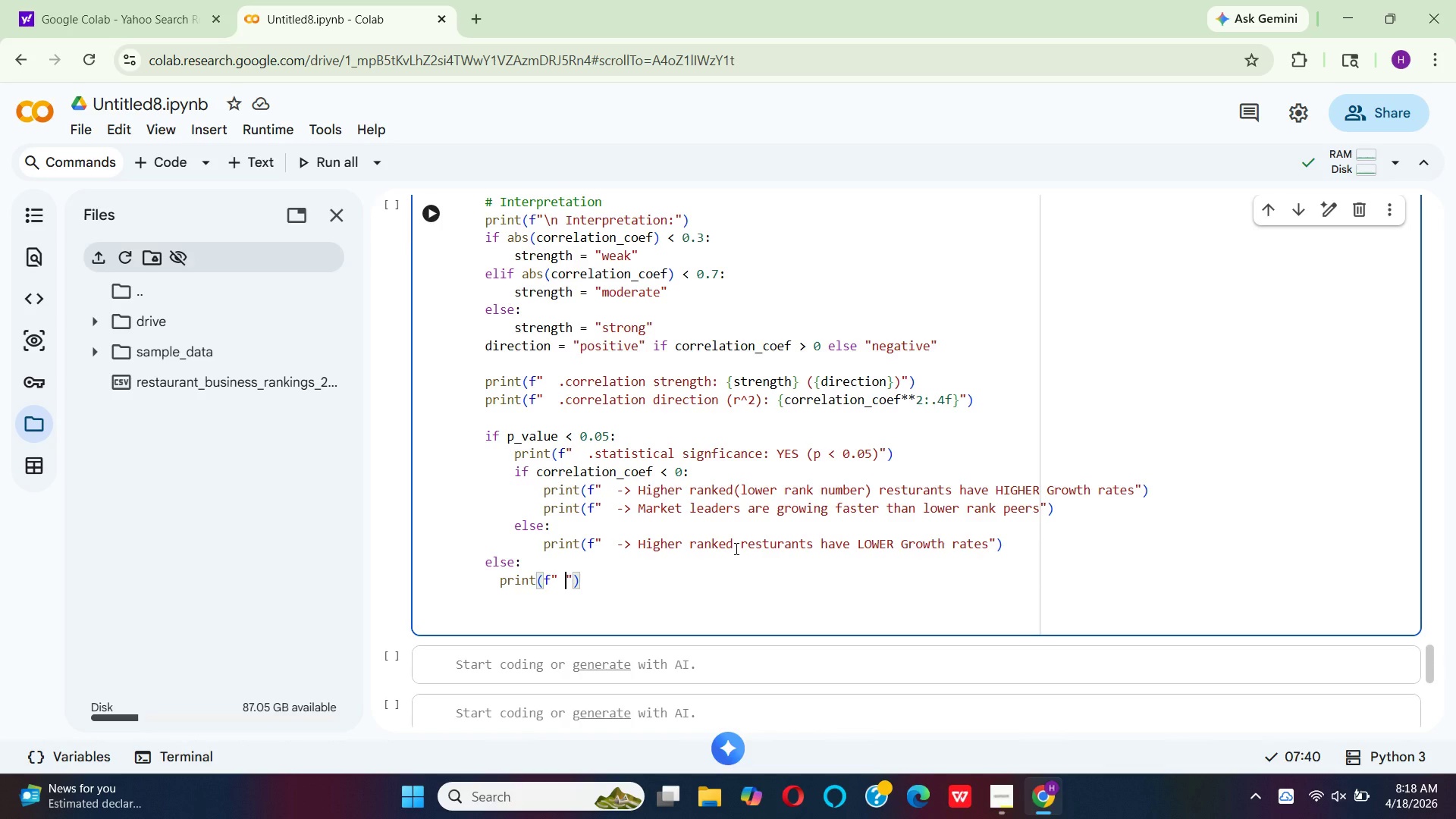 
key(Period)
 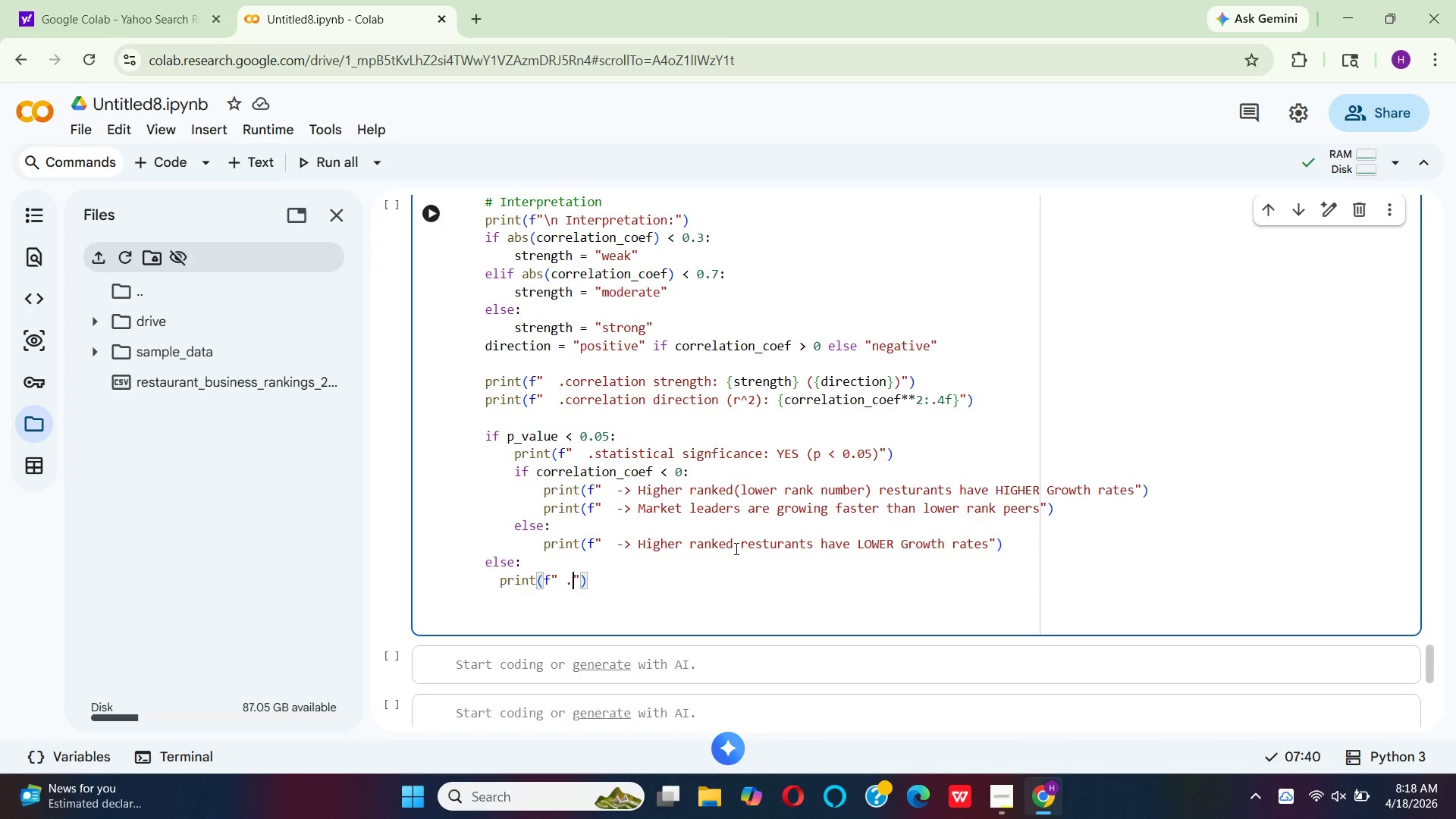 
type(statistical )
 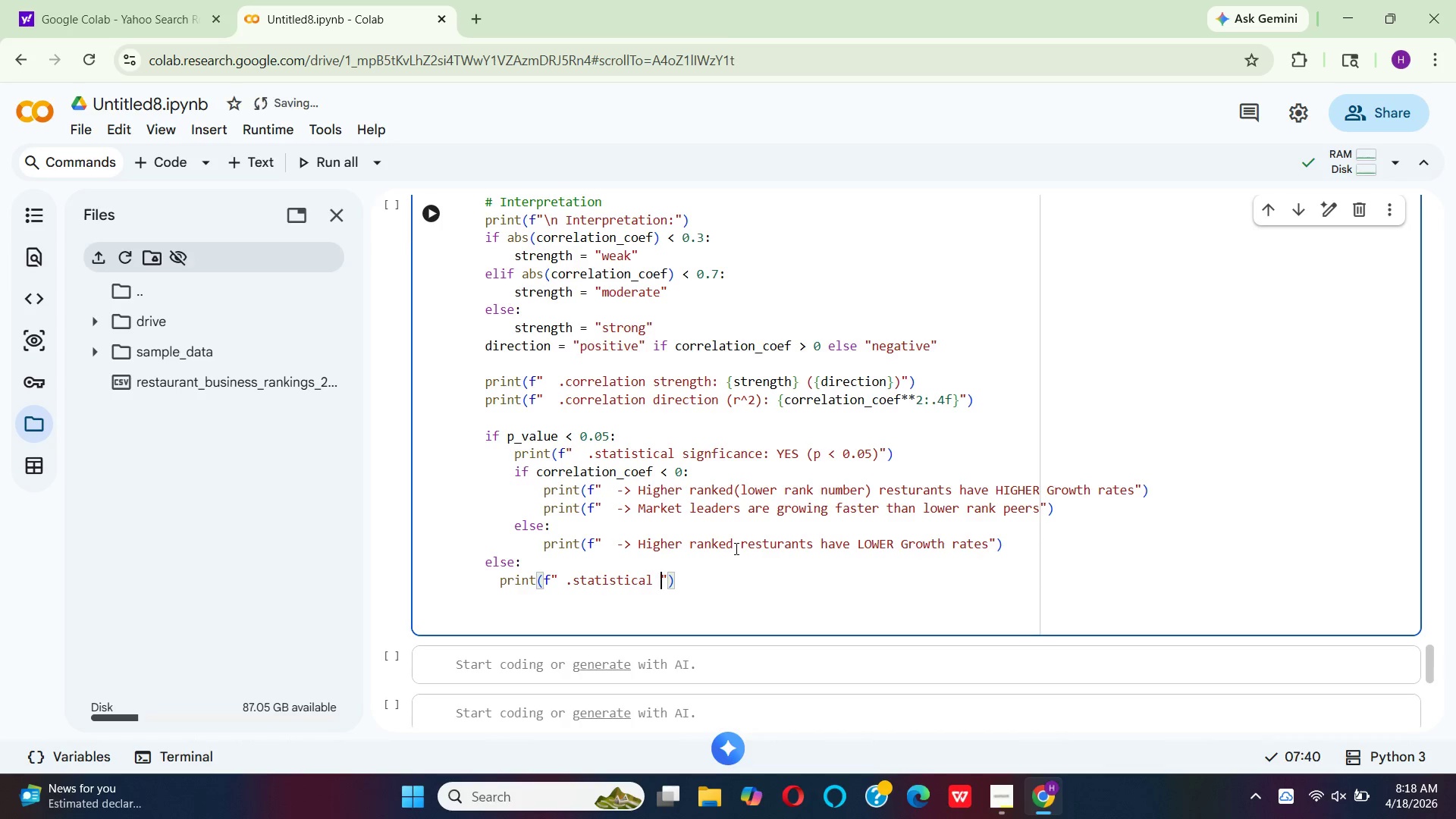 
wait(13.91)
 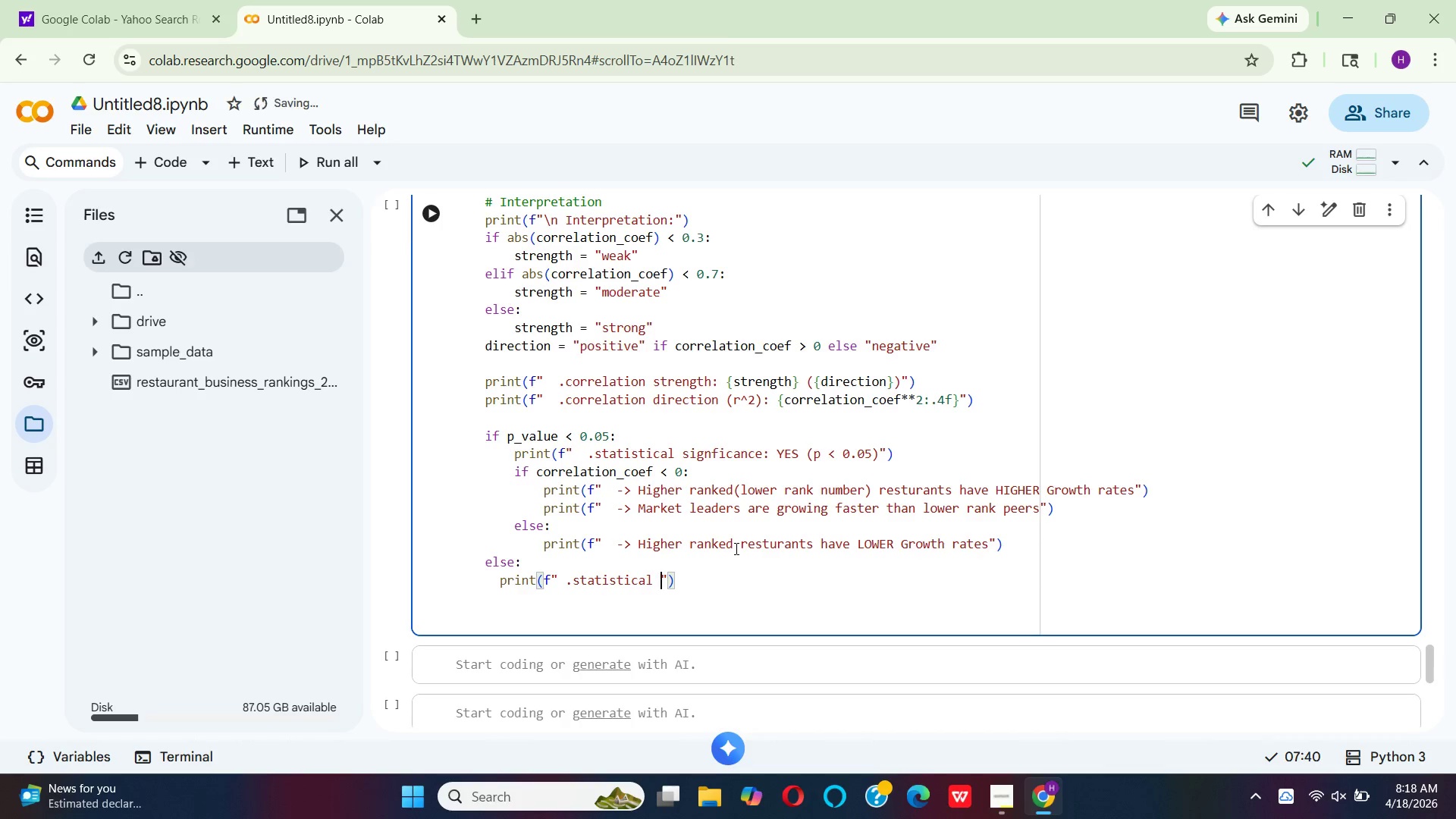 
type(sig)
 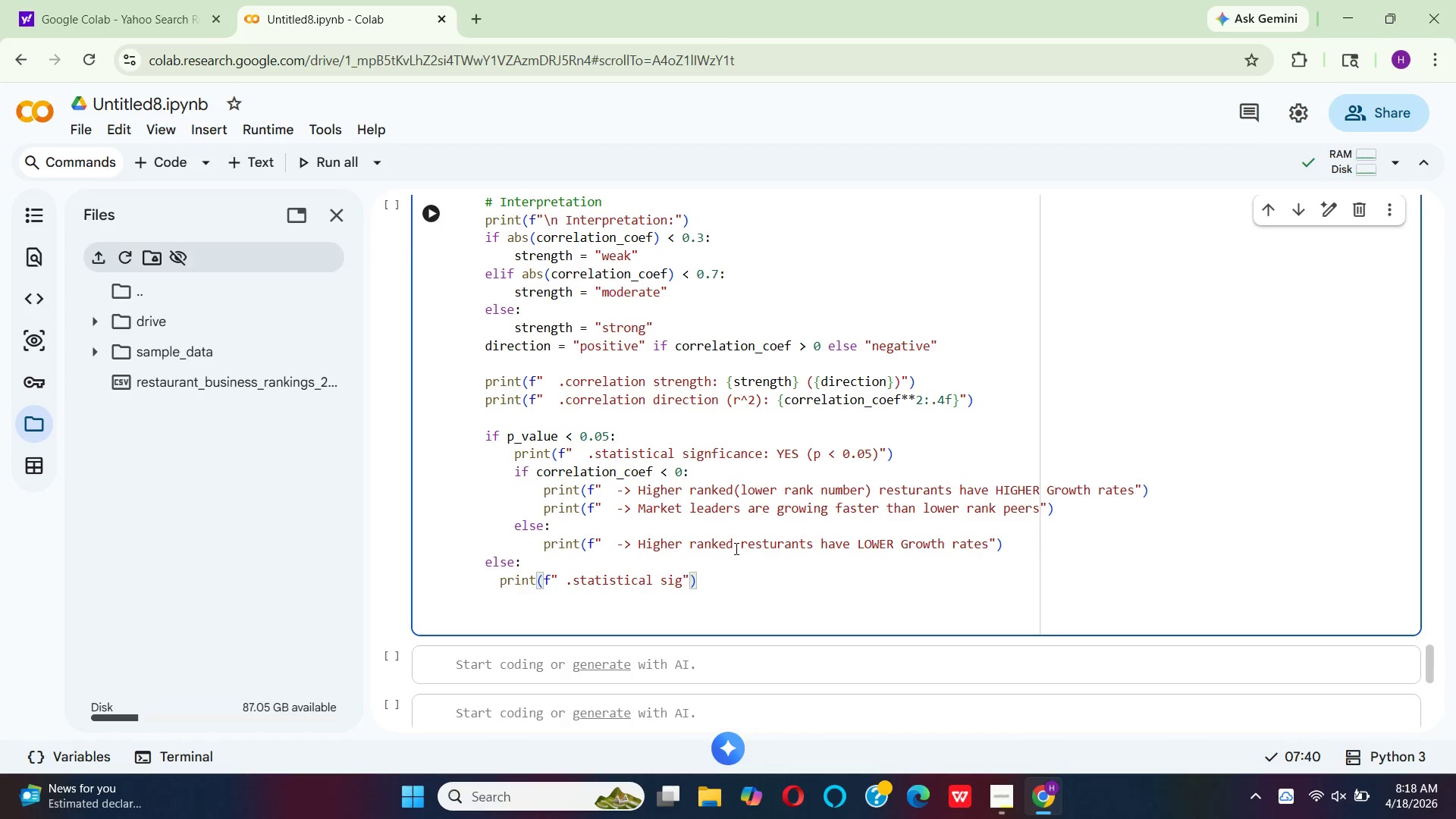 
wait(10.45)
 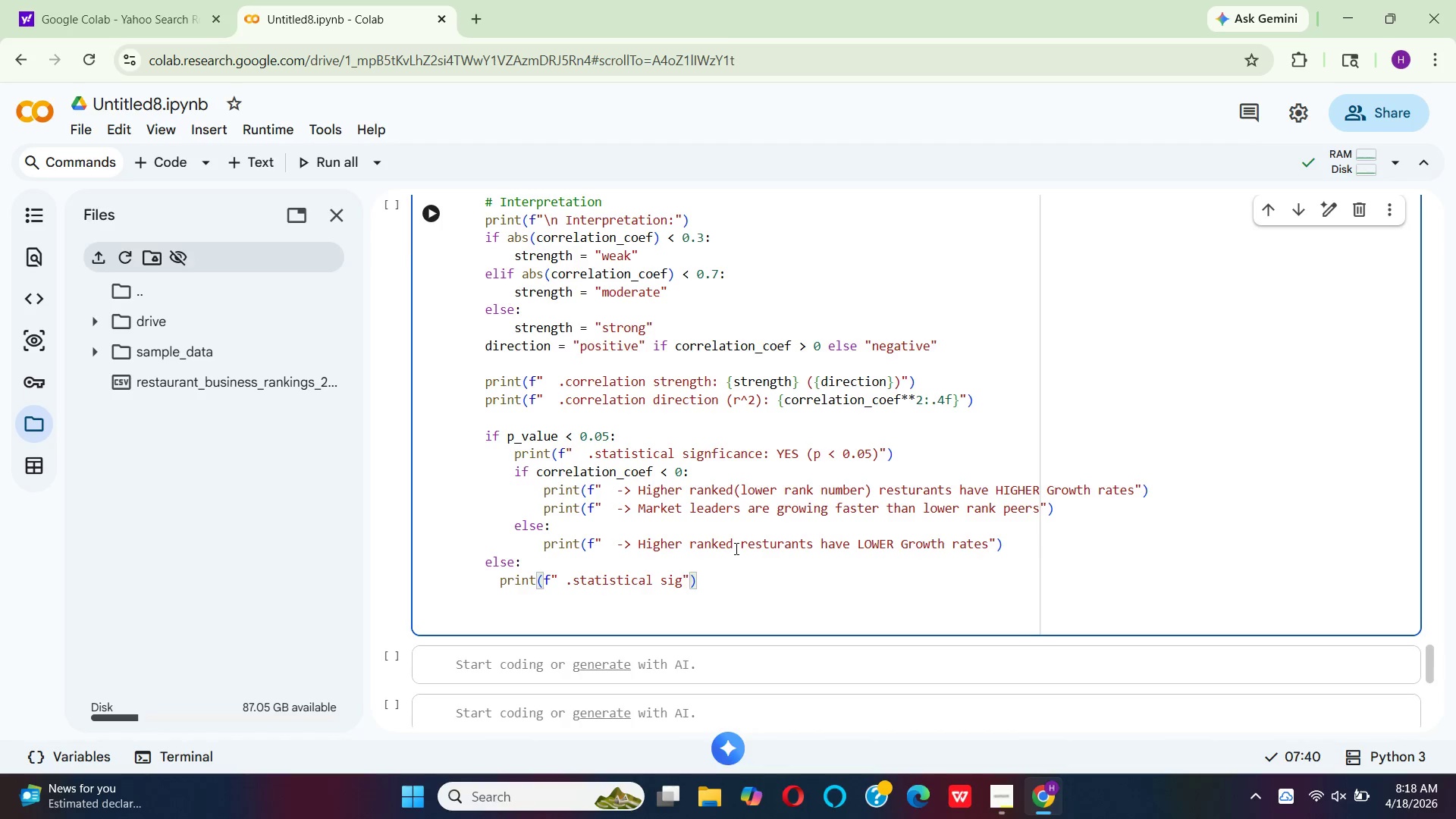 
key(N)
 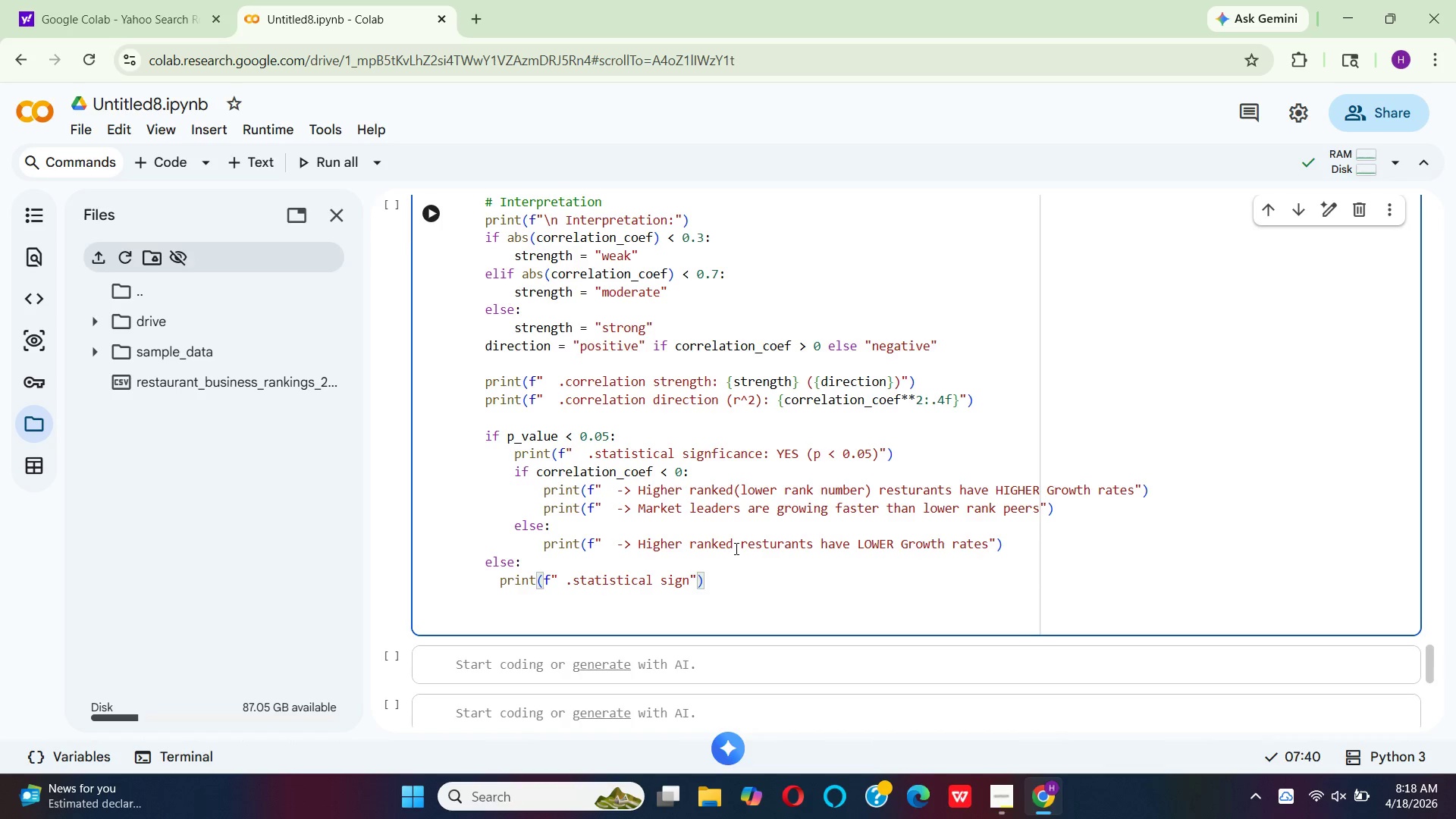 
type(ificance: No)
 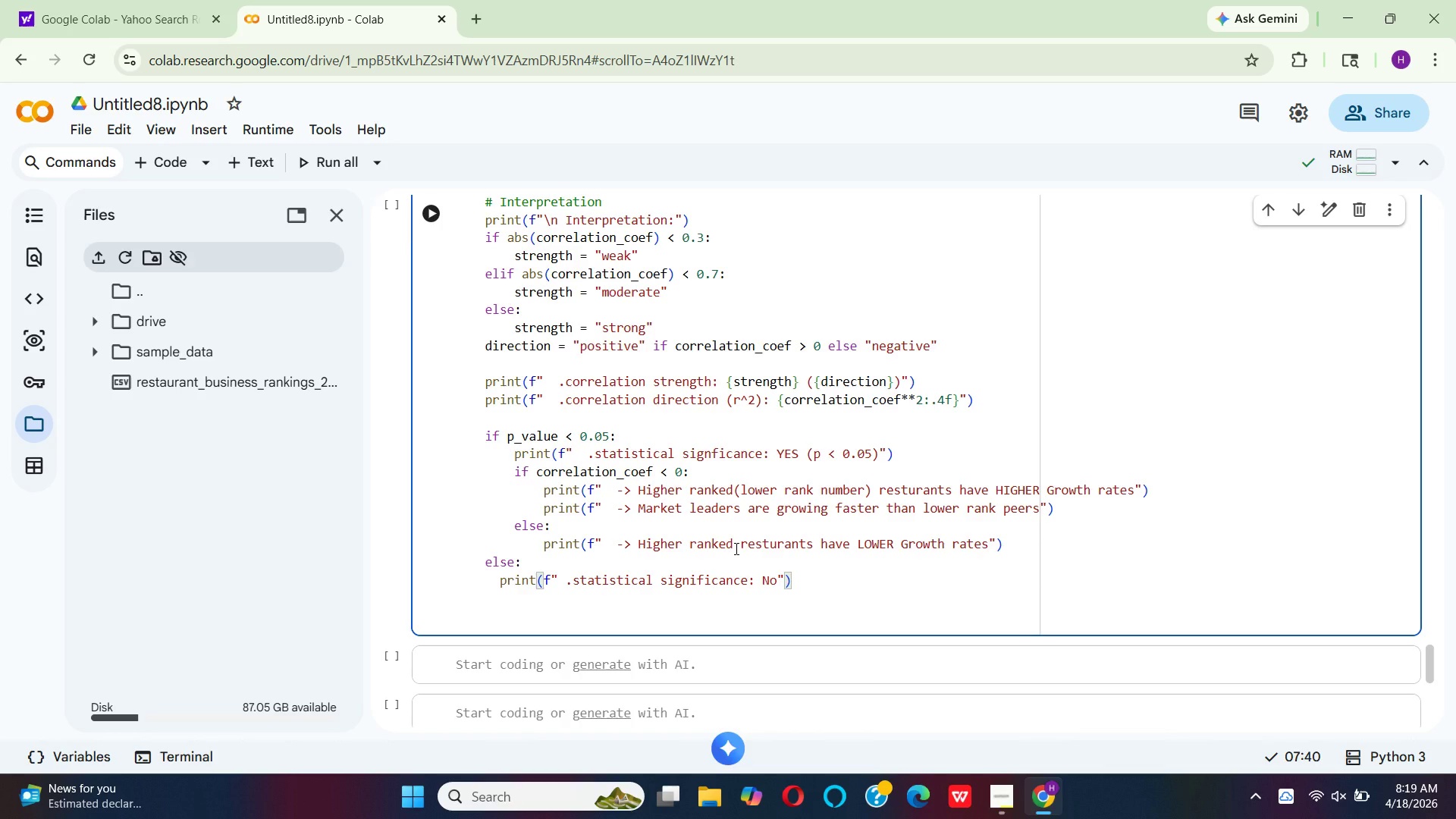 
type((p>= 0.05)
 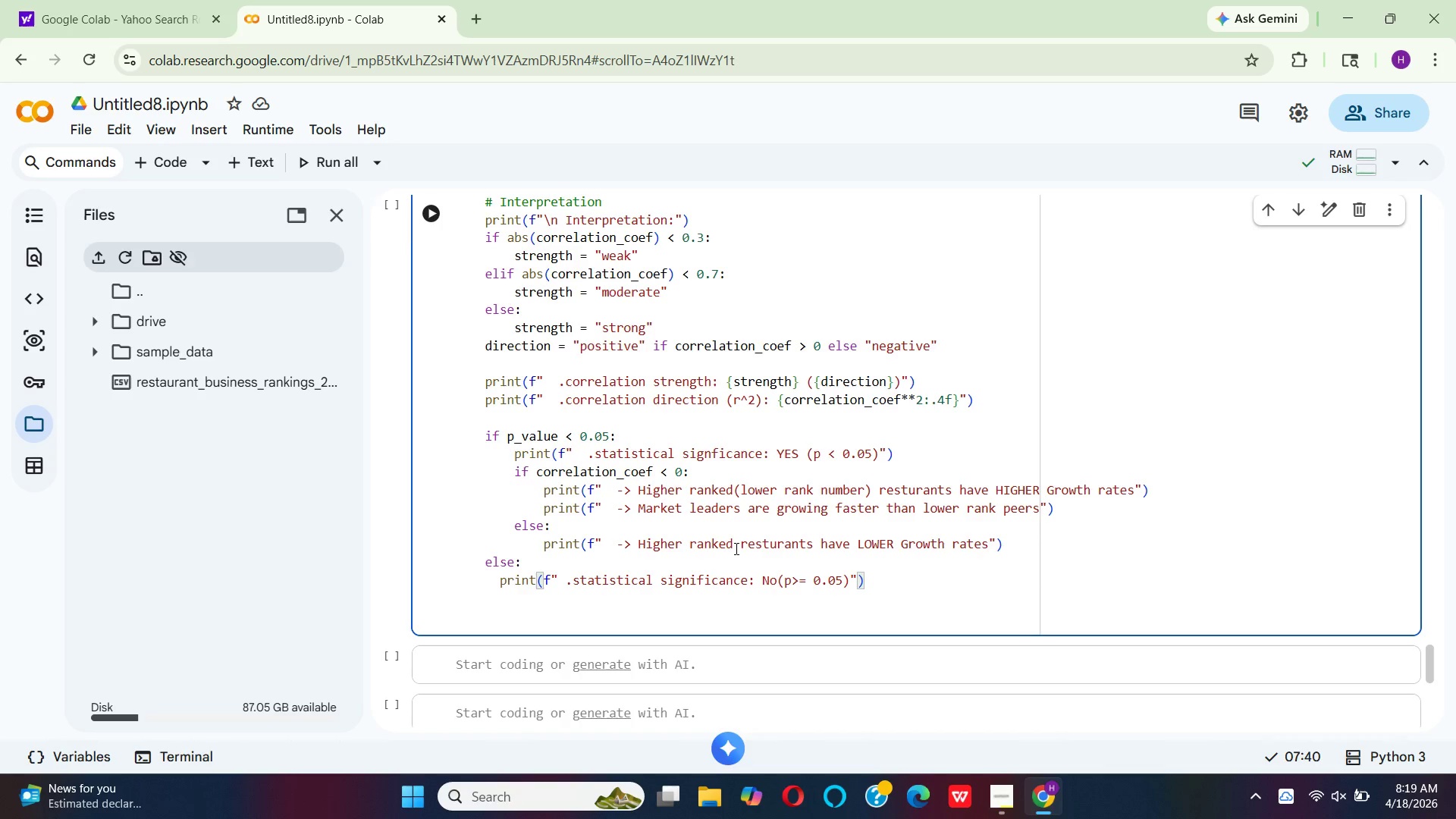 
key(ArrowRight)
 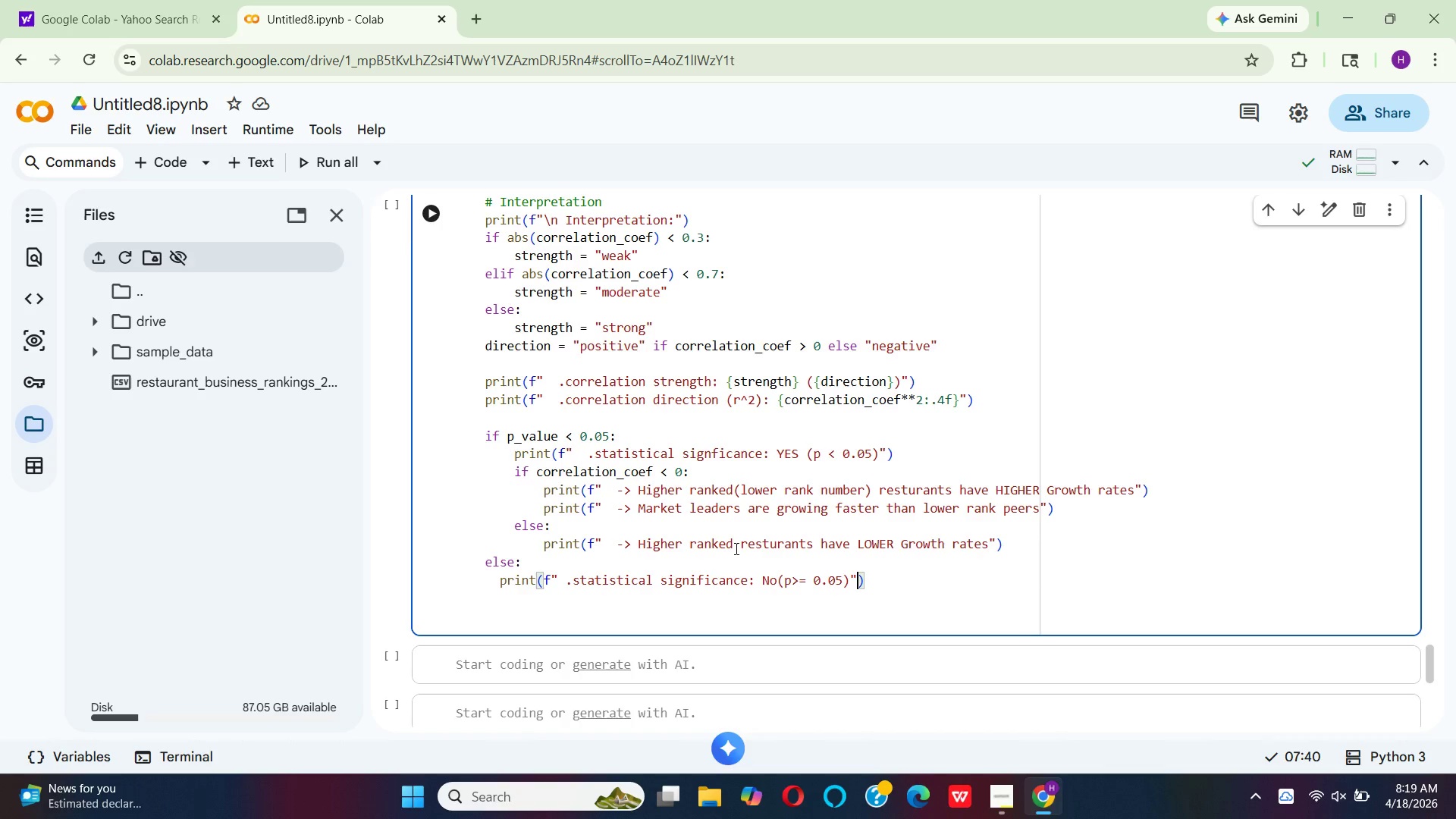 
key(ArrowRight)
 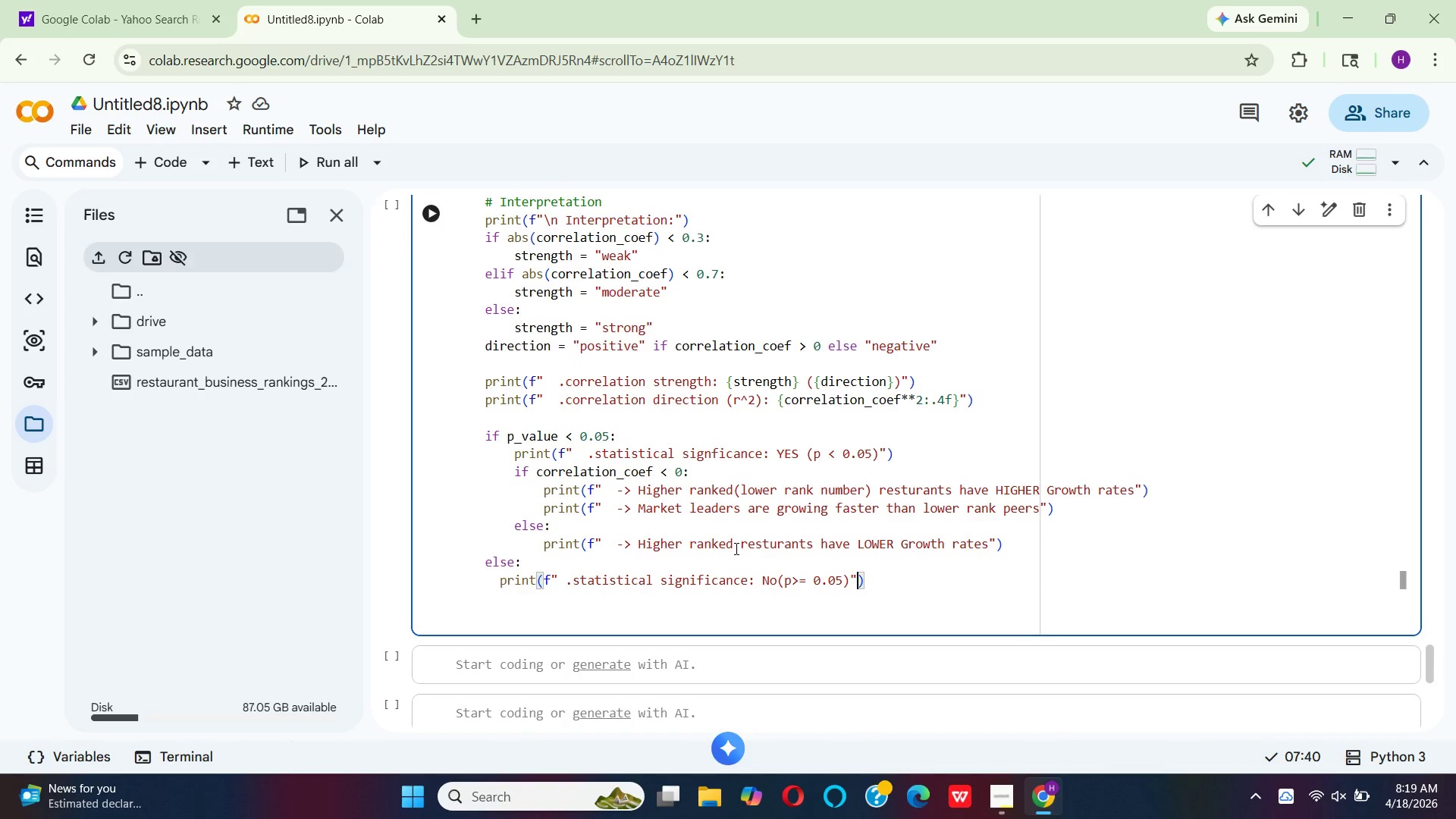 
key(ArrowRight)
 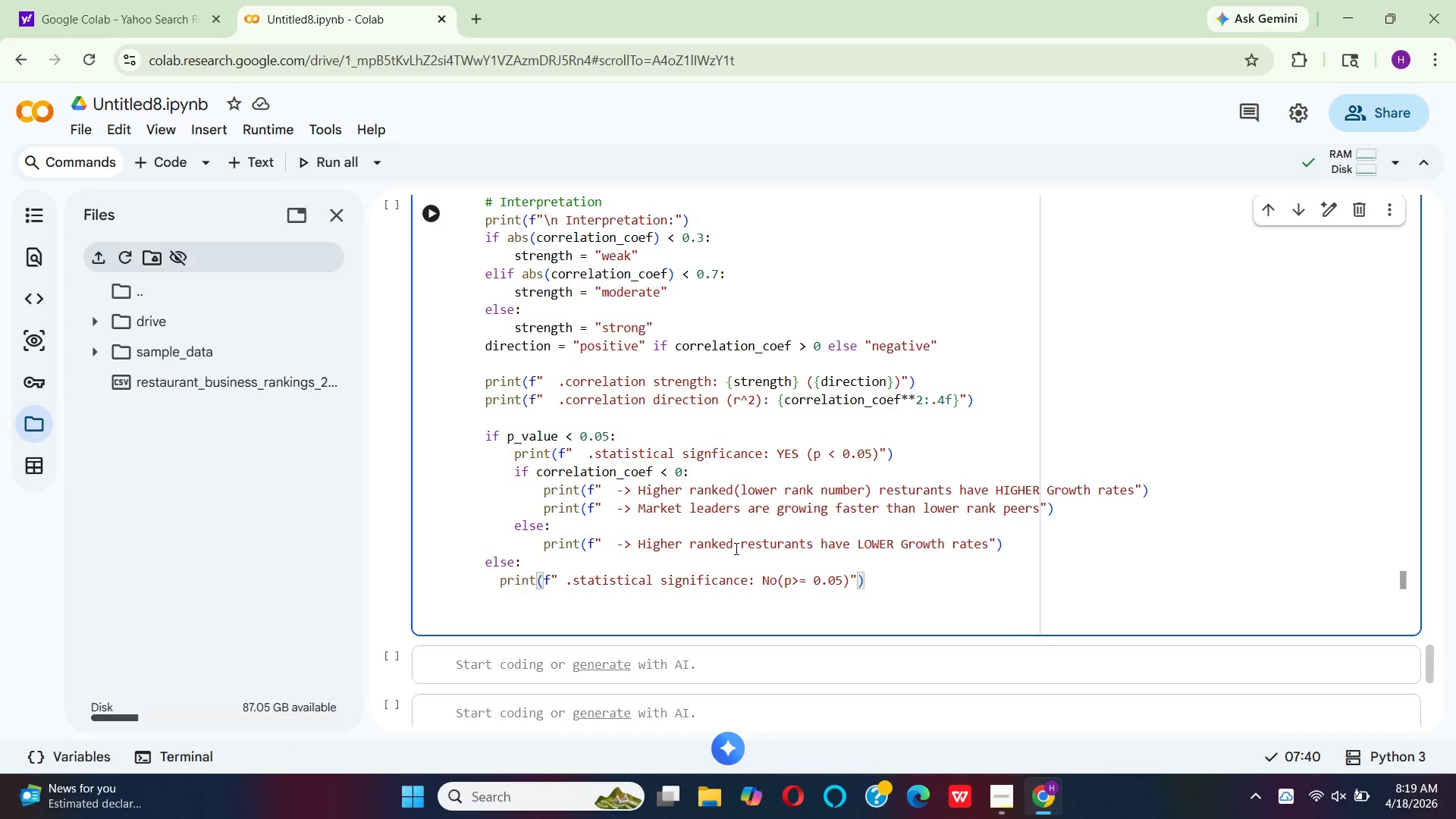 
key(Enter)
 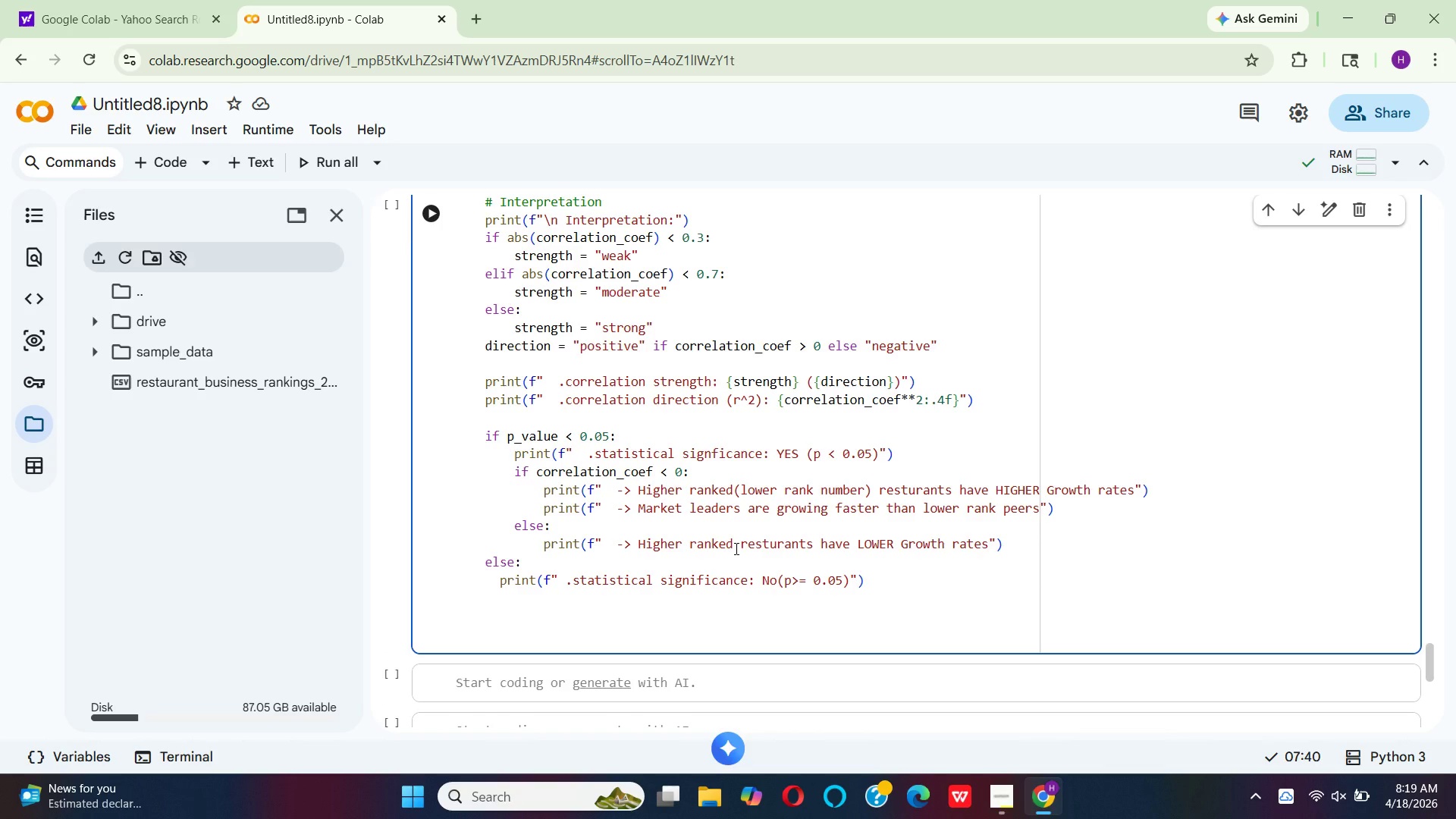 
type(print(f" -> No significant rela)
 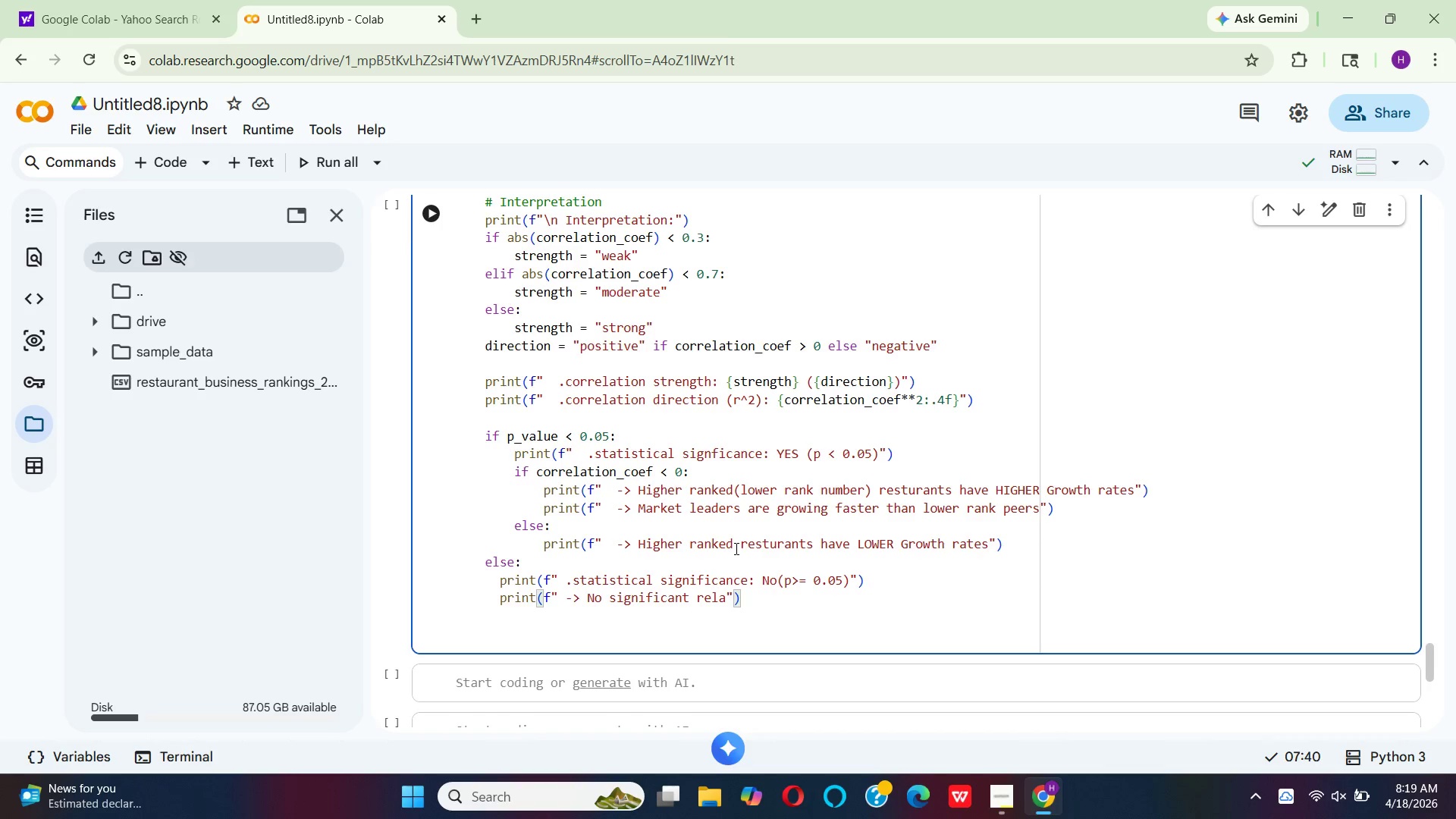 
type(tionship )
 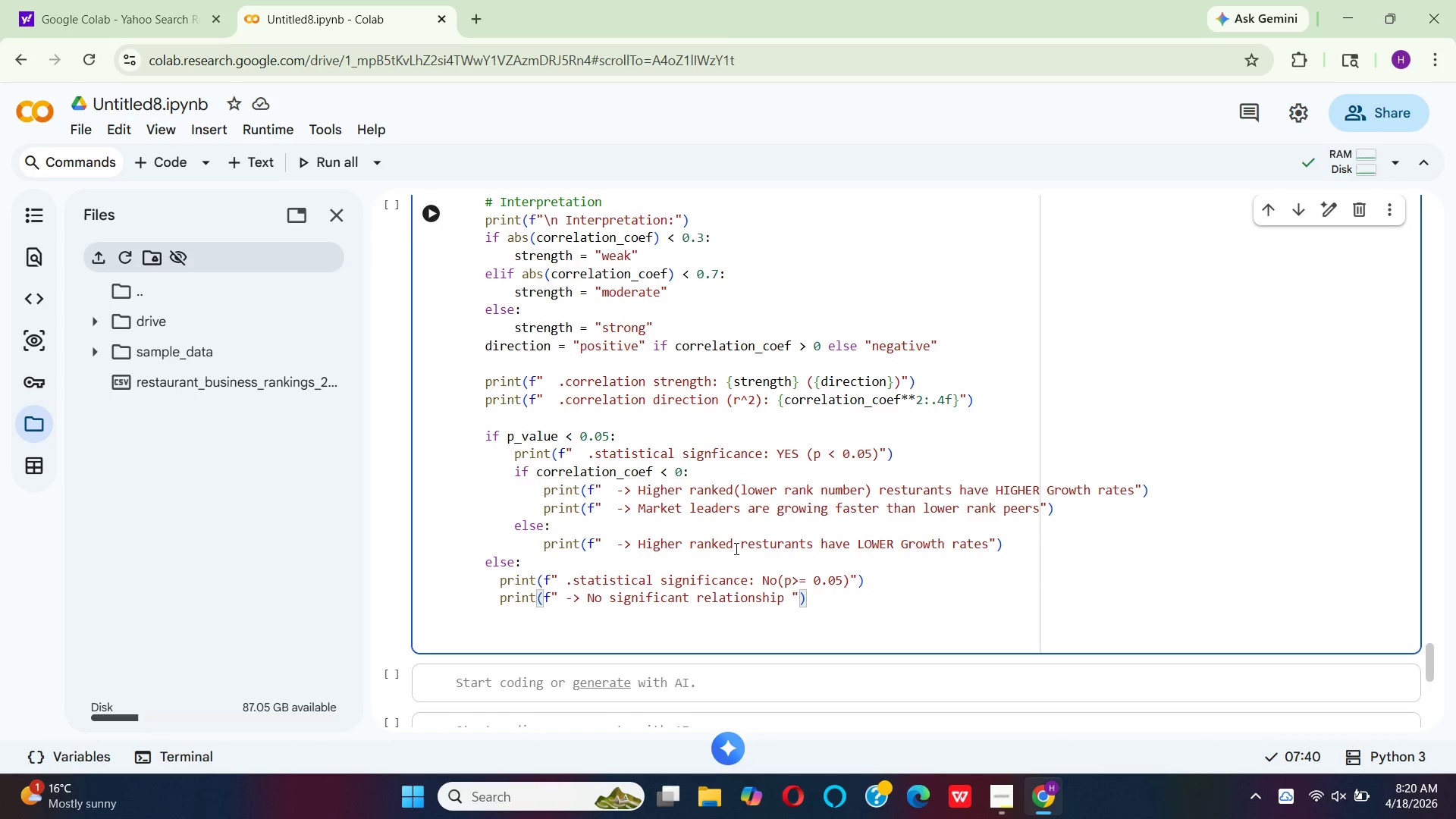 
type(found beteww)
key(Backspace)
type(een)
 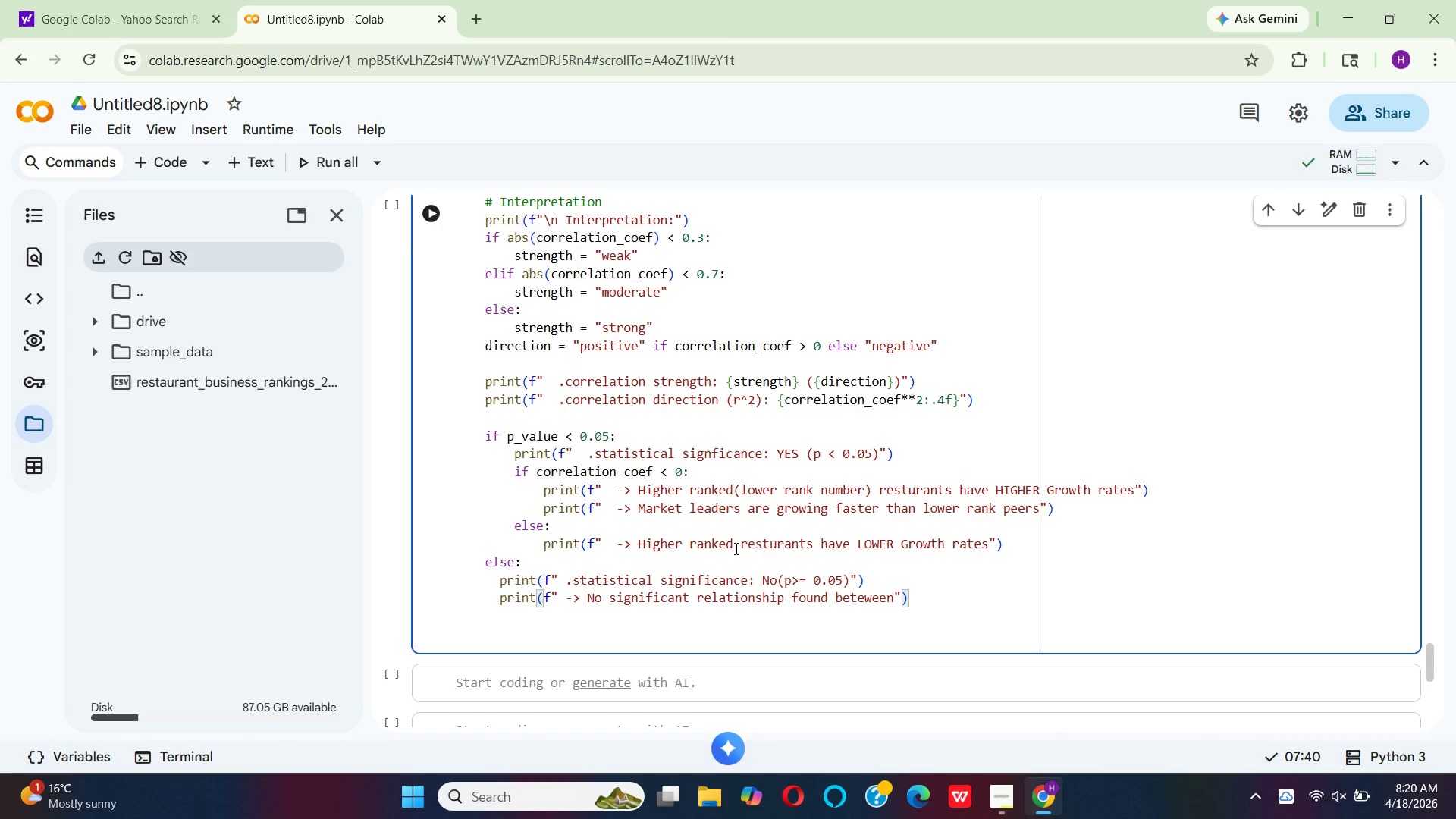 
key(ArrowLeft)
 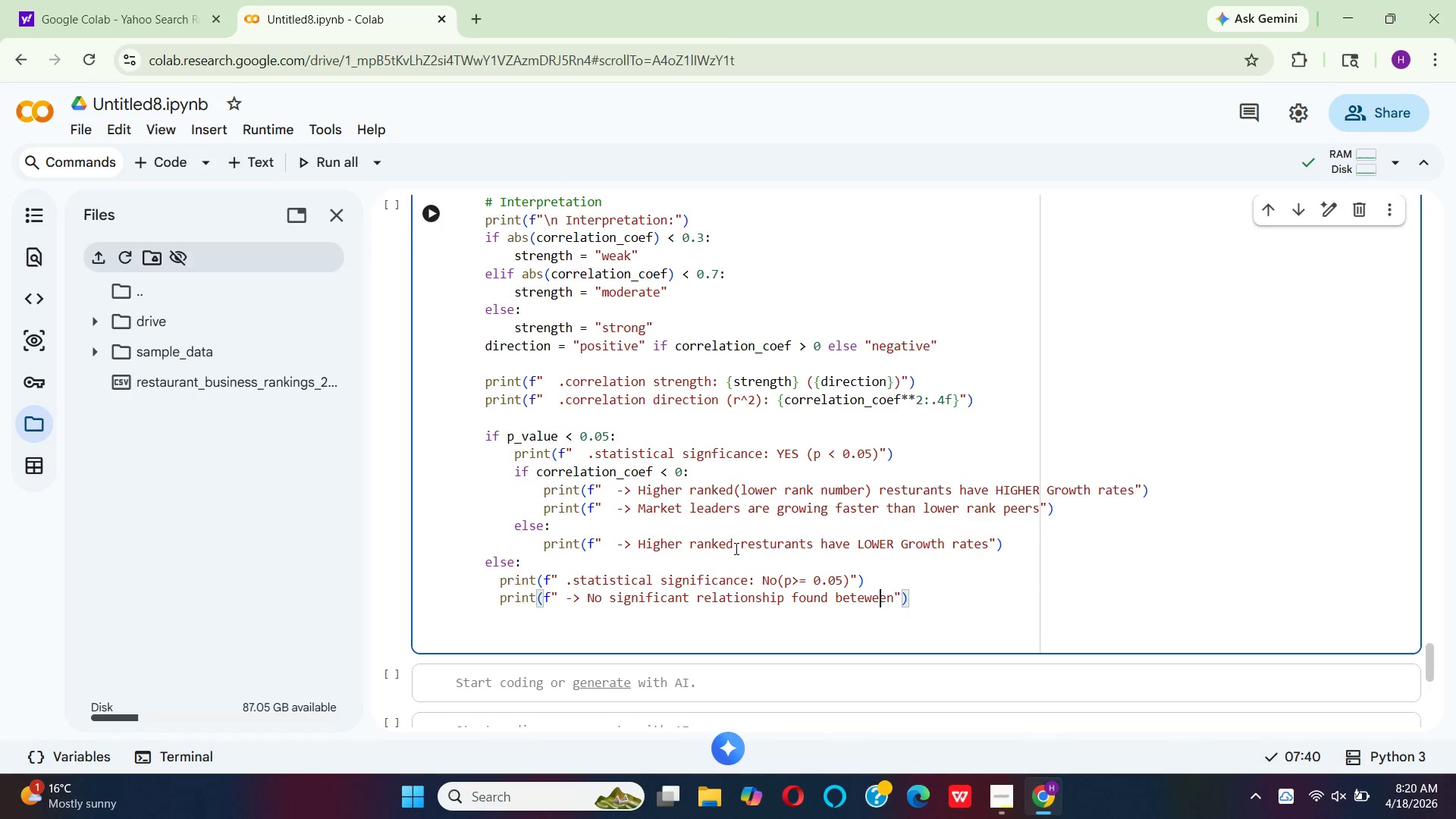 
key(ArrowLeft)
 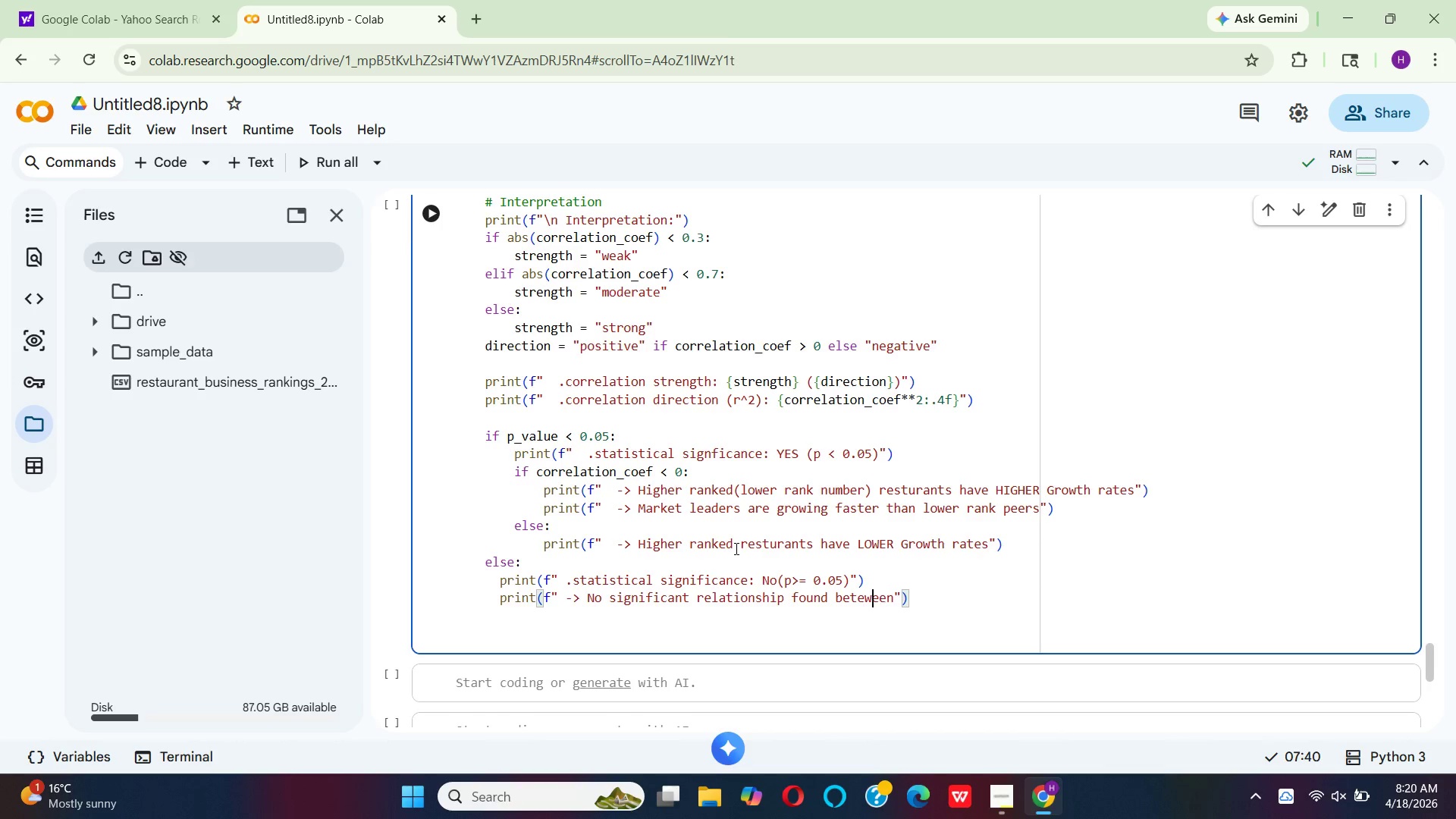 
key(ArrowLeft)
 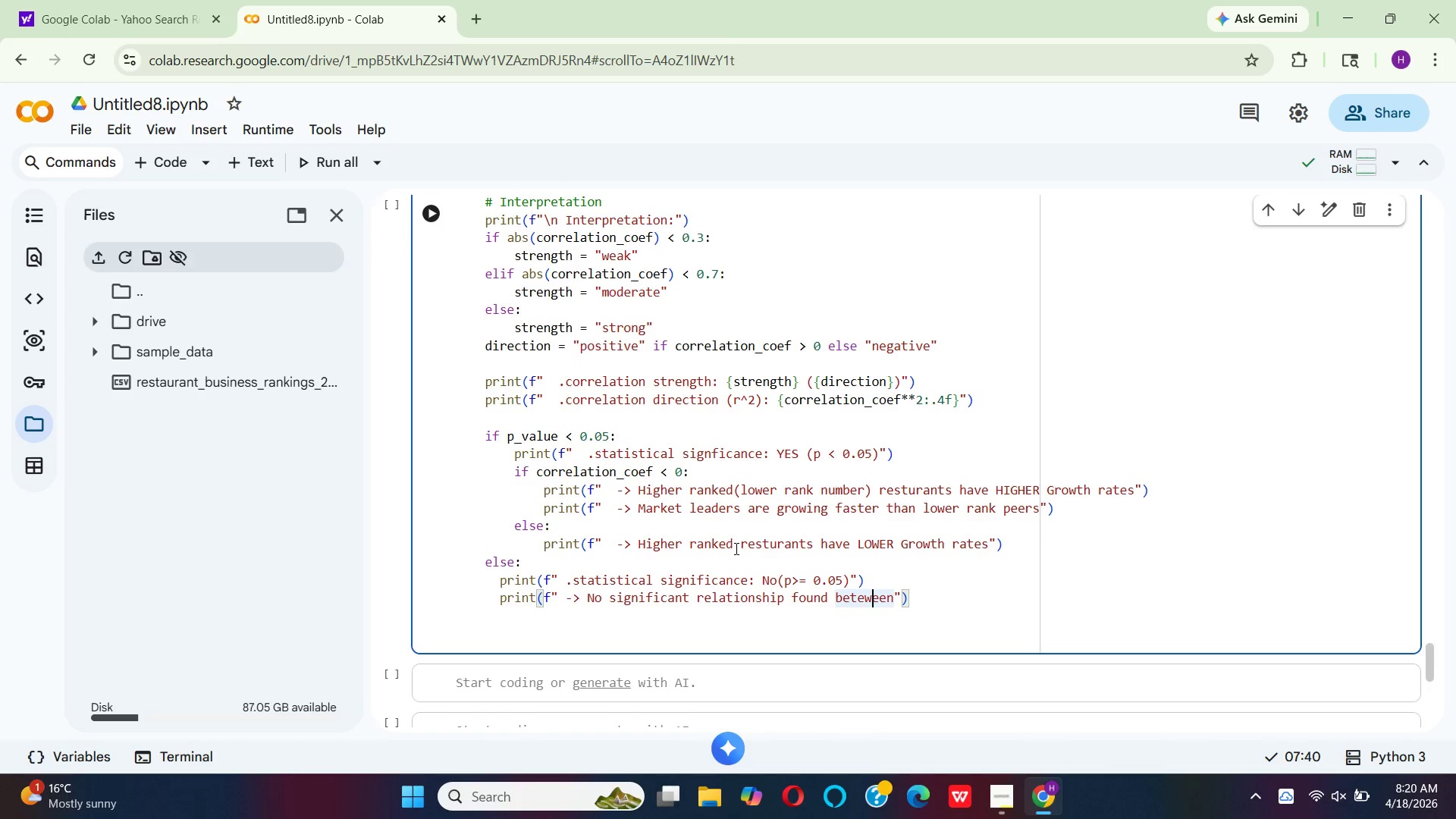 
key(ArrowLeft)
 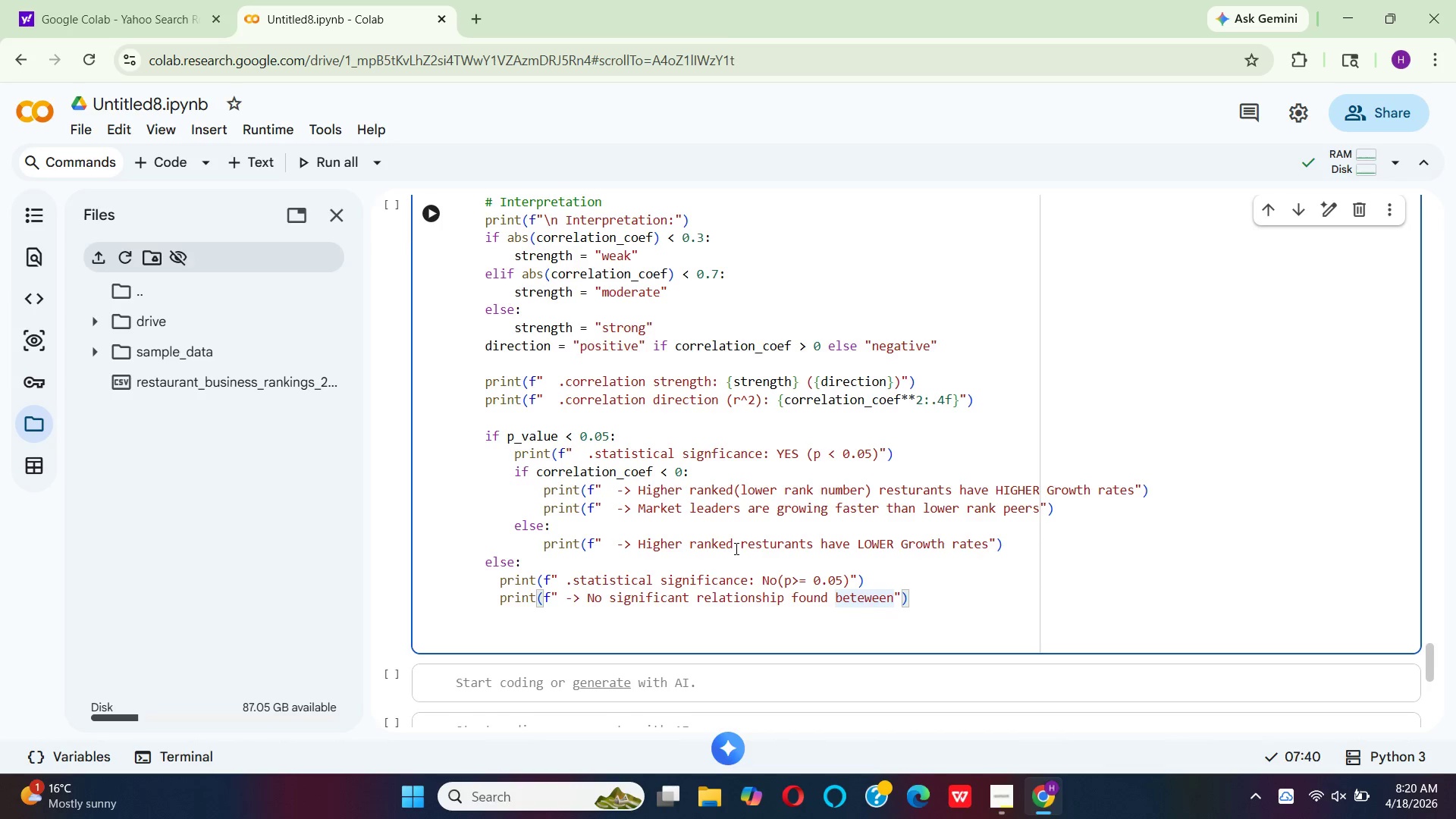 
key(Backspace)
 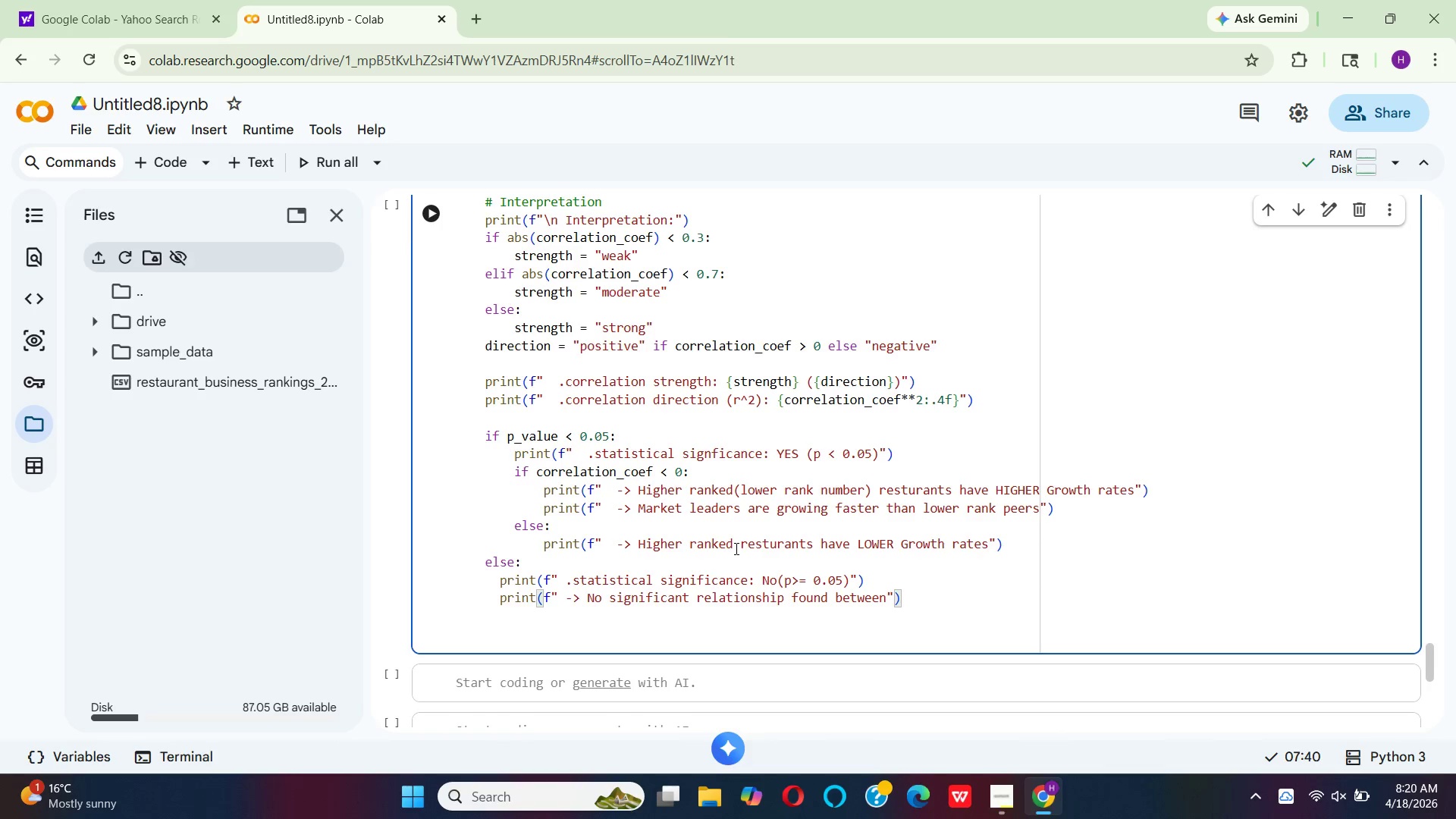 
key(ArrowRight)
 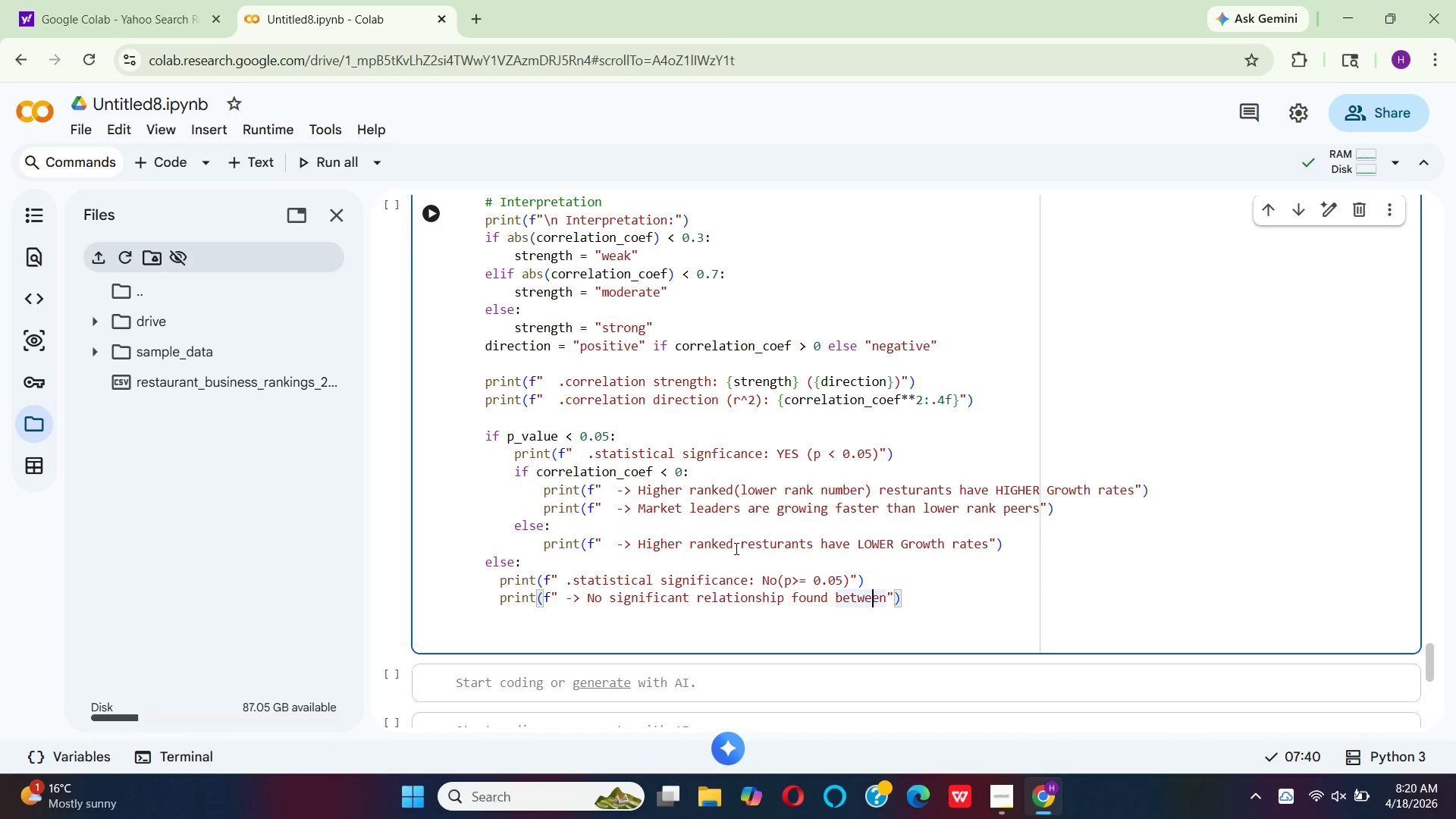 
key(ArrowRight)
 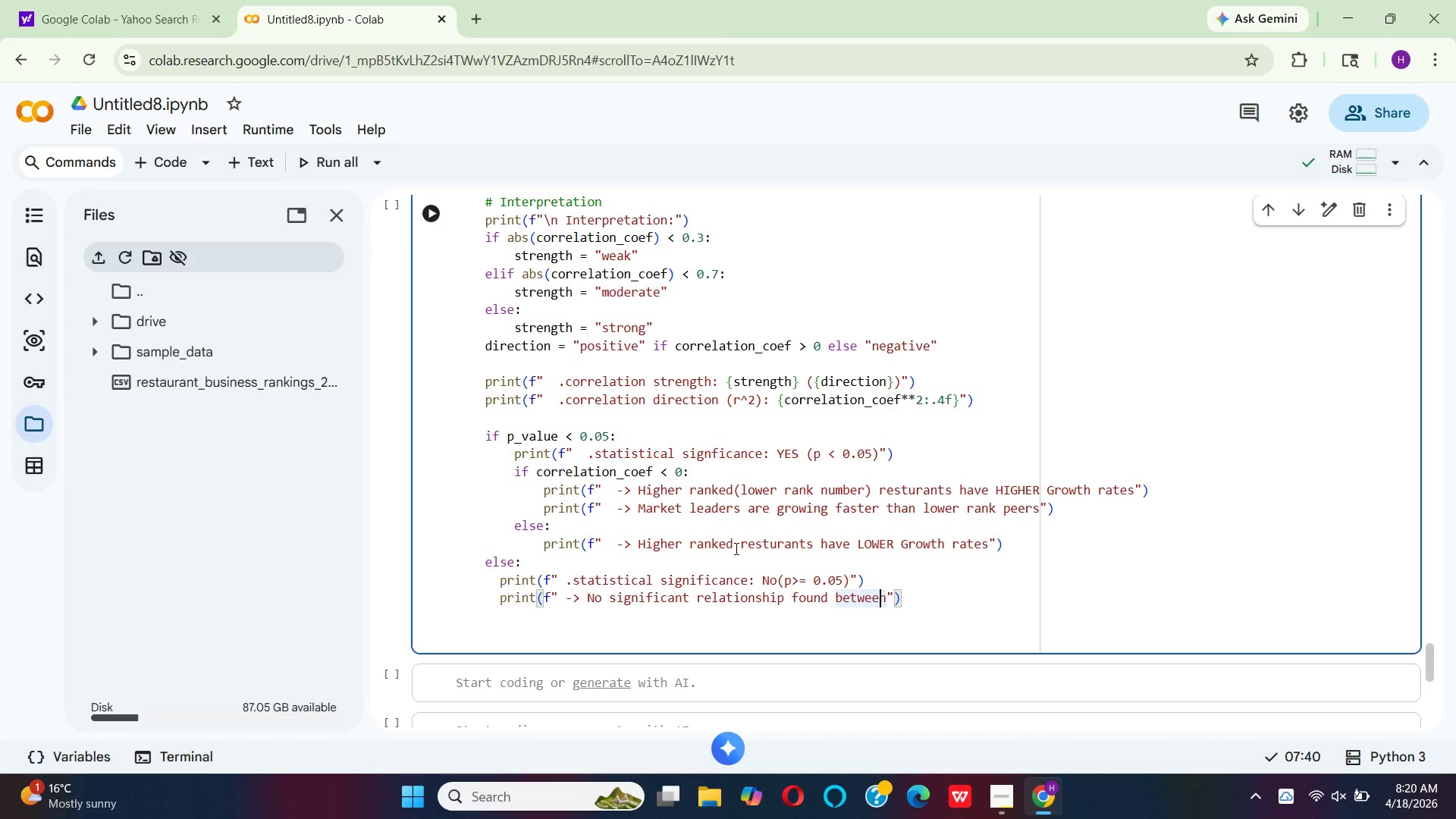 
key(ArrowRight)
 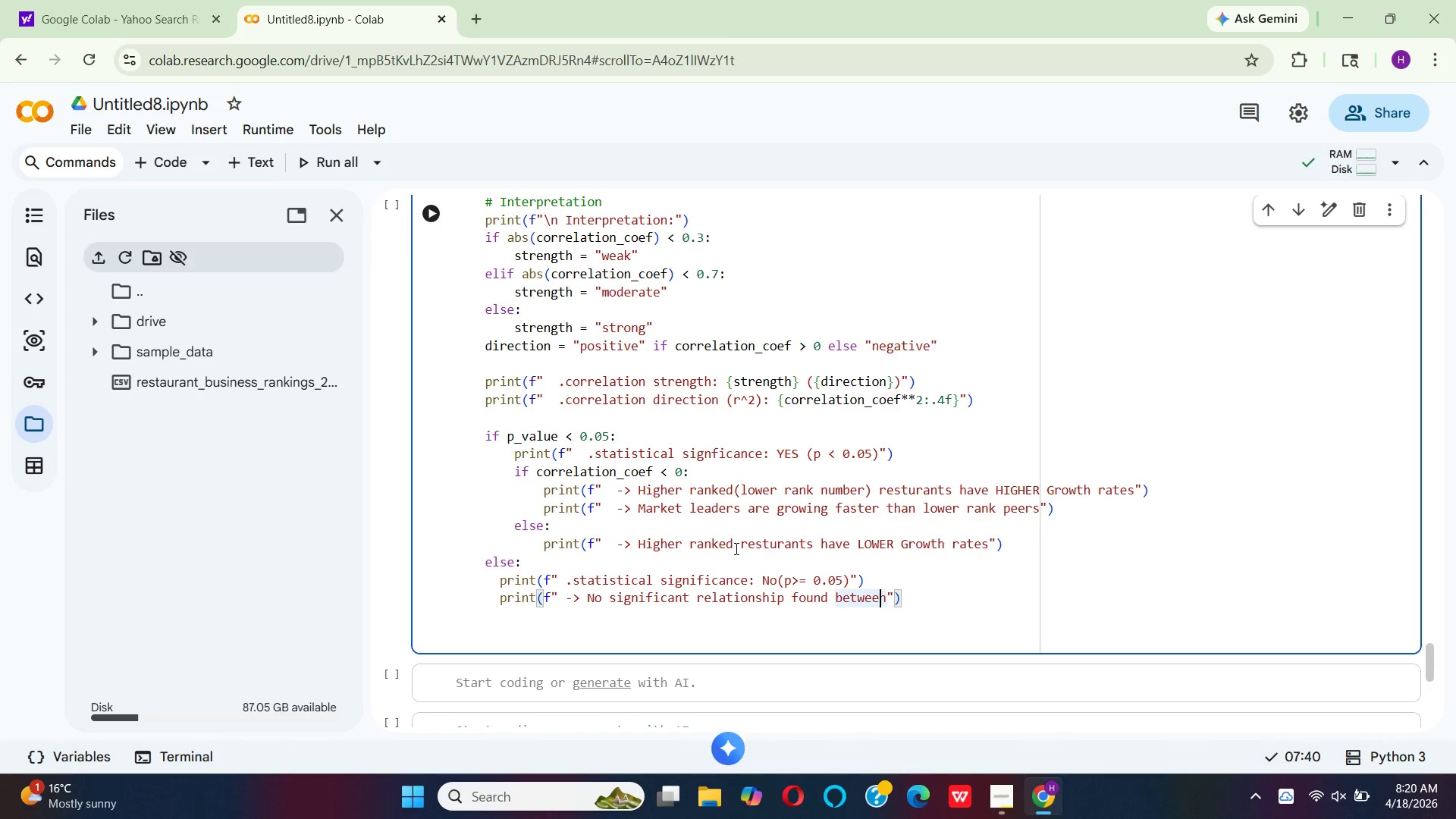 
key(ArrowRight)
 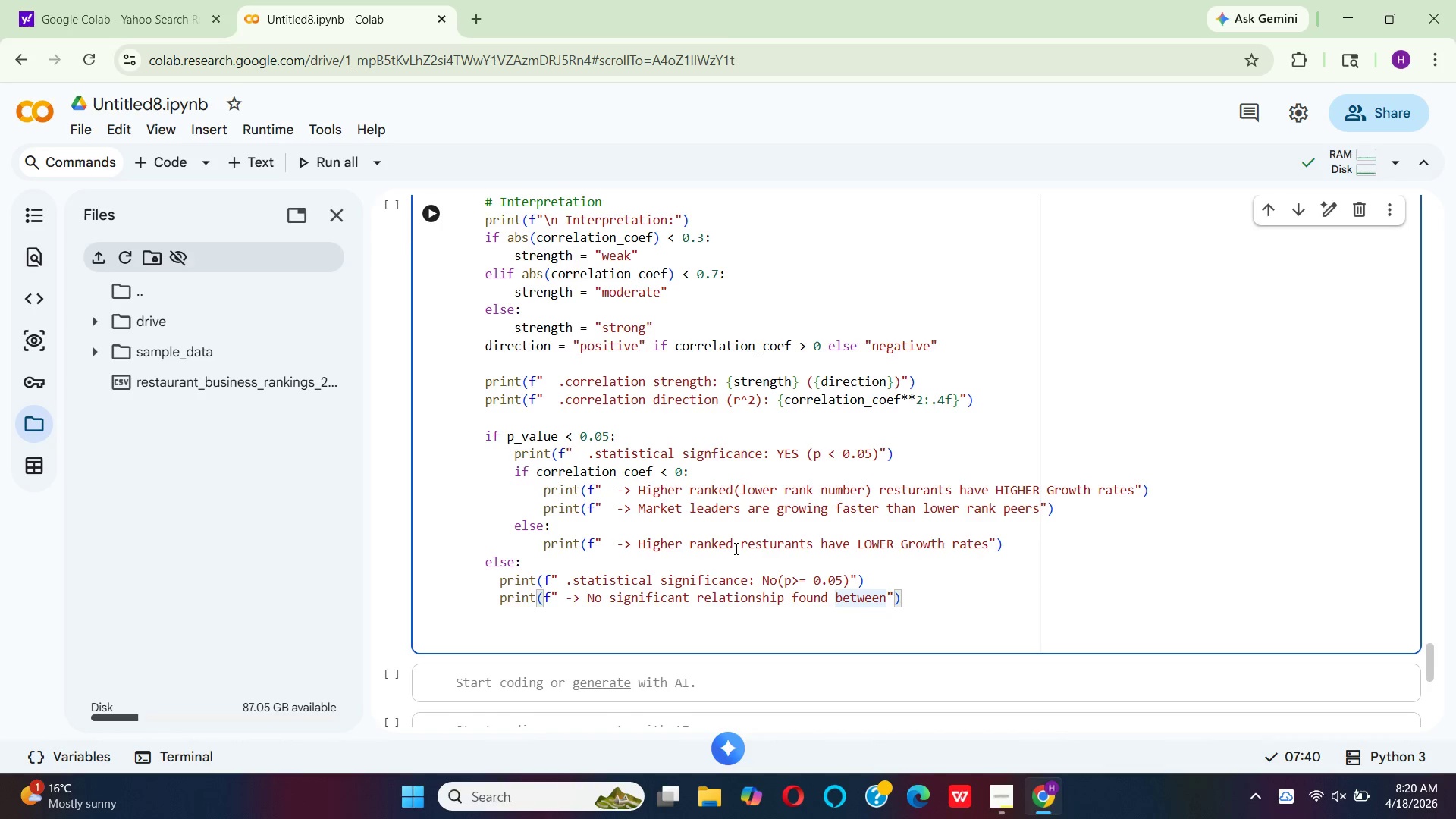 
type( rank)
 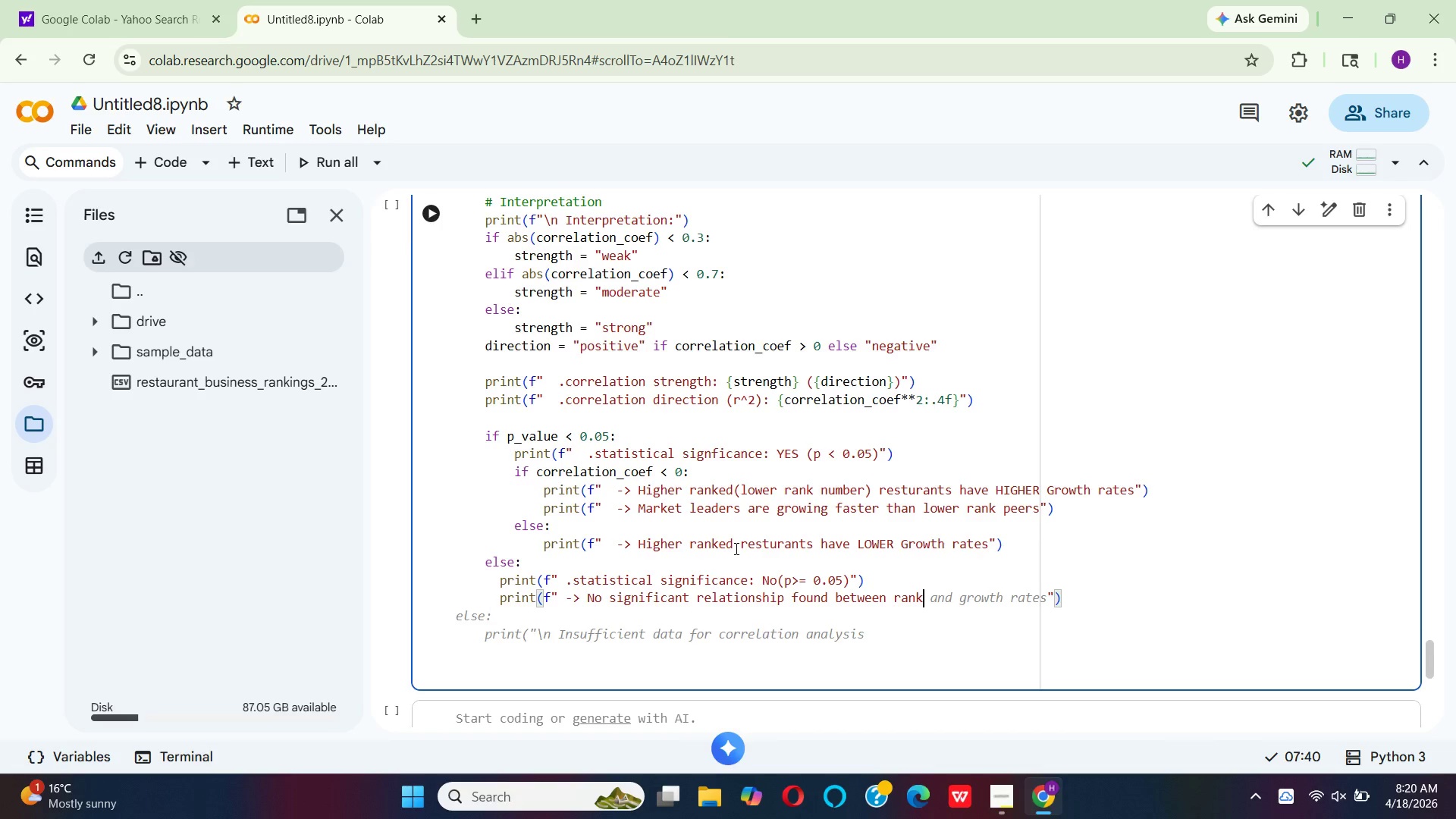 
hold_key(key=I, duration=0.34)
 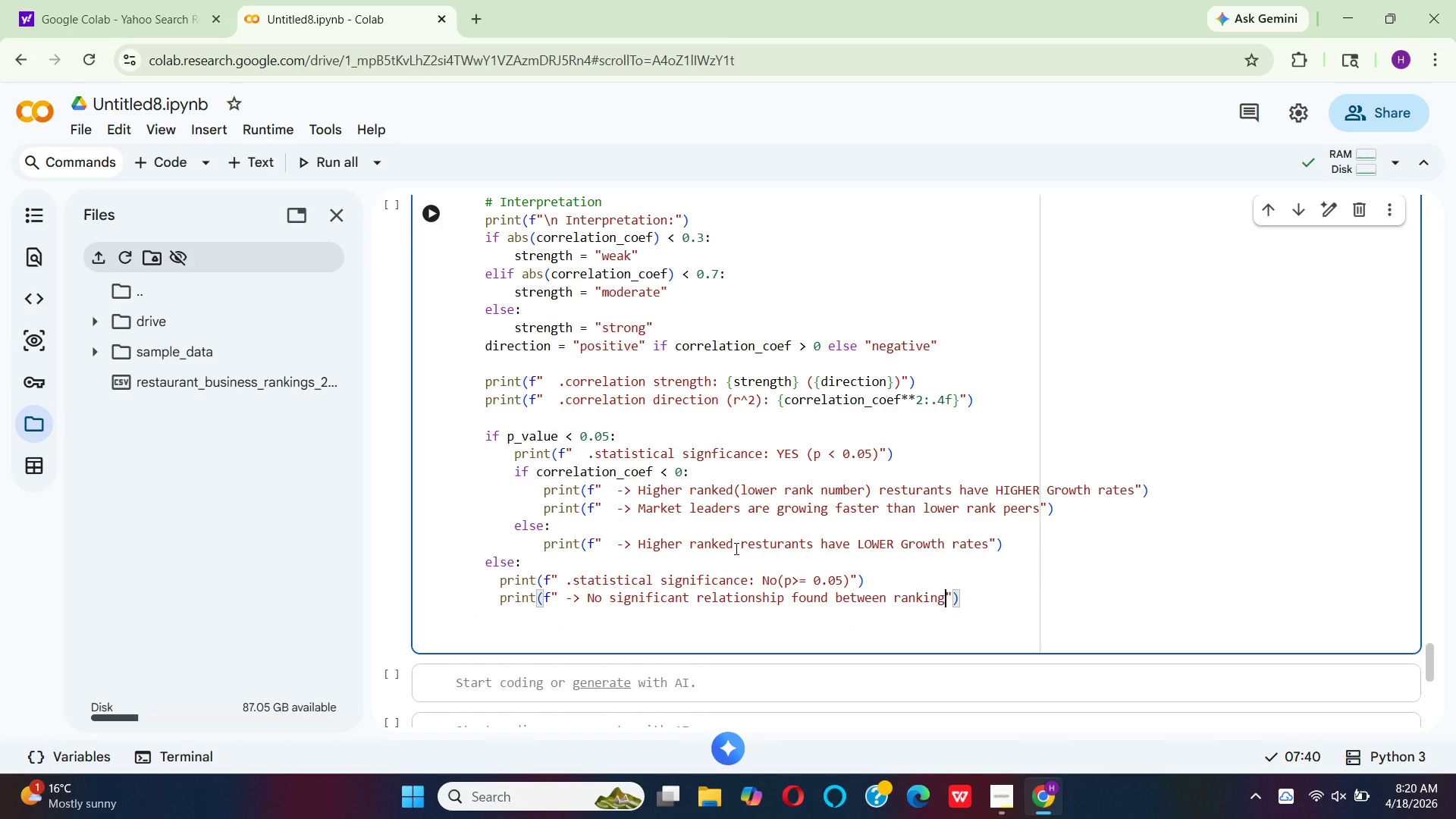 
type(ng and growth)
 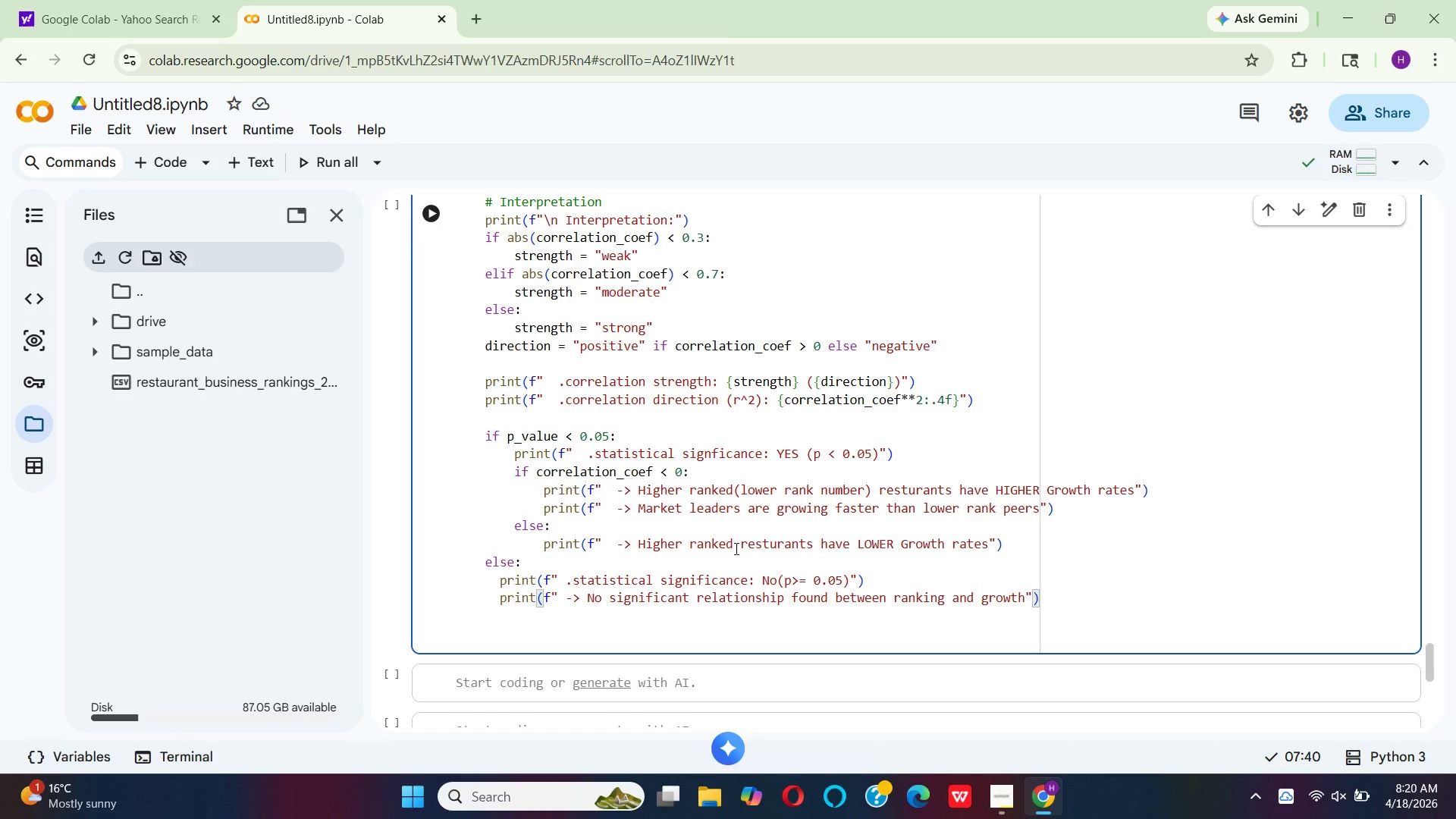 
key(ArrowRight)
 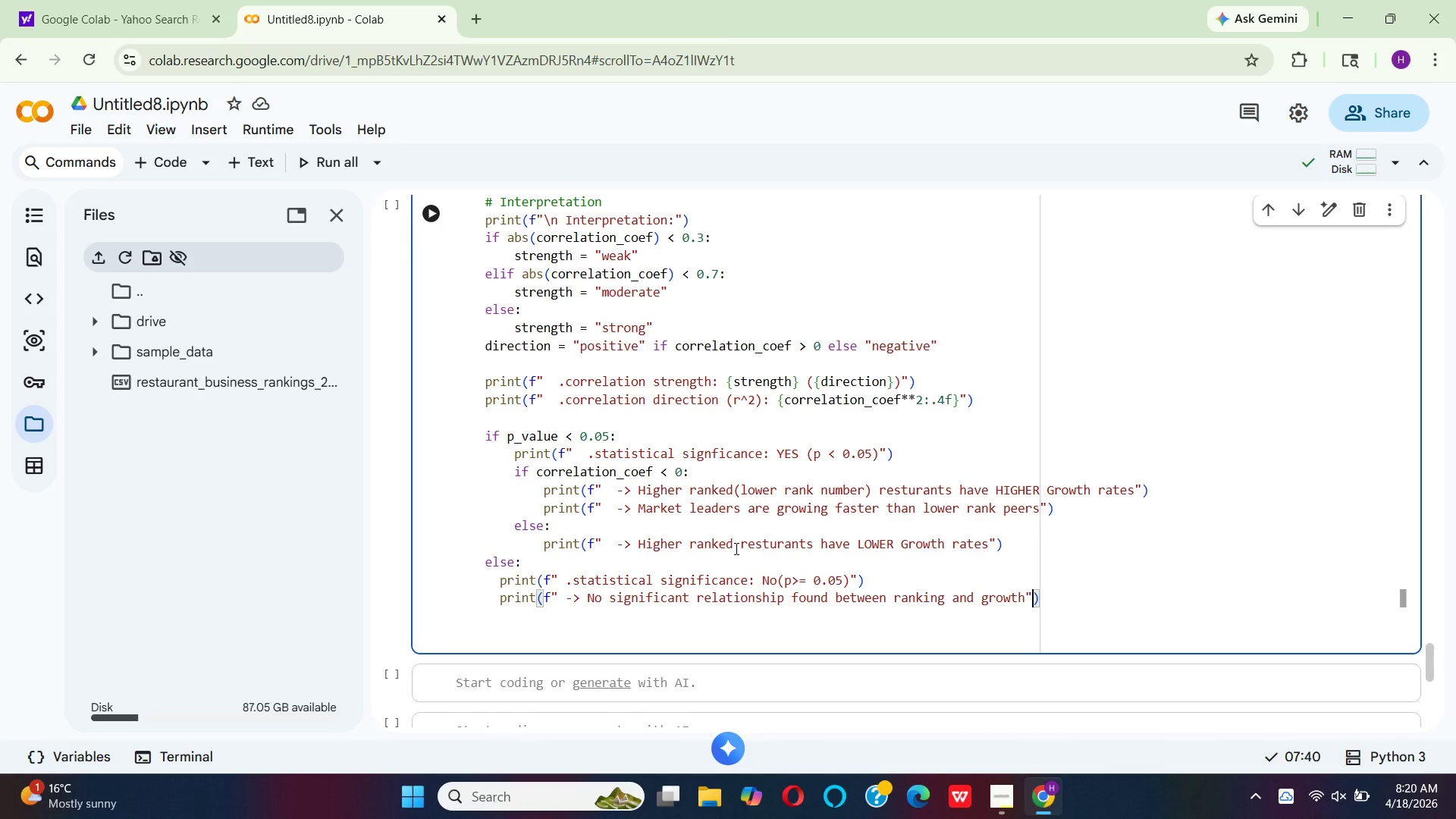 
key(ArrowRight)
 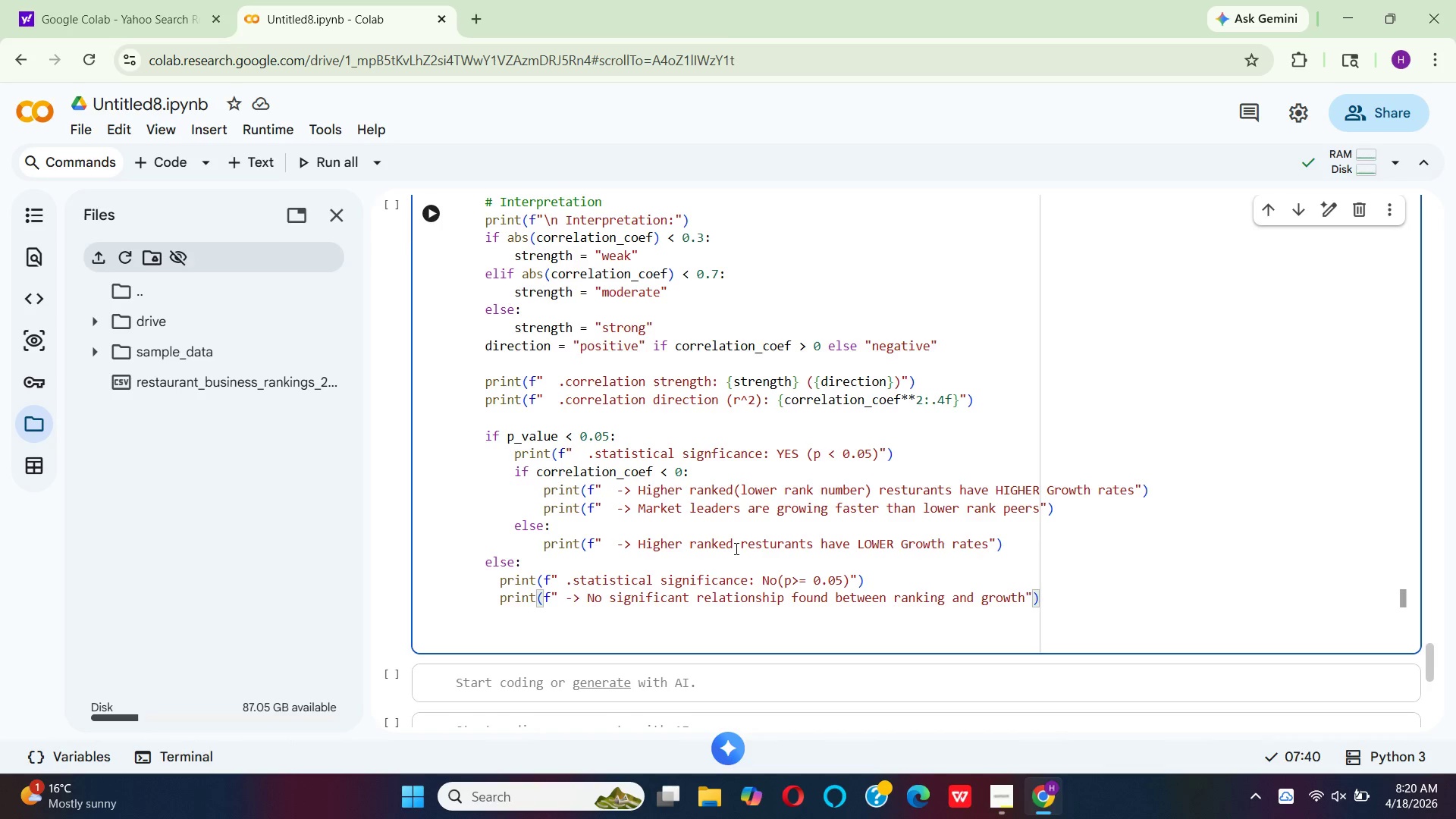 
key(Enter)
 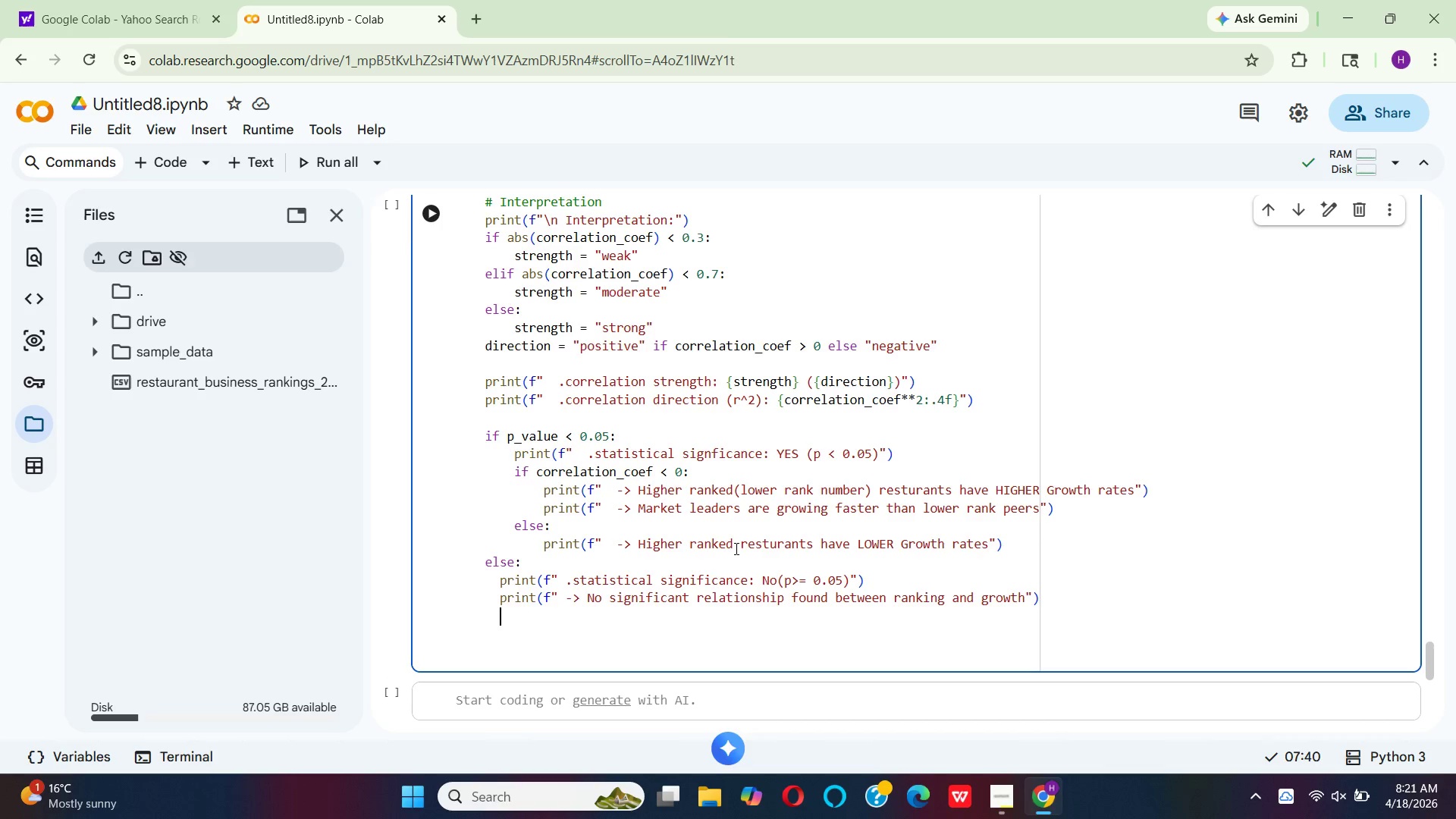 
hold_key(key=Backspace, duration=0.31)
 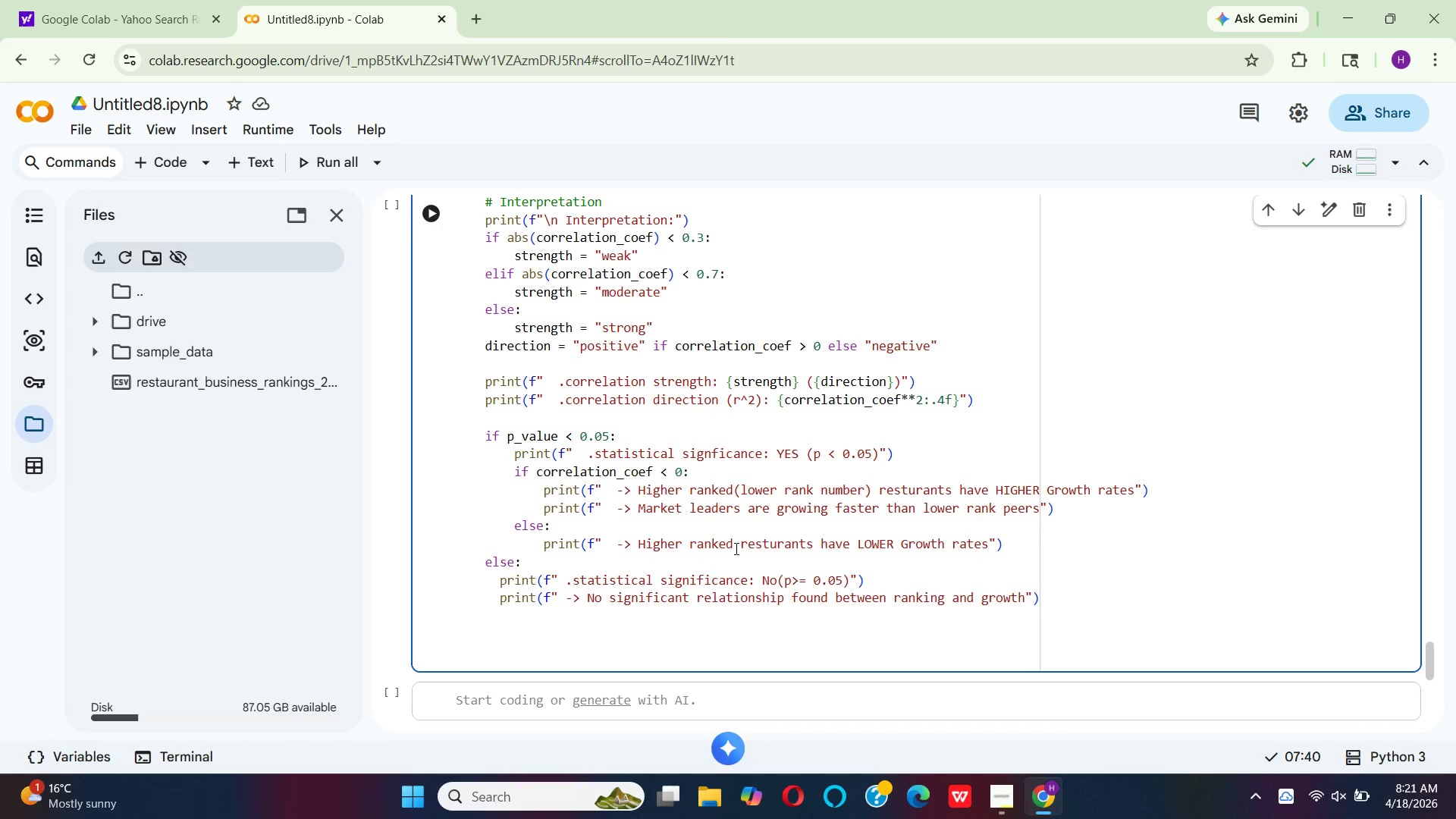 
key(Backspace)
 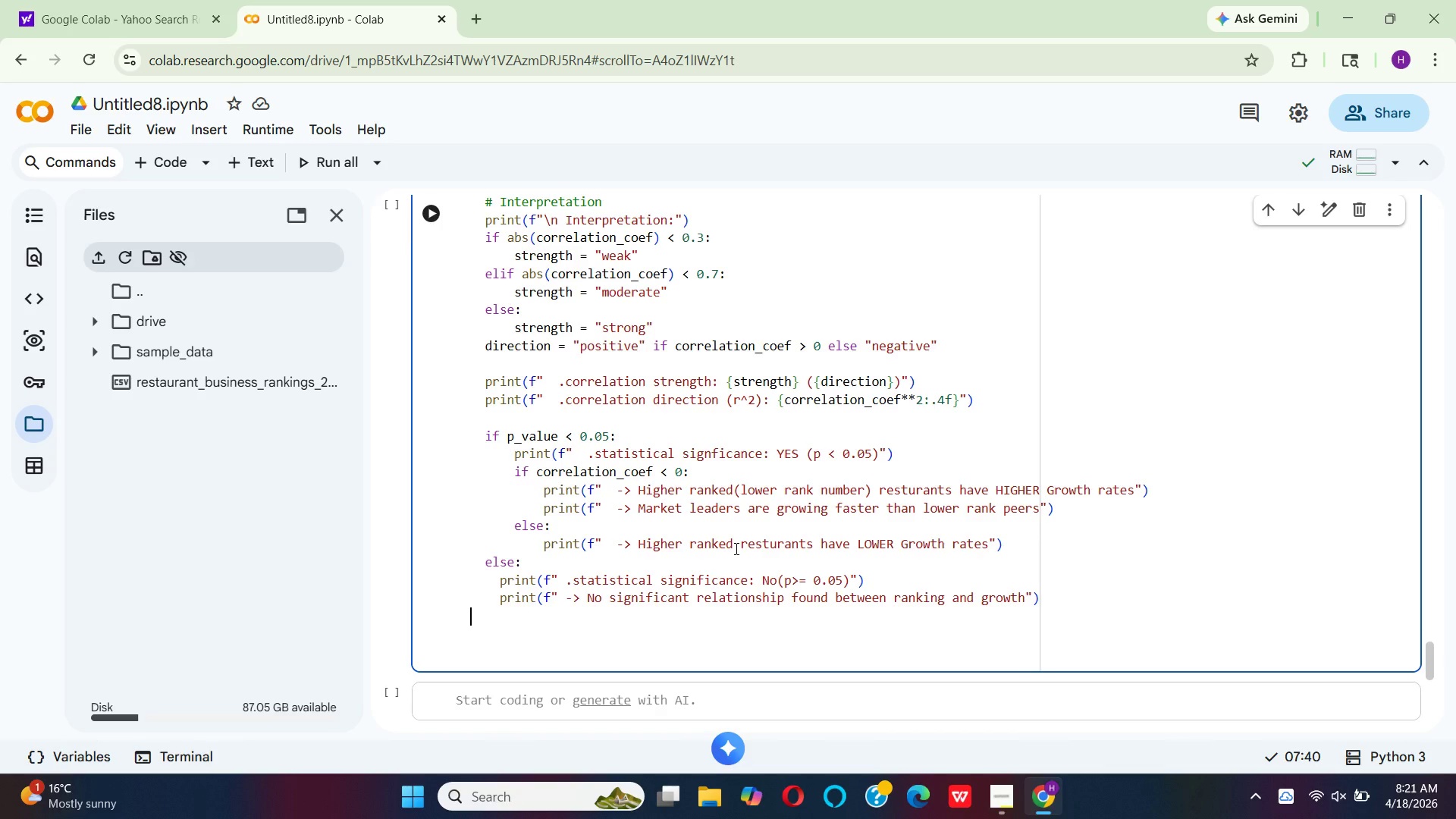 
key(Backspace)
type(else:)
 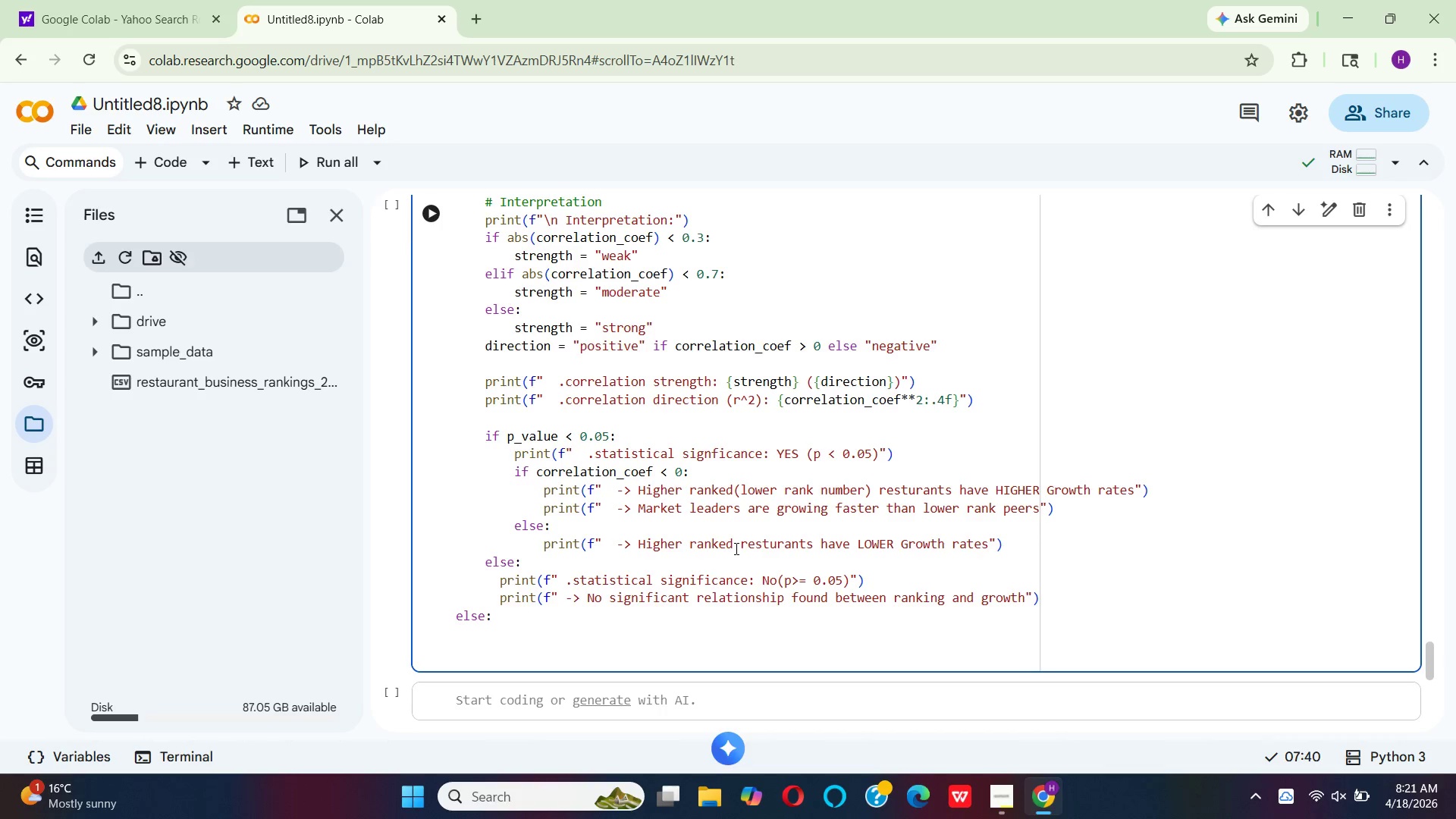 
key(Enter)
 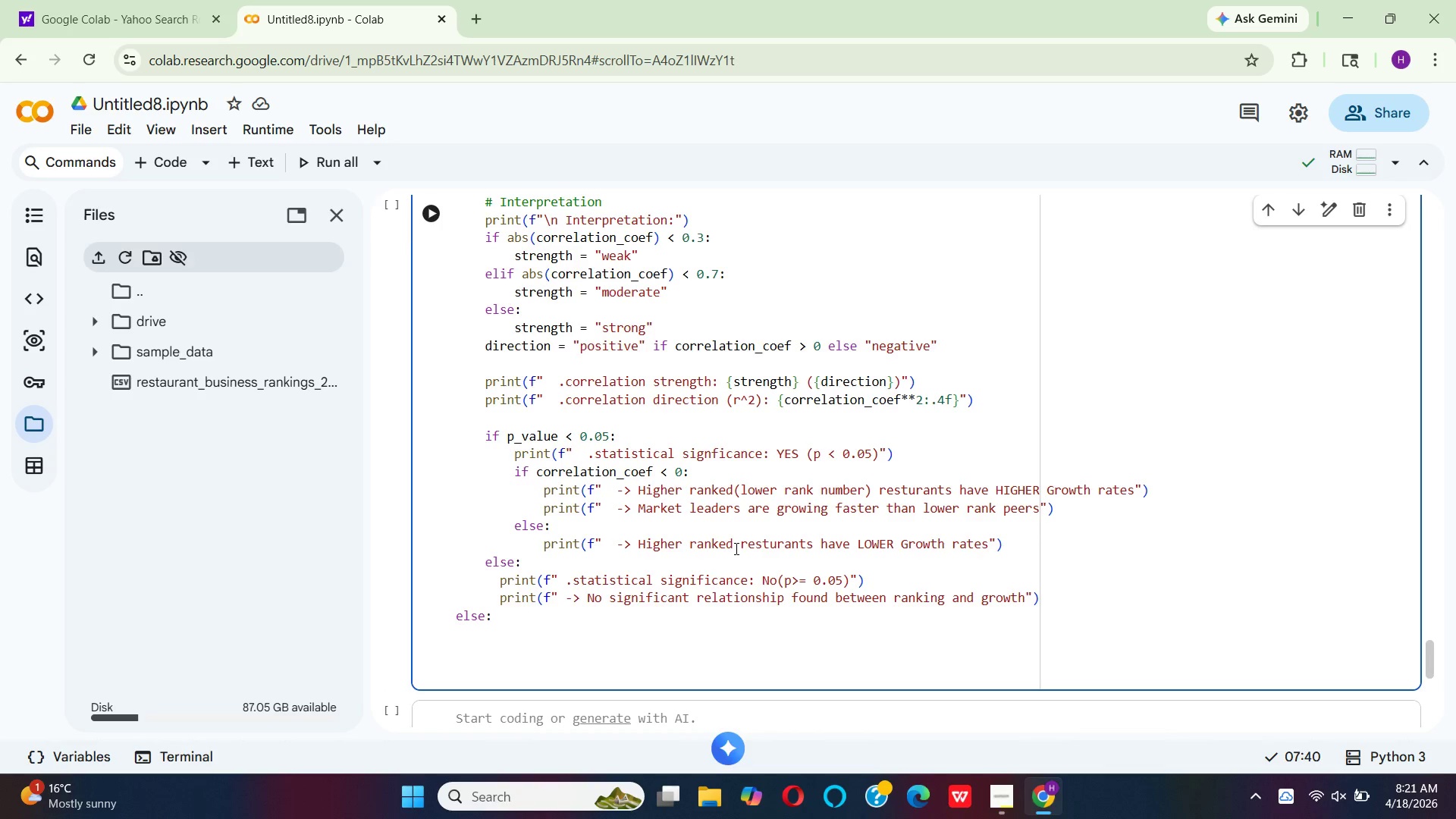 
type(pr)
 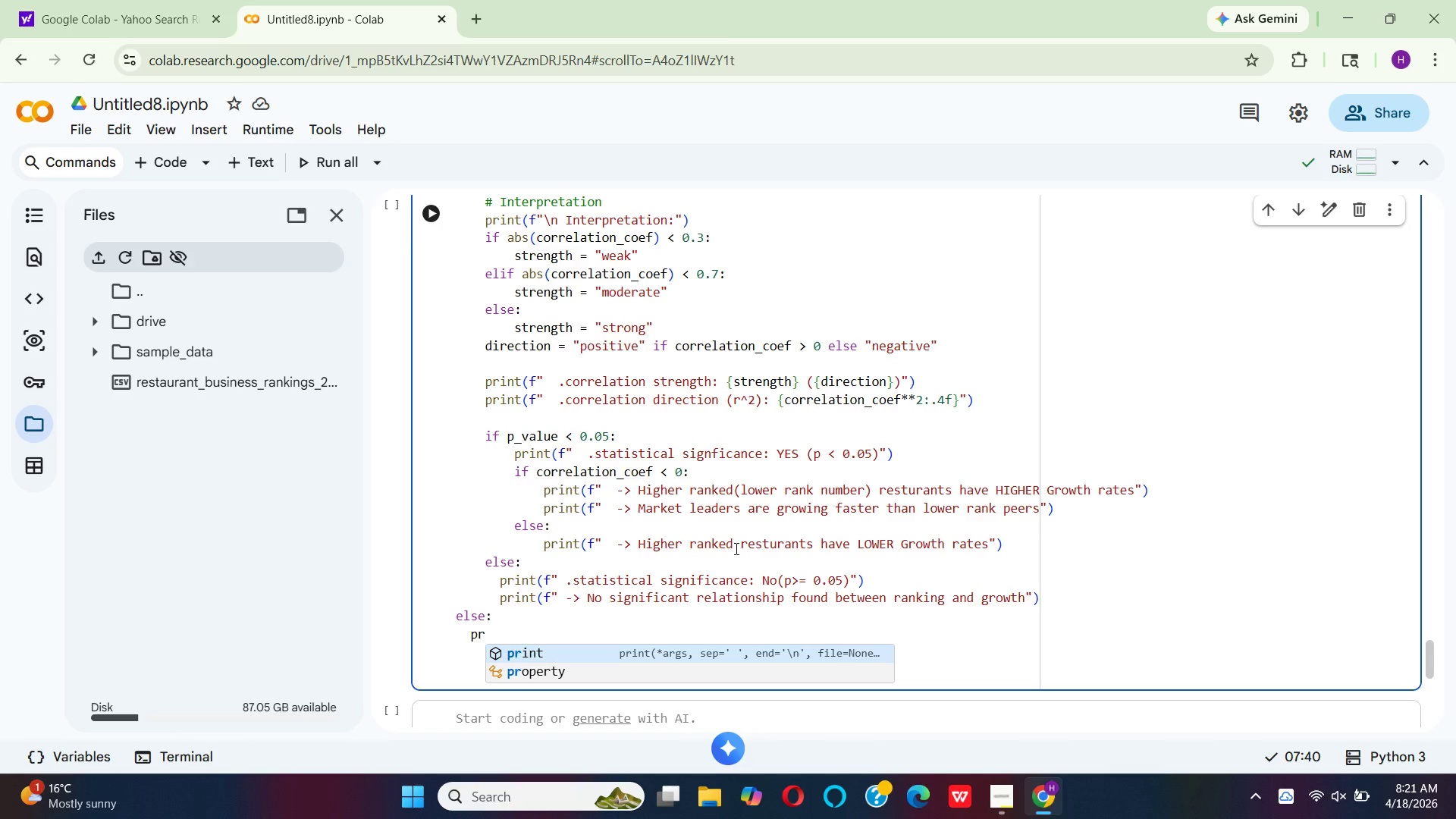 
key(Enter)
 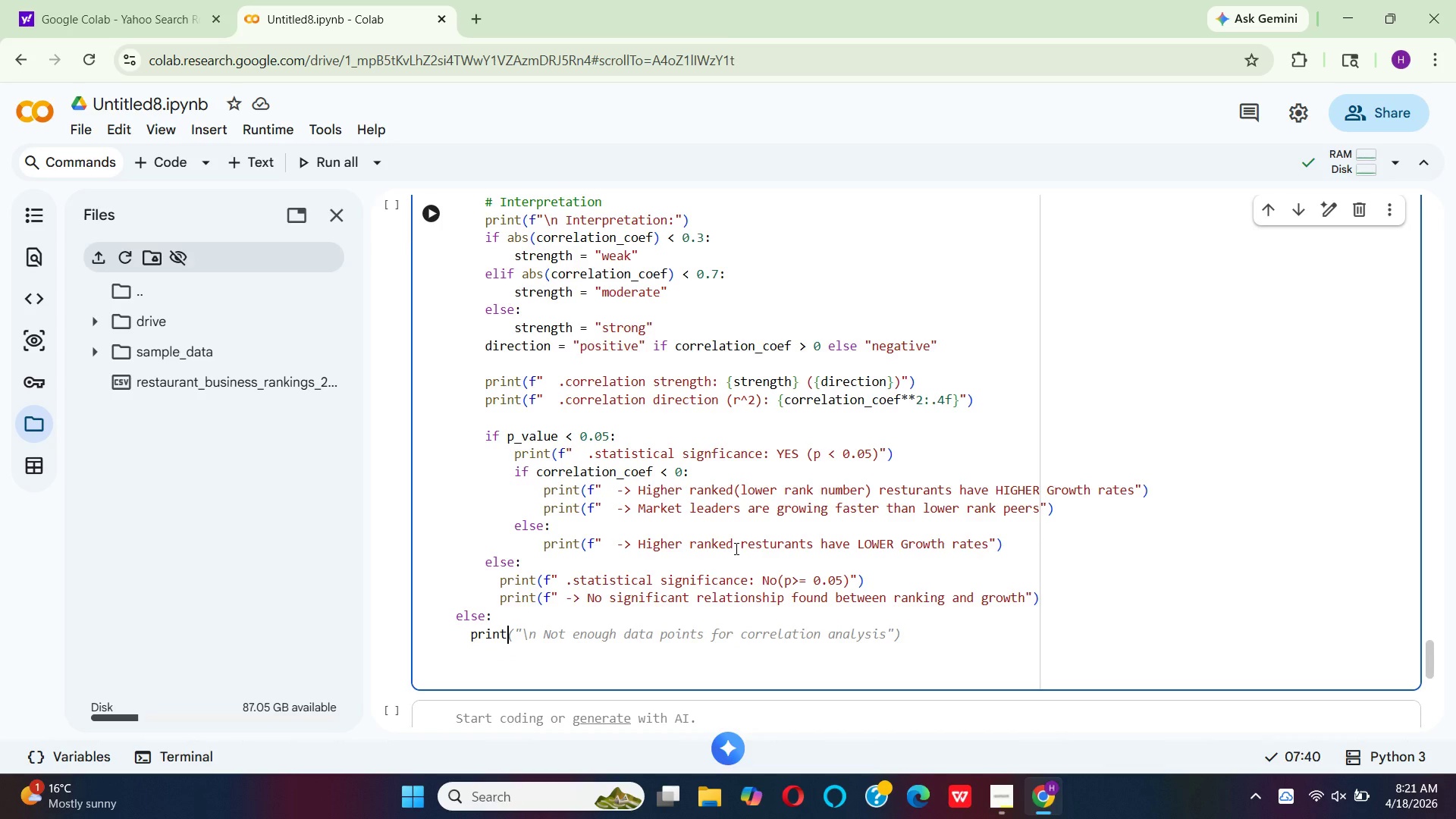 
wait(7.16)
 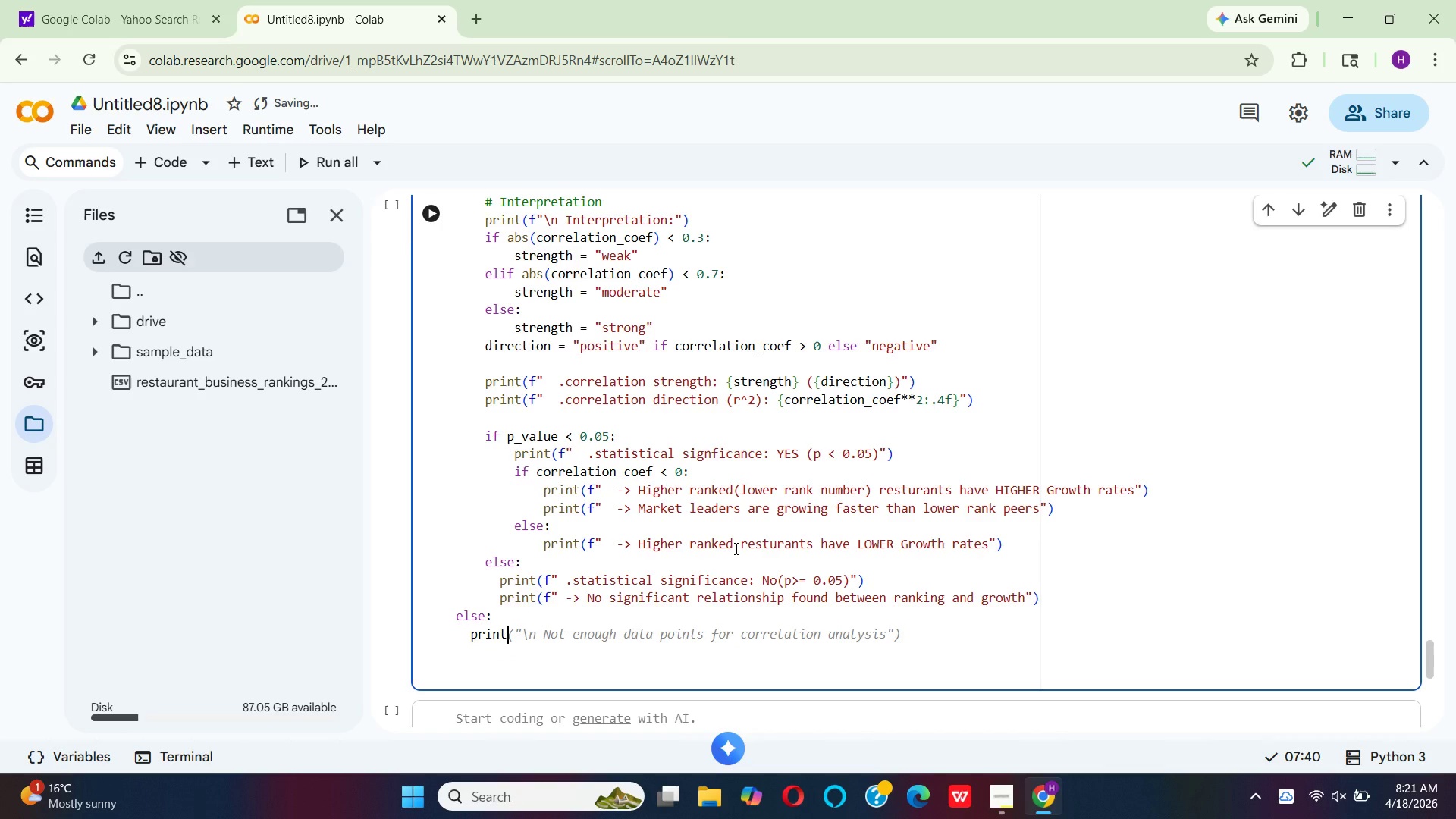 
key(Shift+Quote)
 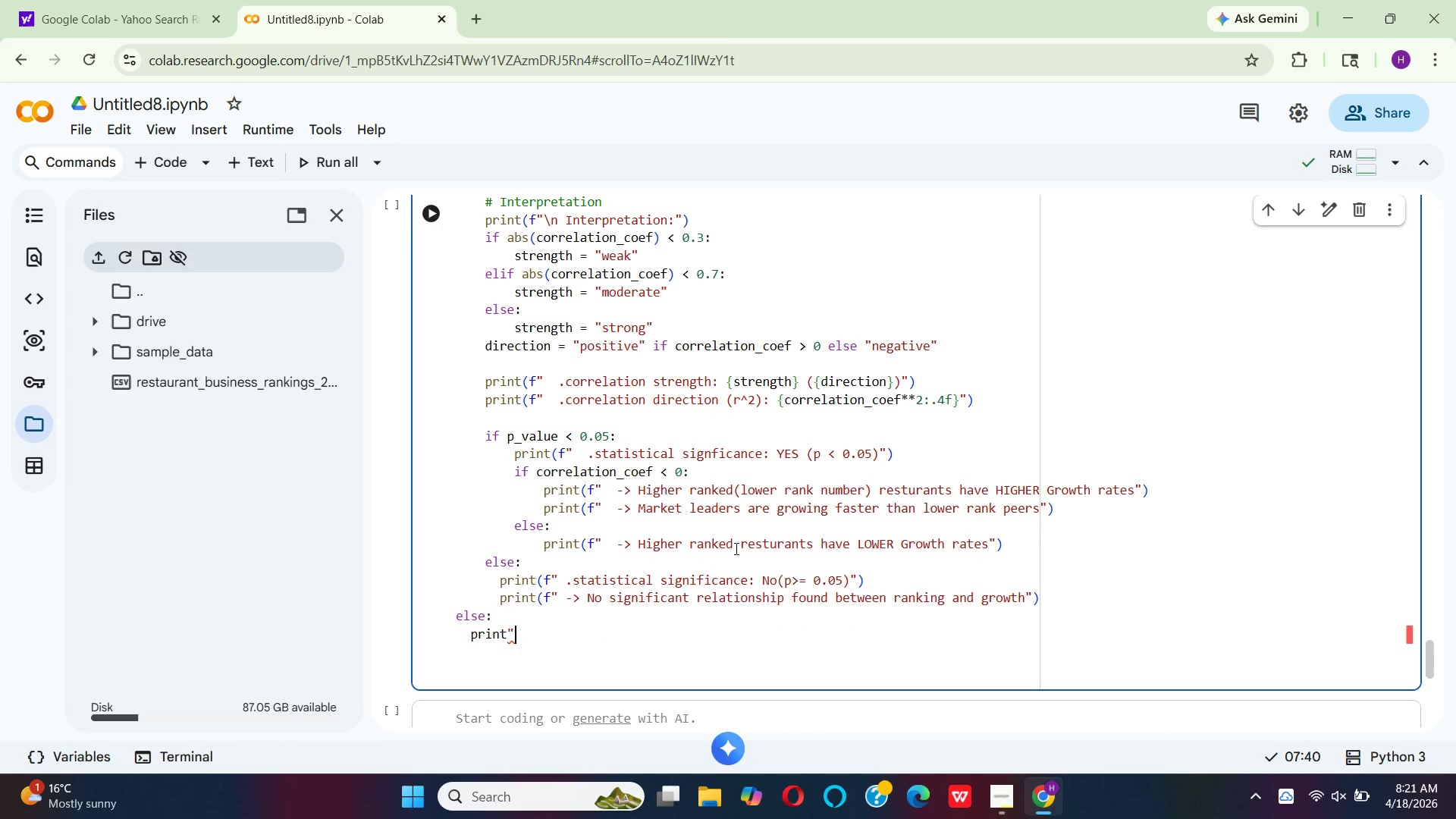 
key(Shift+1)
 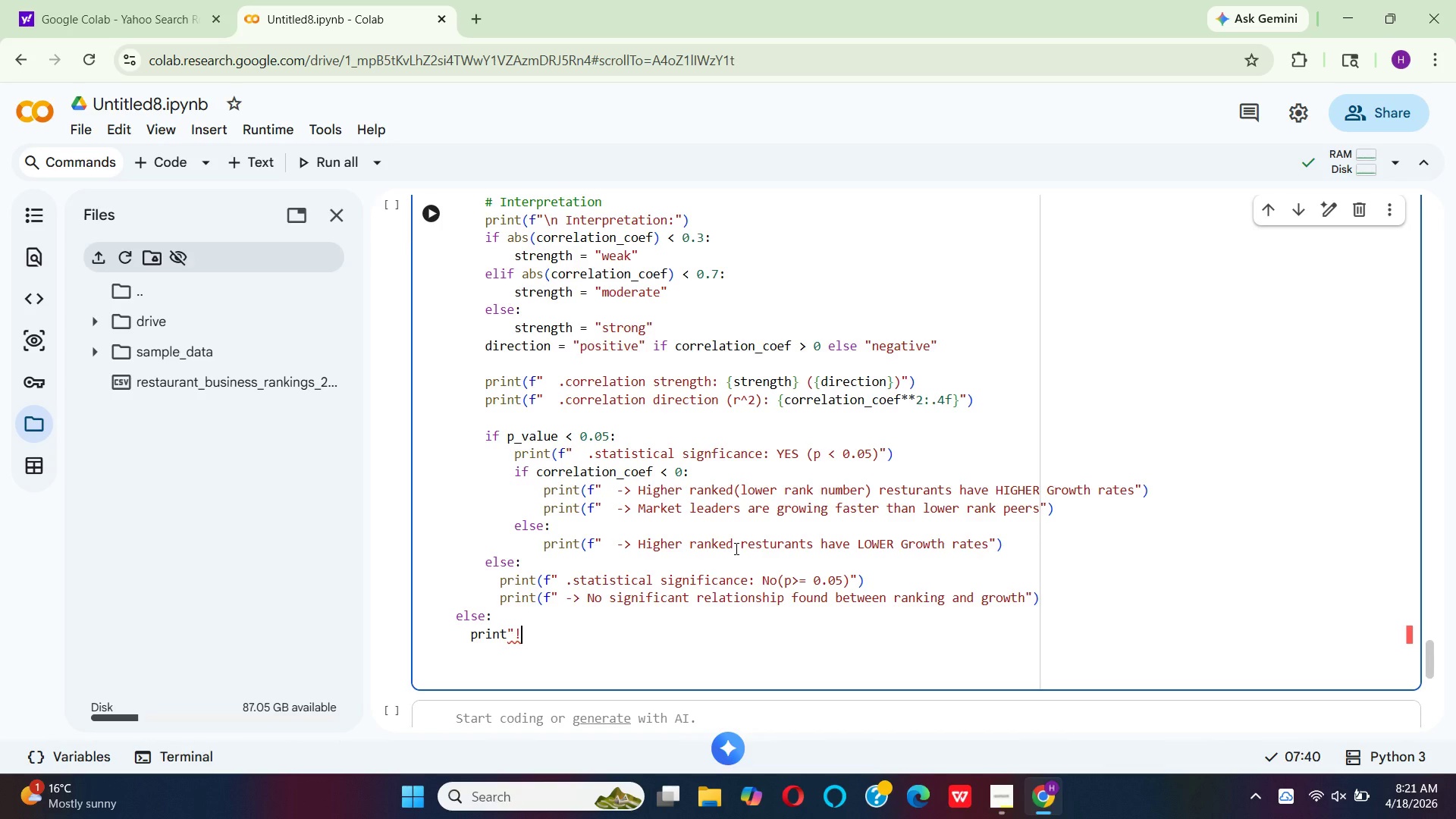 
key(Space)
 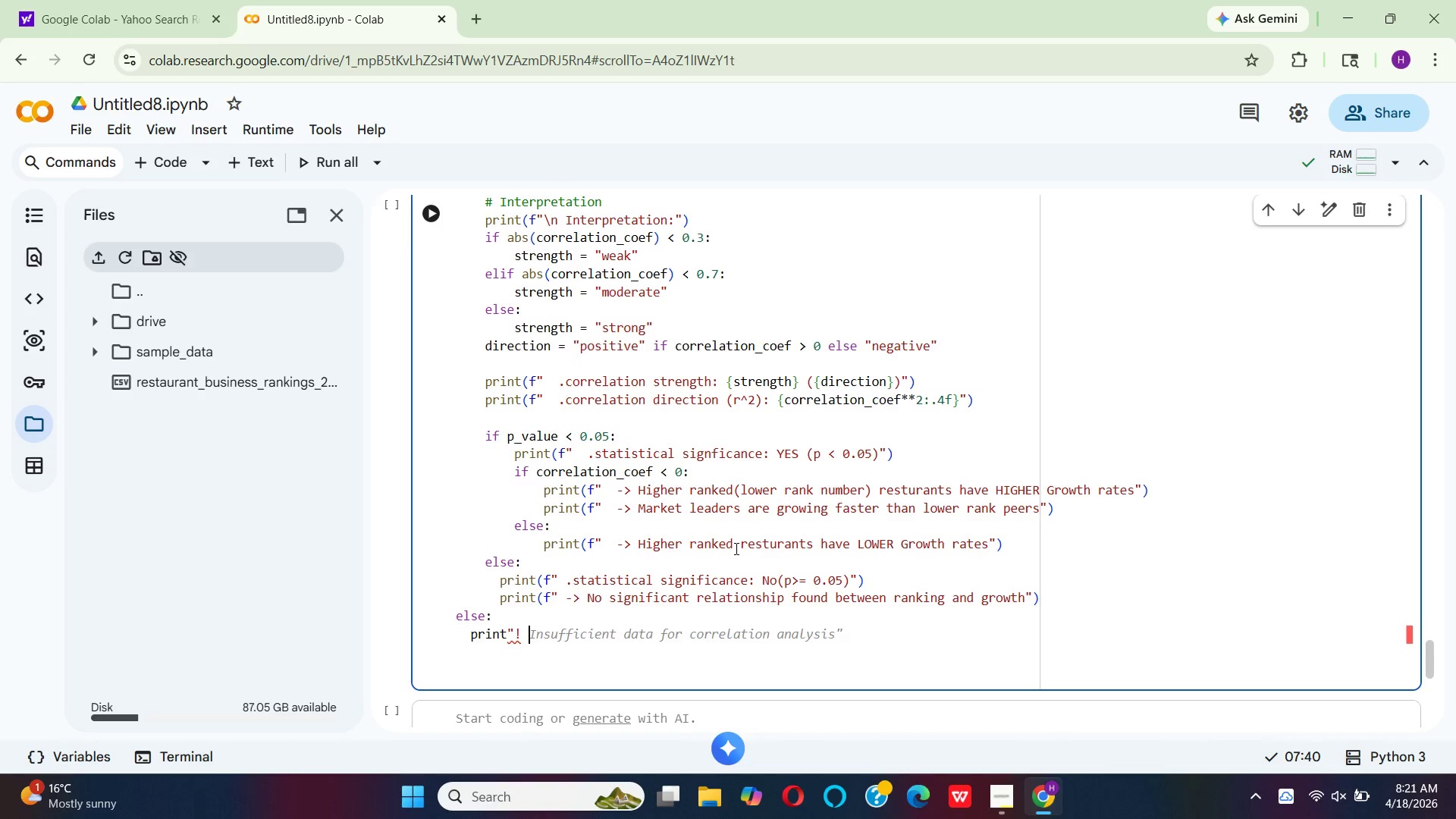 
key(Shift+I)
 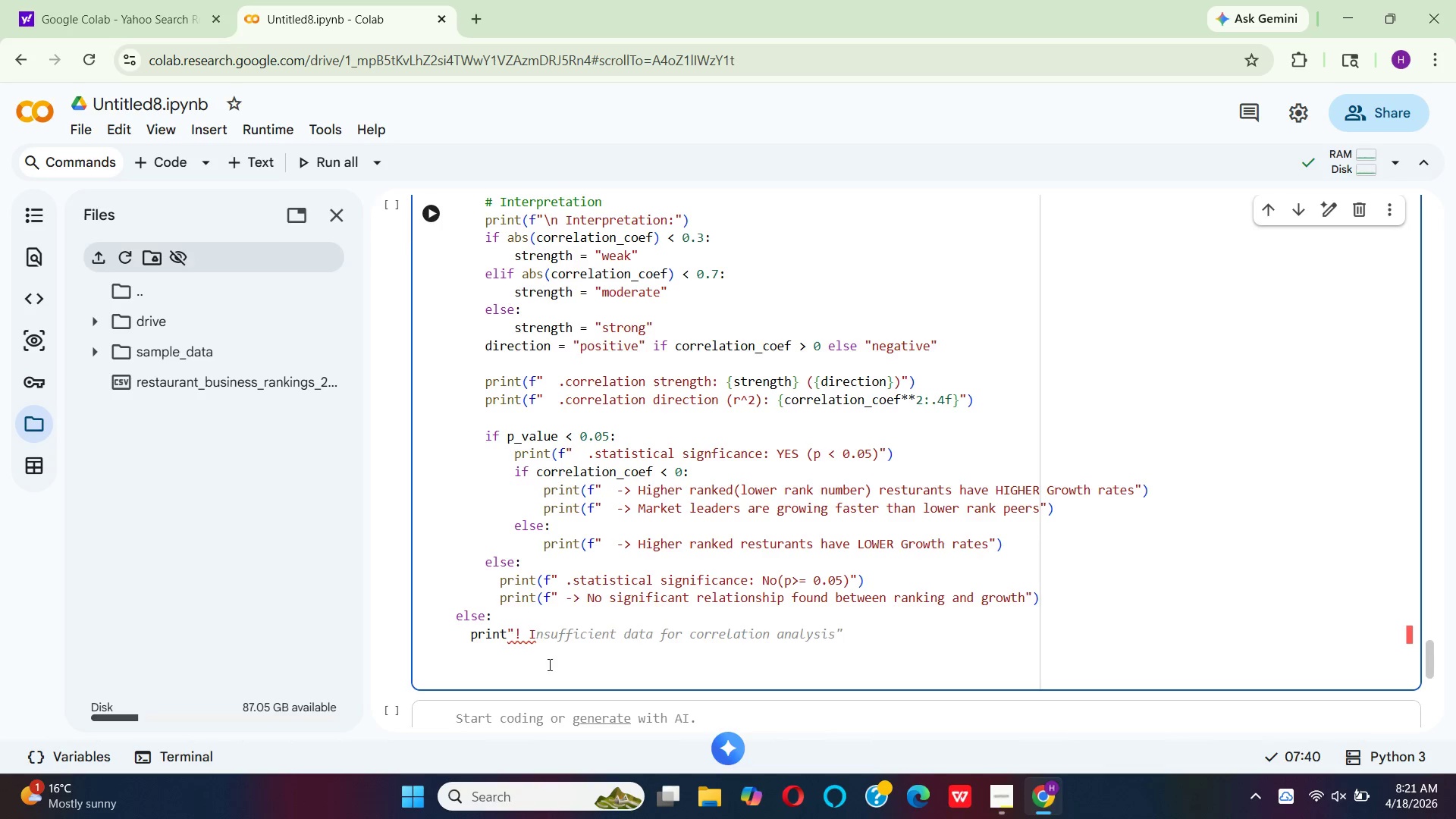 
mouse_move([545, 628])
 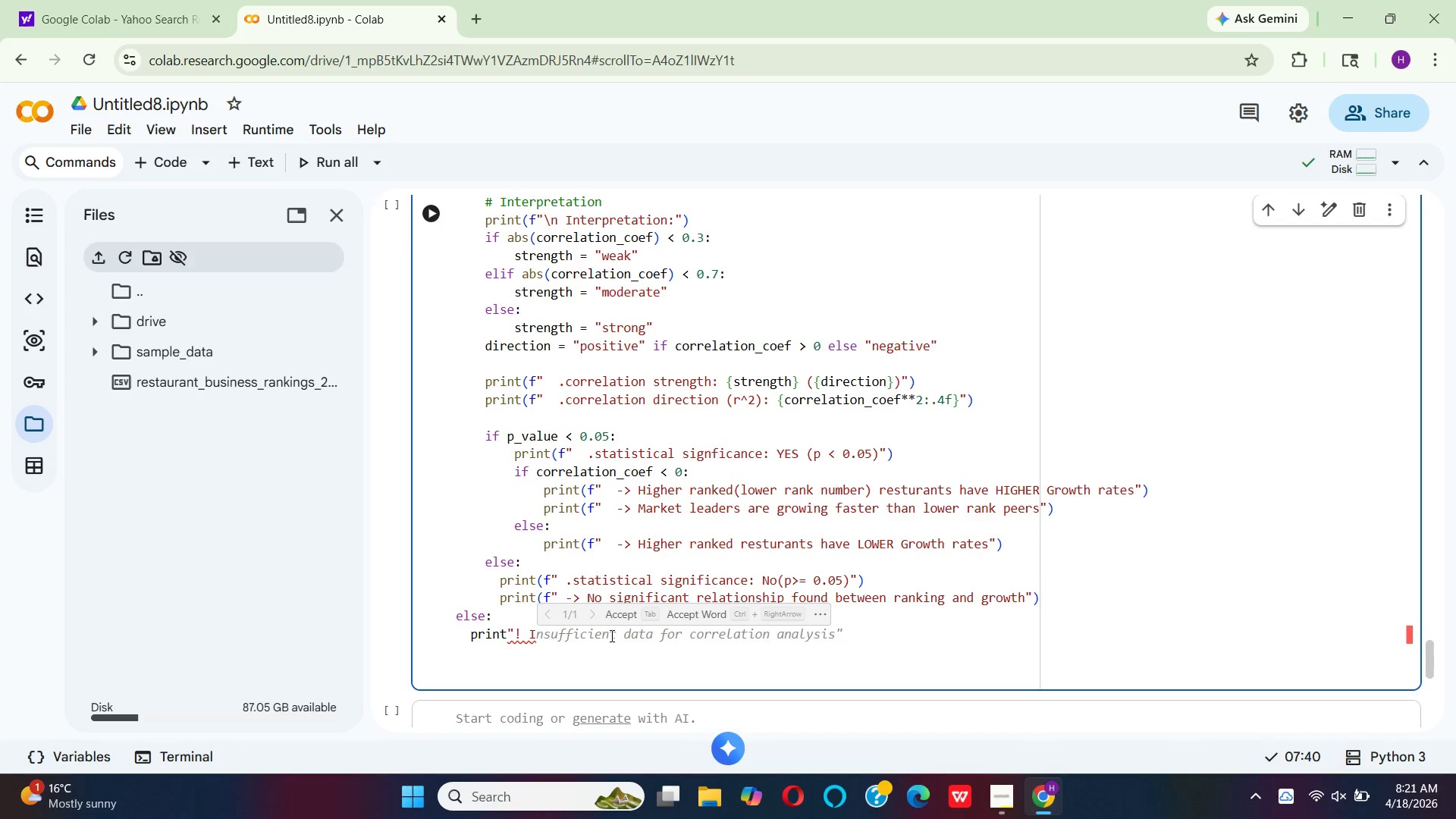 
left_click([629, 618])
 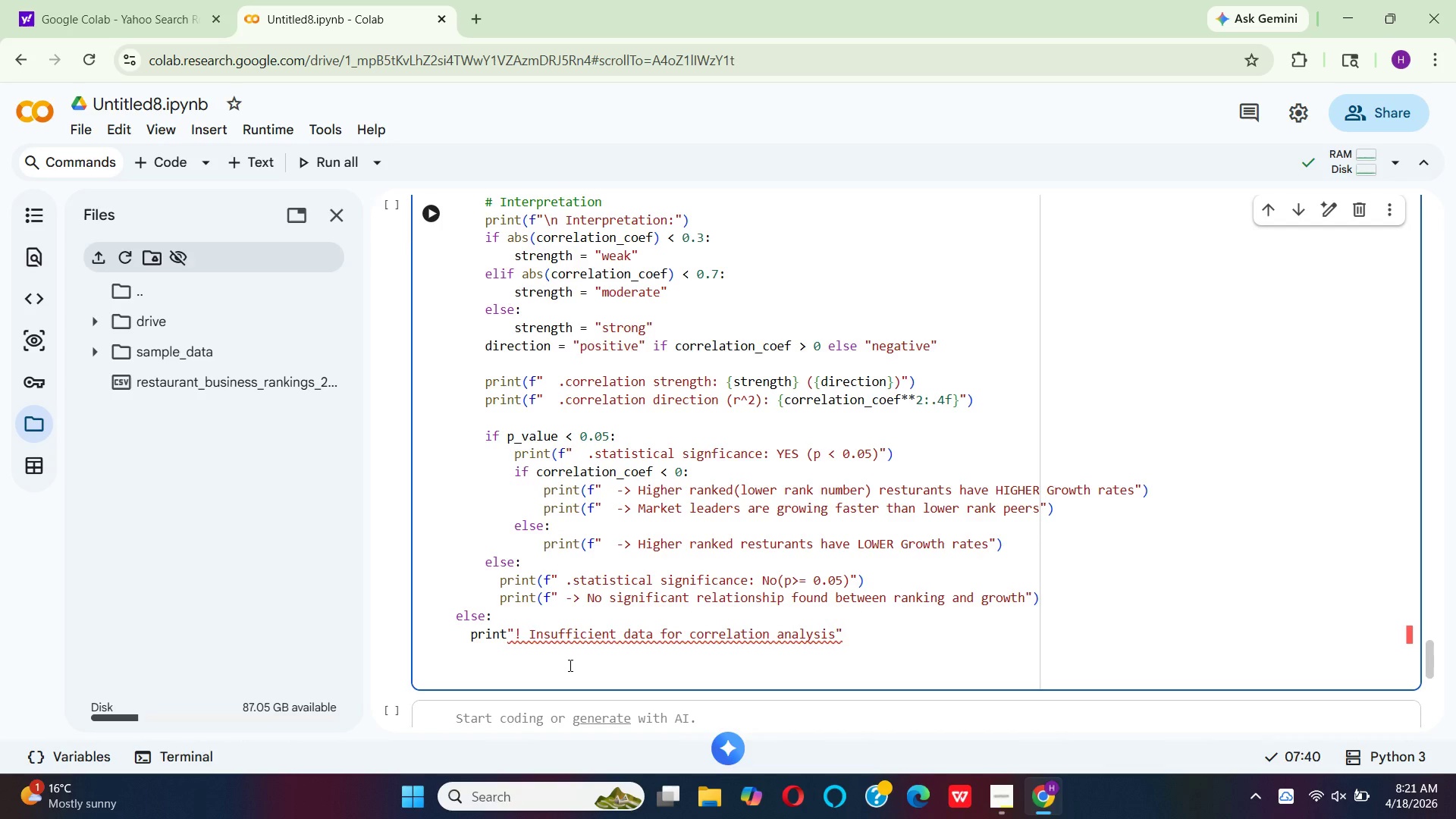 
left_click([569, 665])
 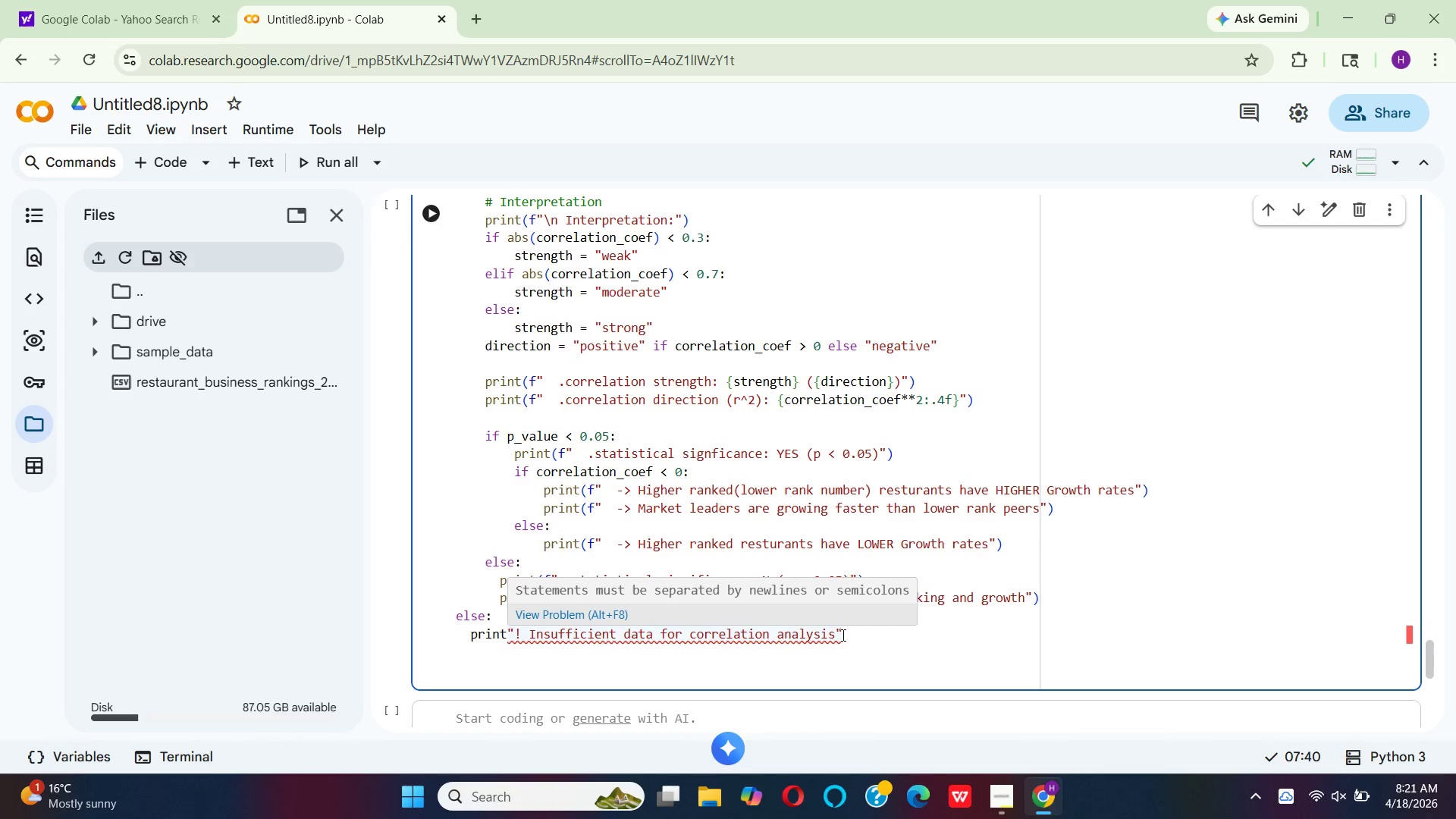 
left_click([843, 635])
 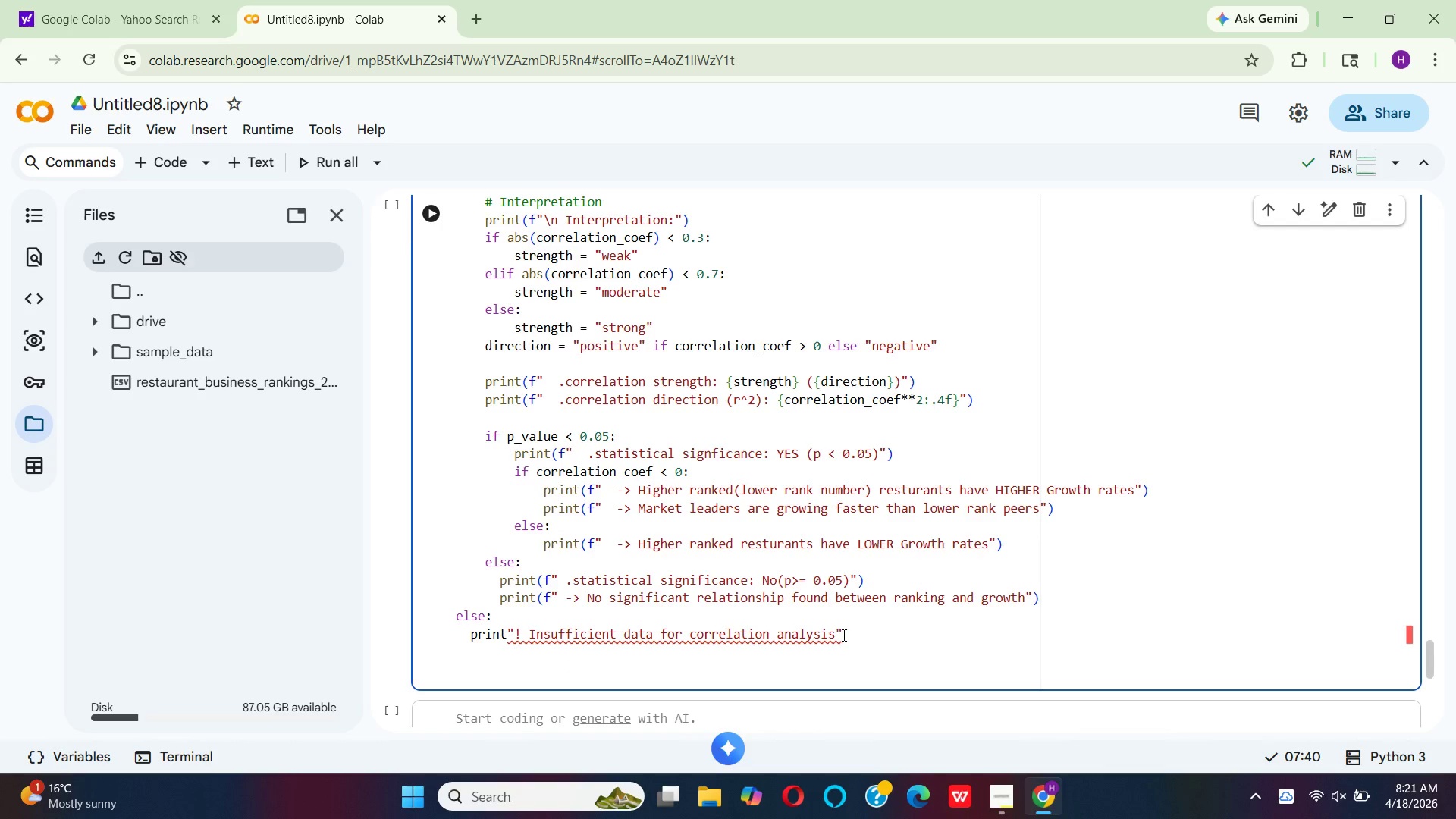 
key(Shift+0)
 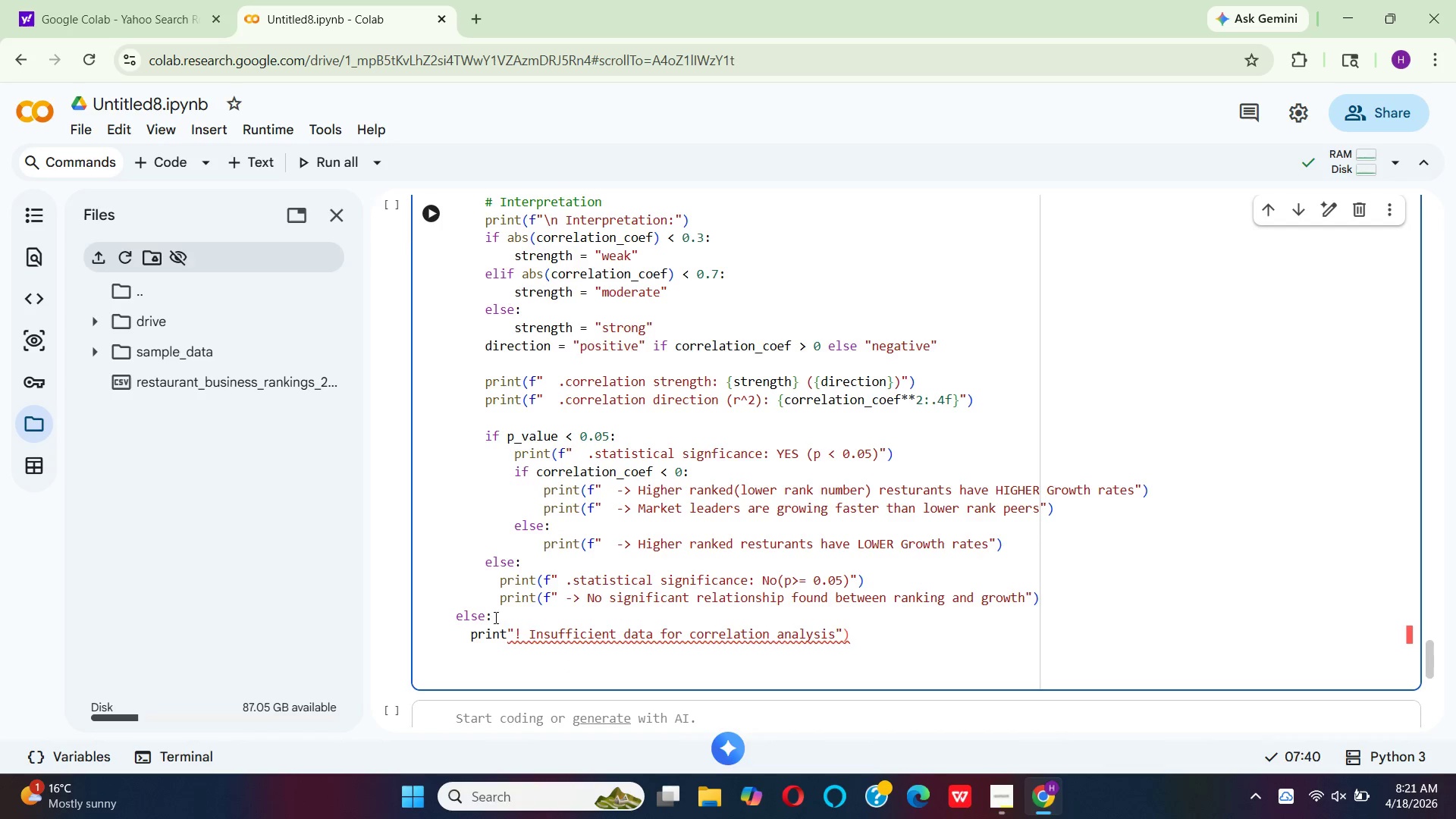 
left_click([510, 626])
 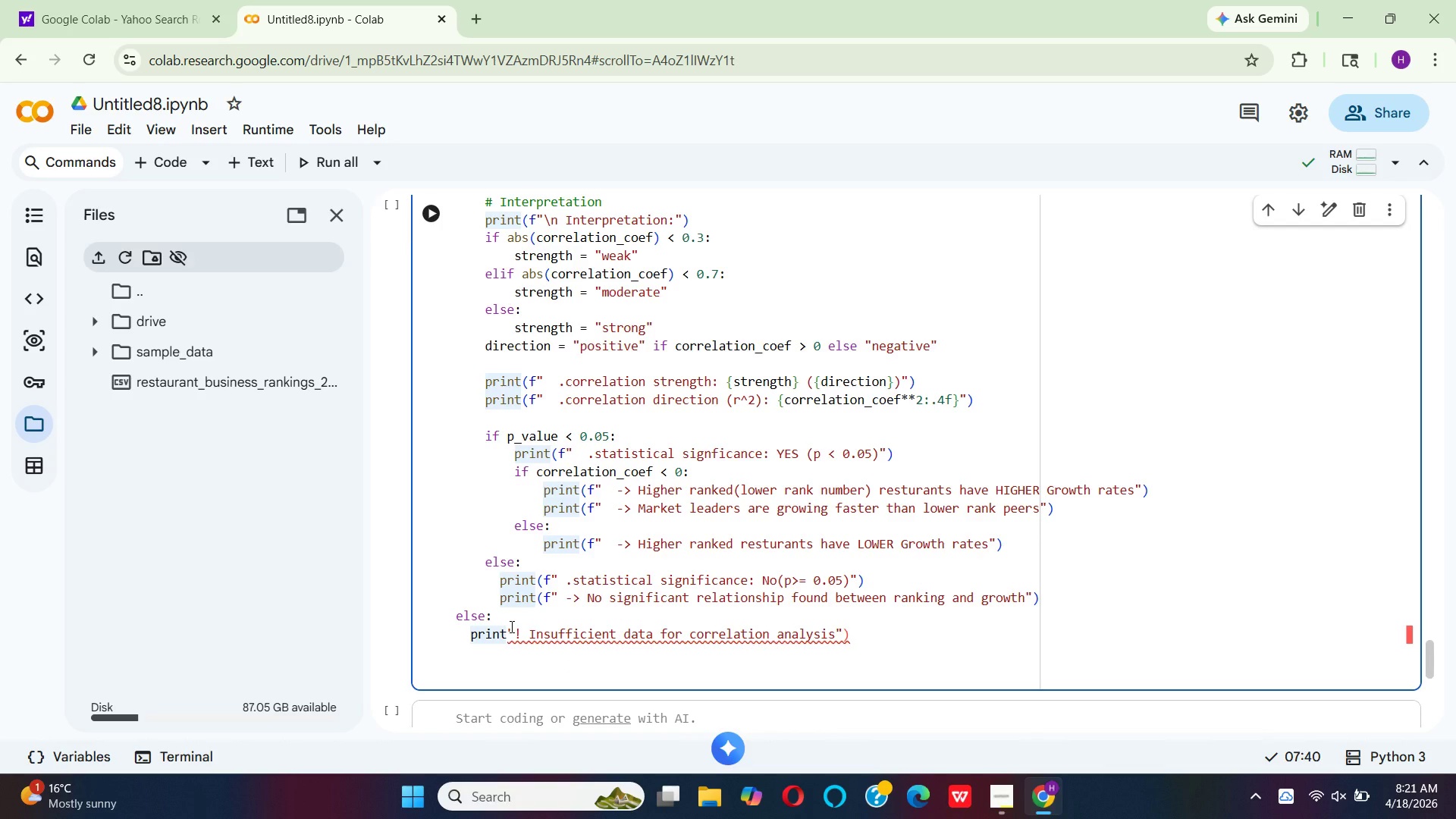 
key(Shift+9)
 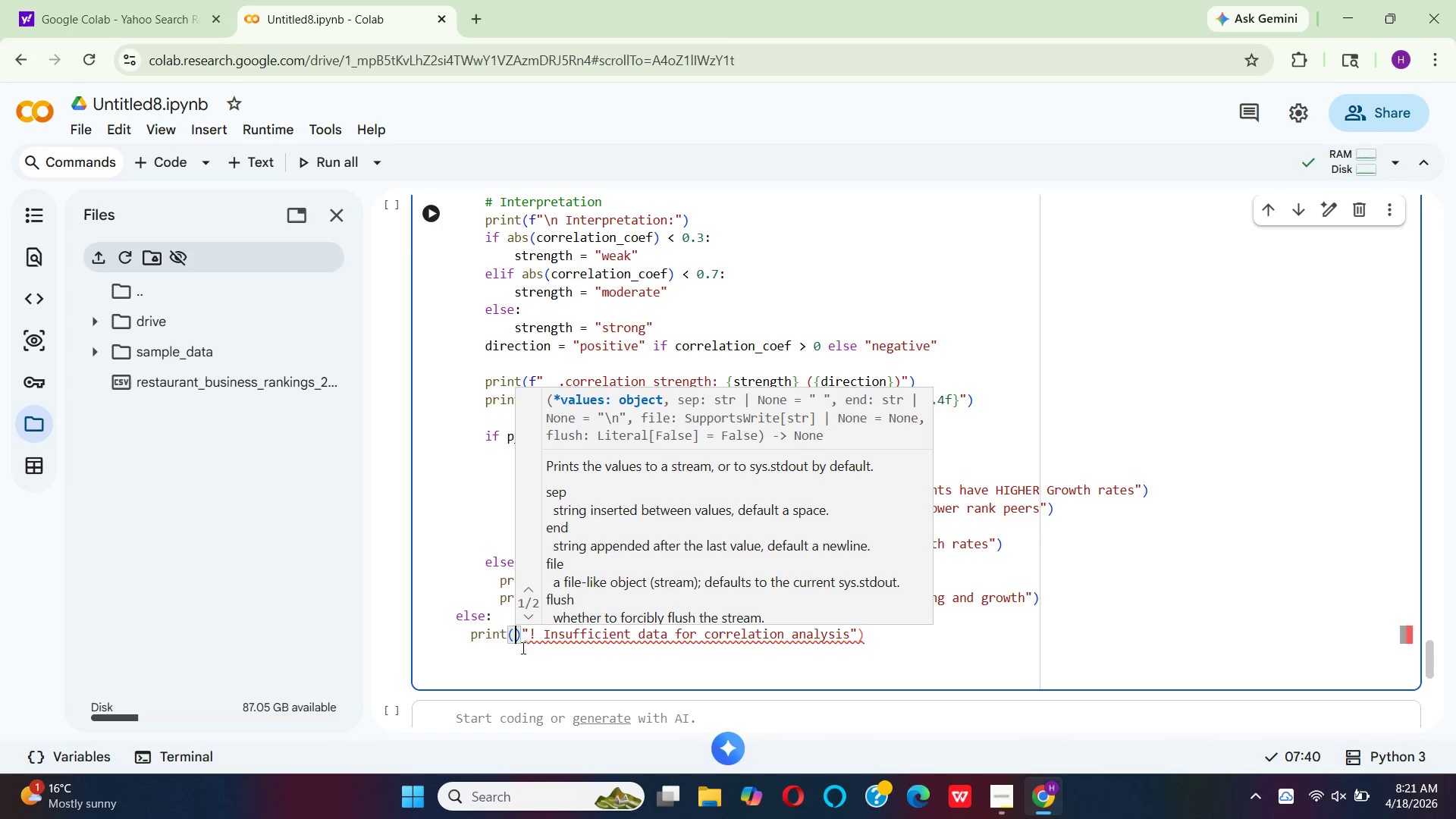 
left_click([519, 638])
 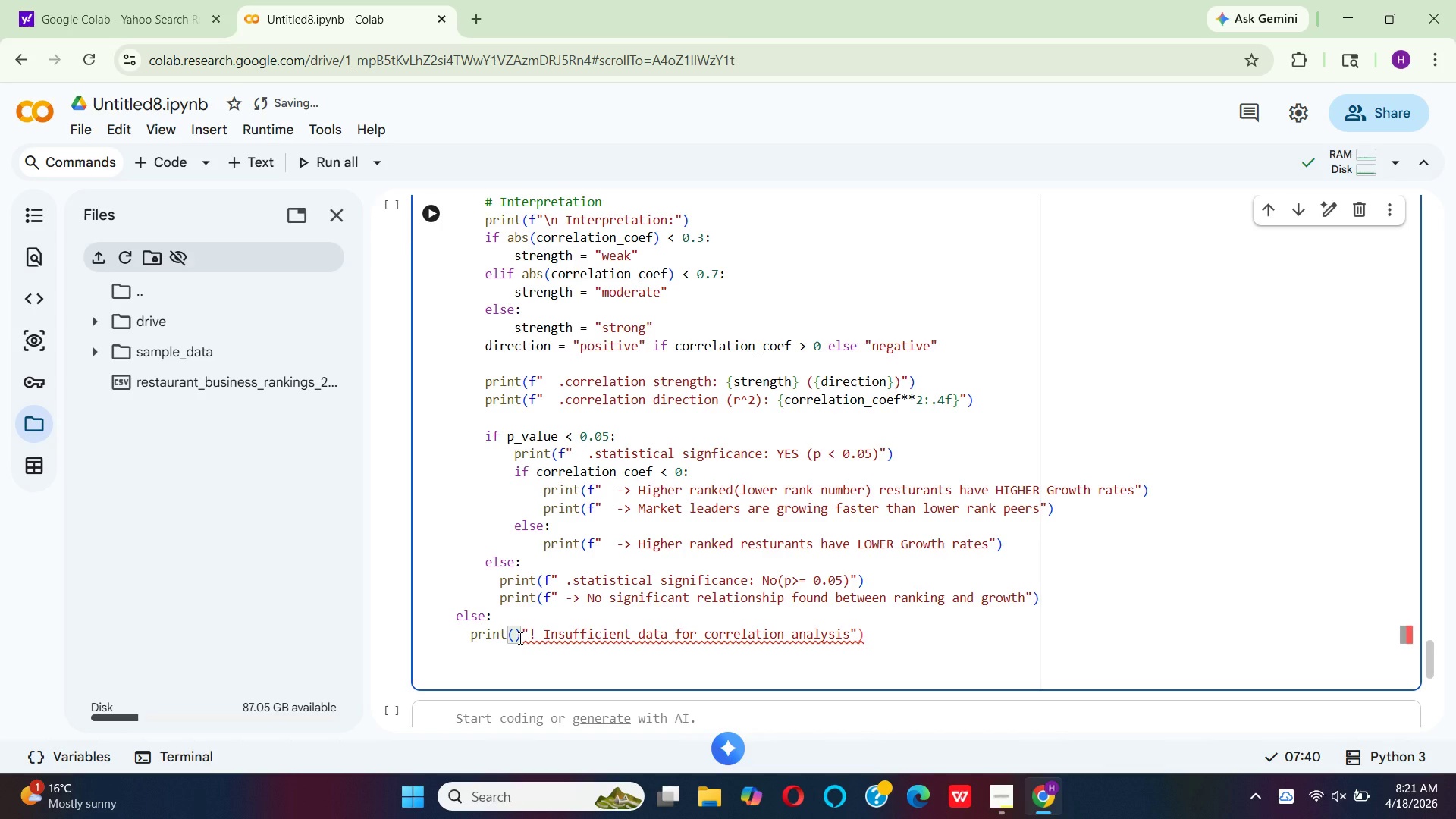 
key(Backspace)
 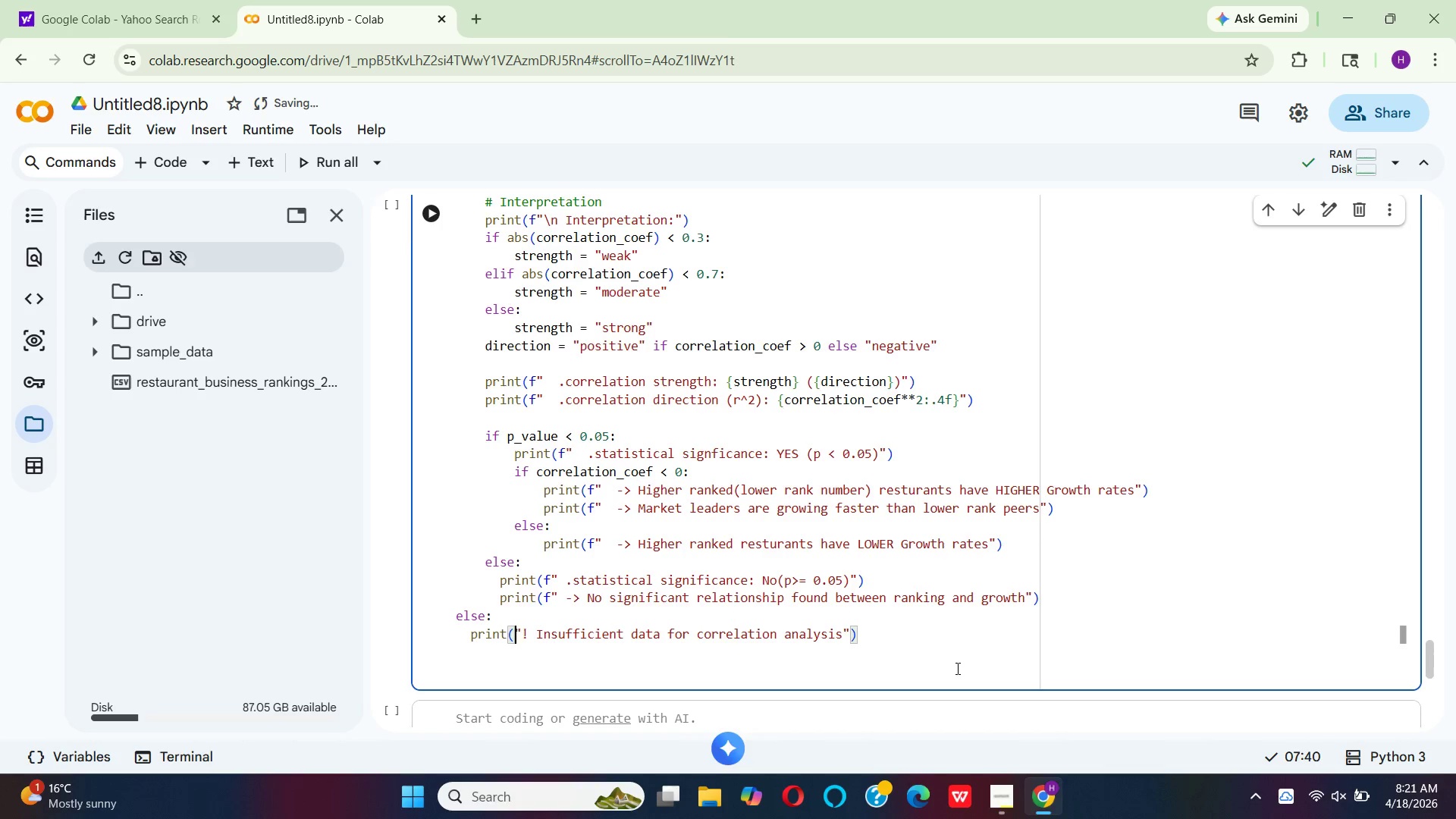 
left_click([925, 656])
 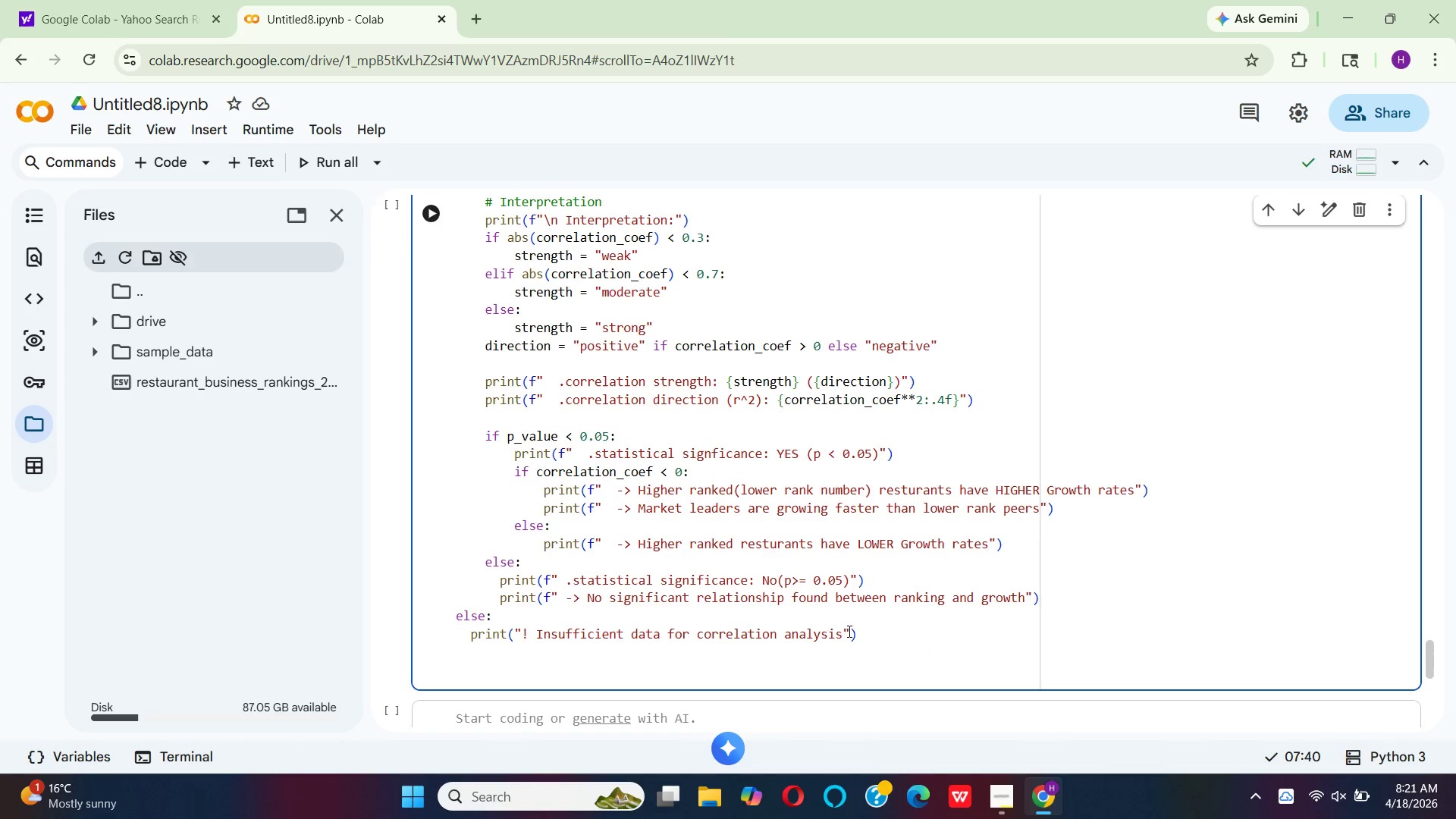 
left_click([857, 631])
 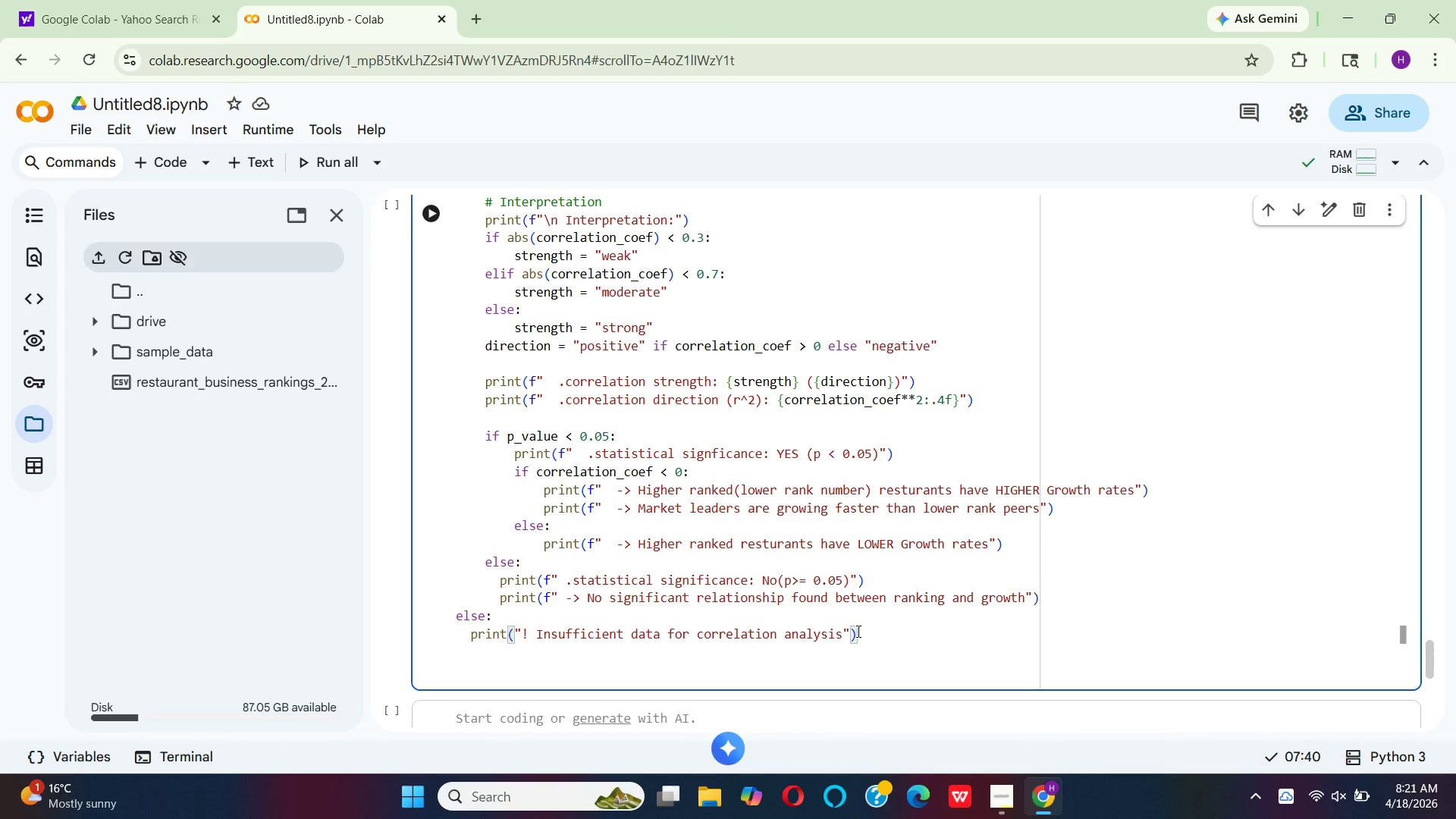 
key(Enter)
 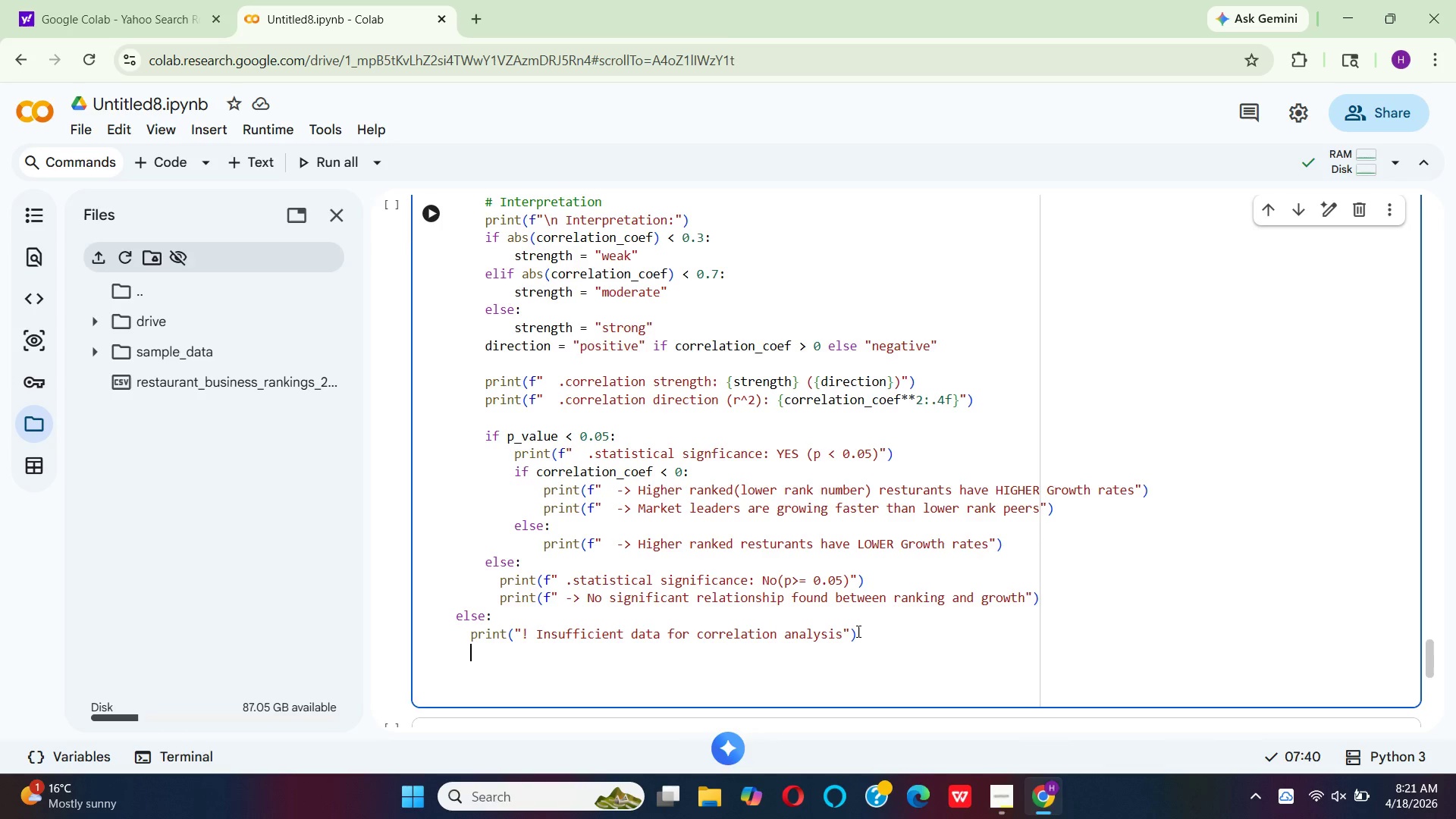 
type(cor)
 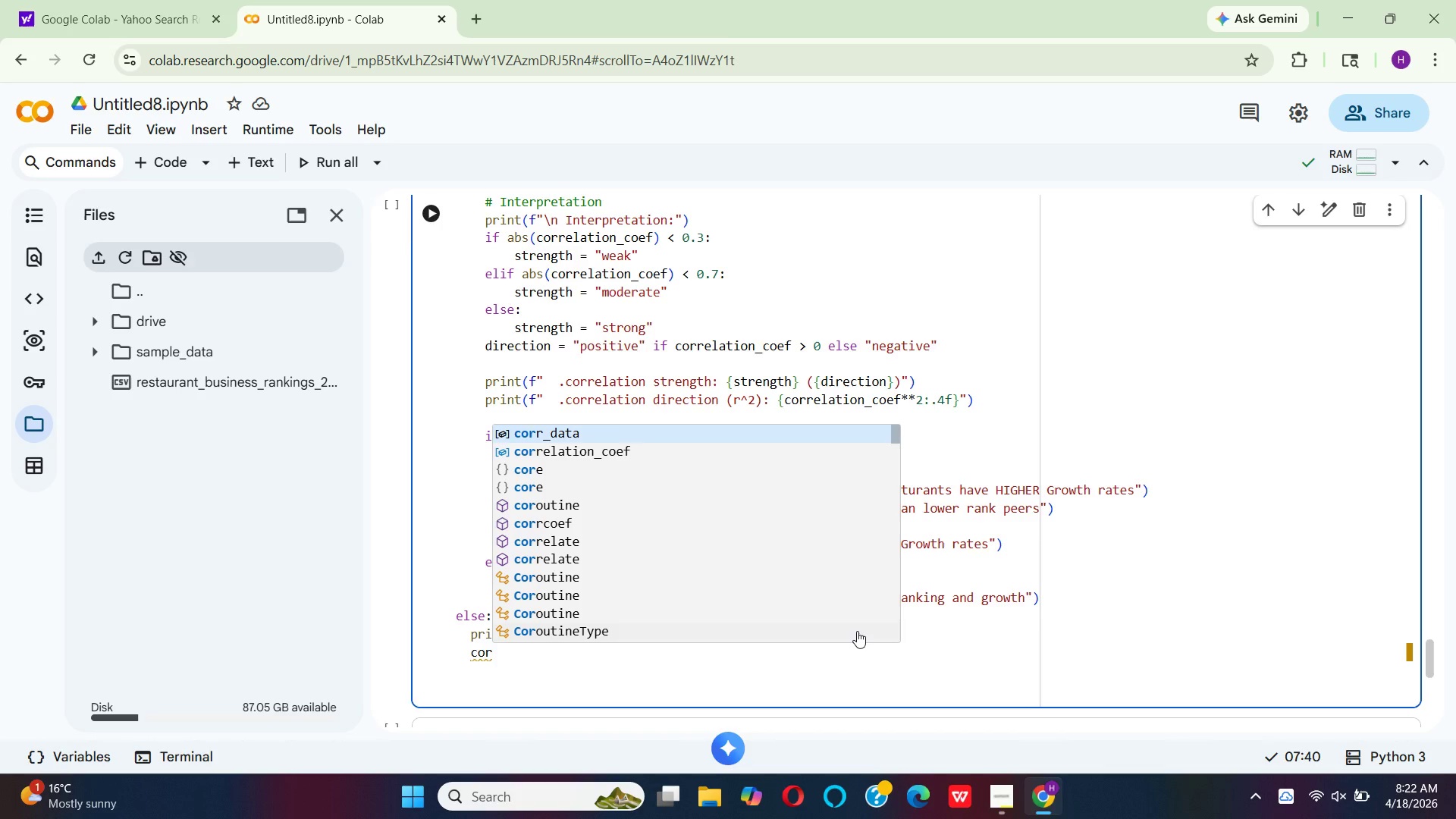 
key(ArrowDown)
 